 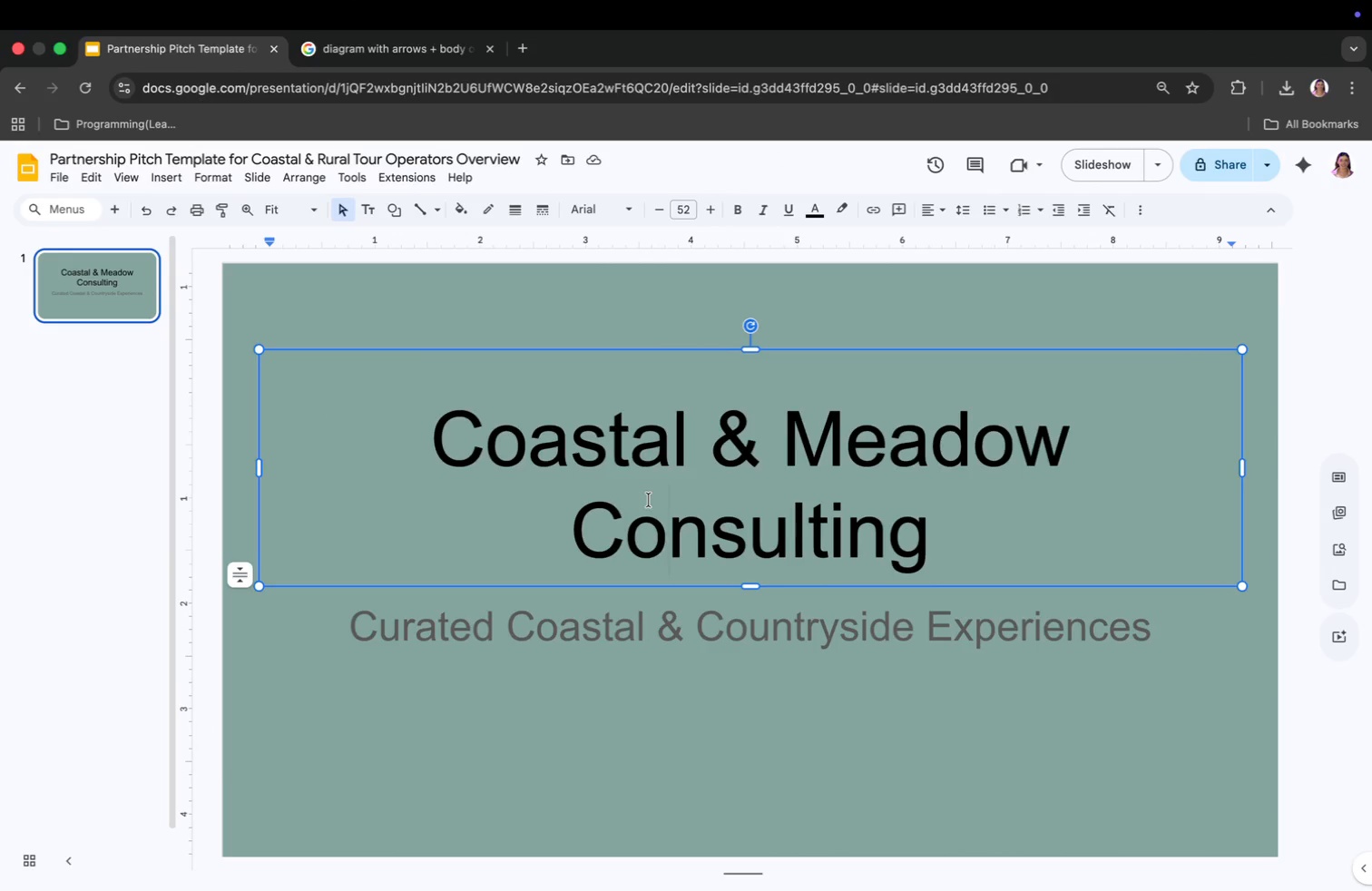 
key(Meta+A)
 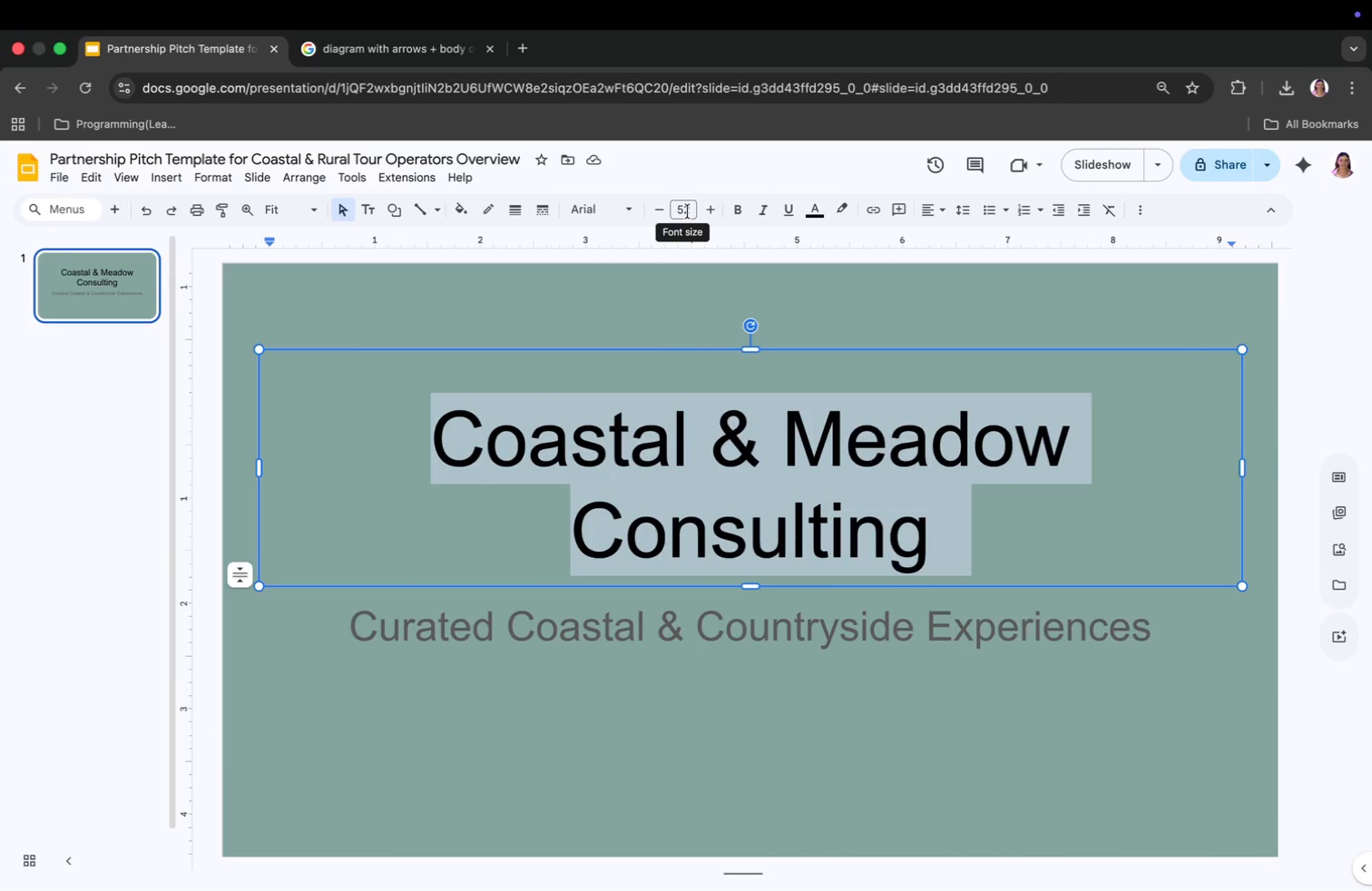 
left_click([611, 210])
 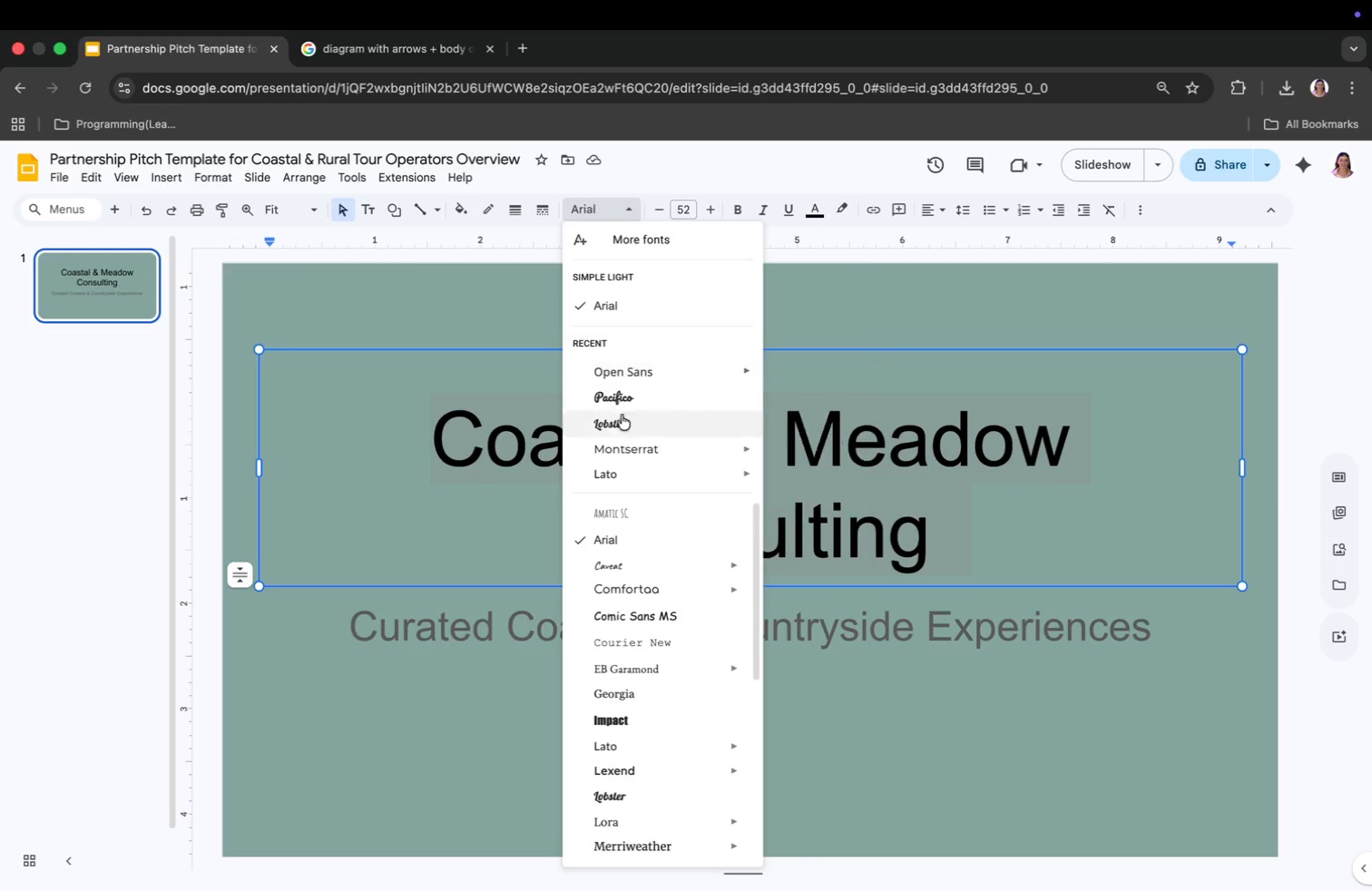 
left_click([630, 446])
 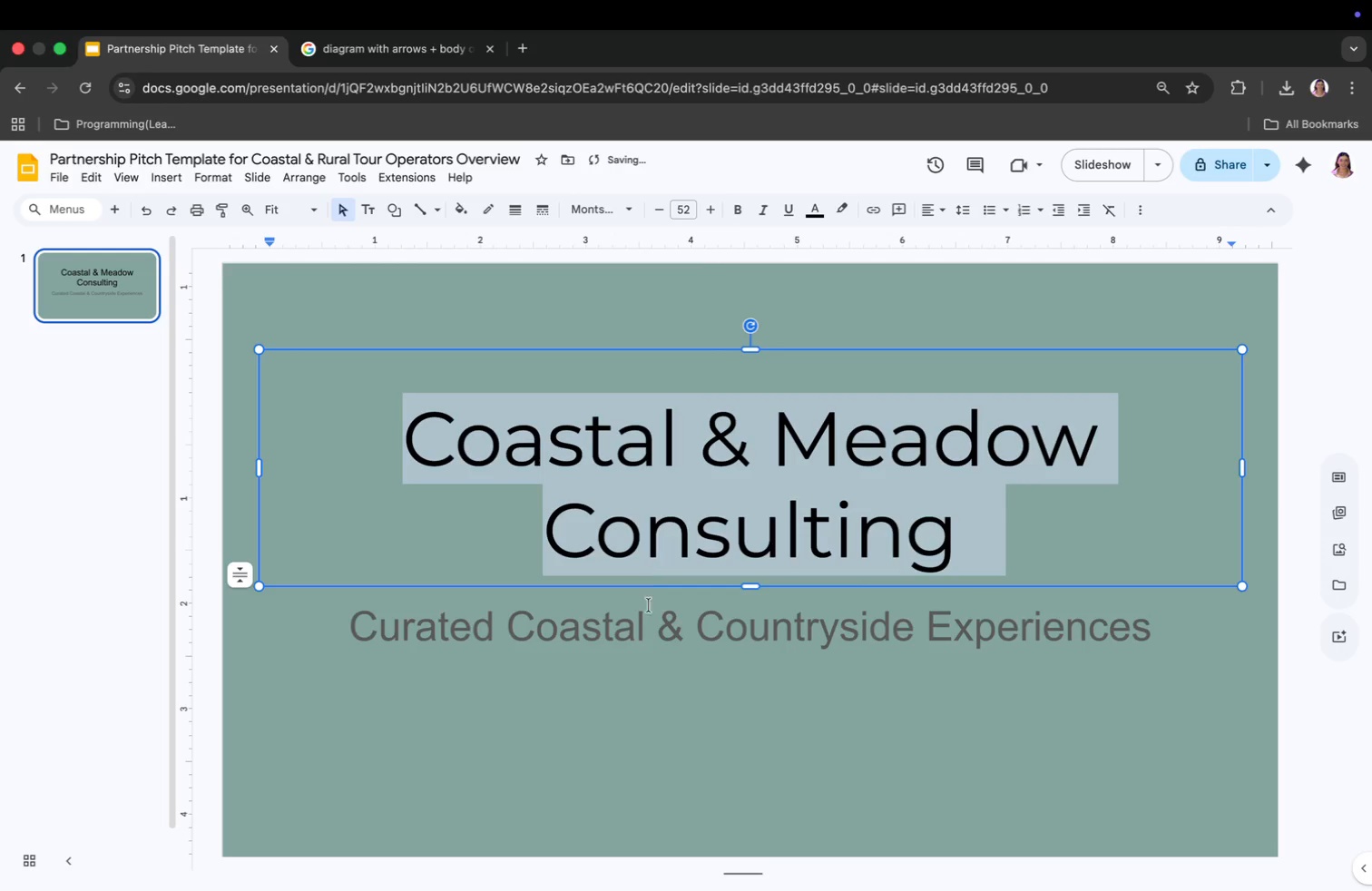 
left_click([641, 634])
 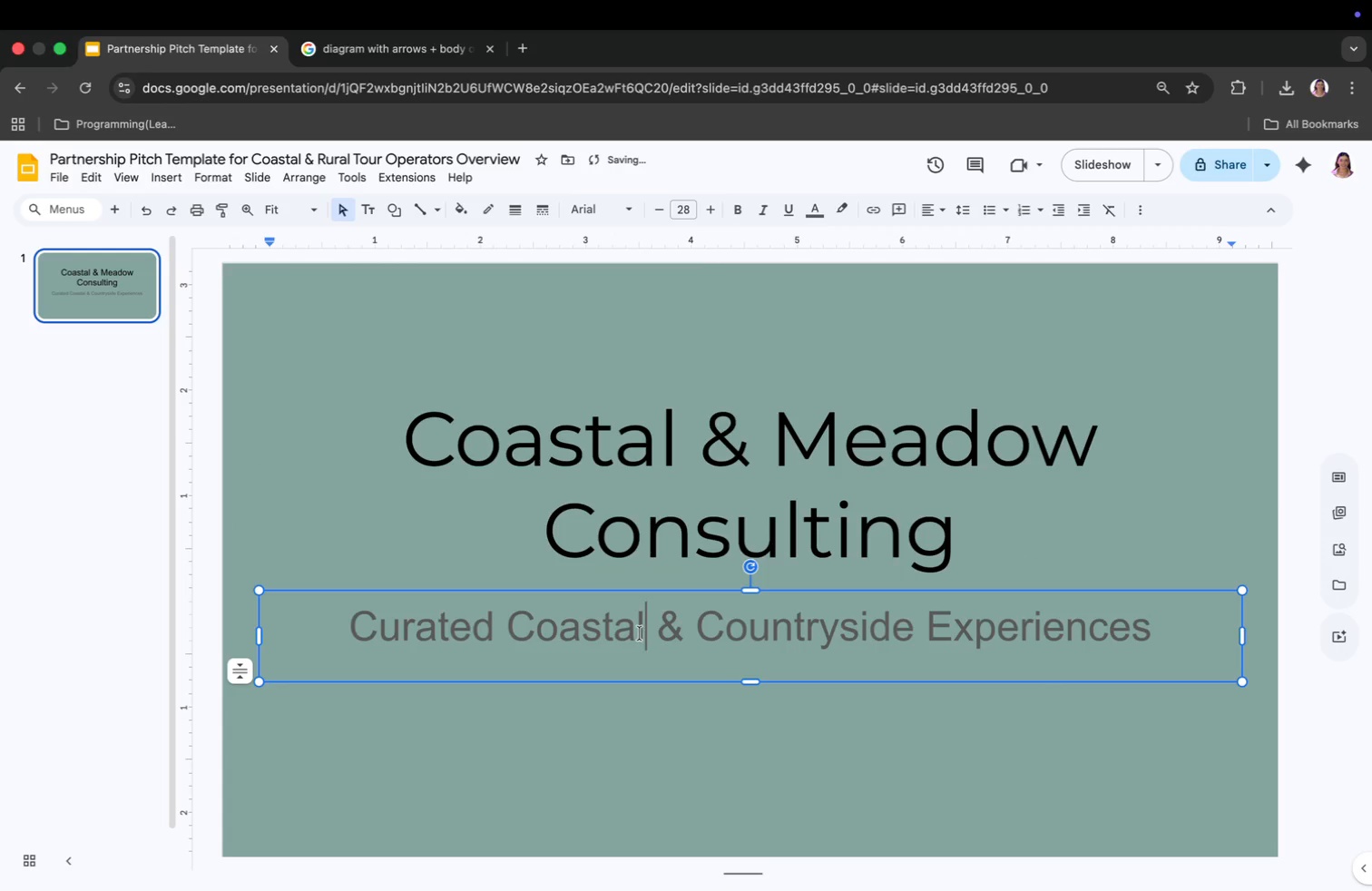 
key(Meta+CommandLeft)
 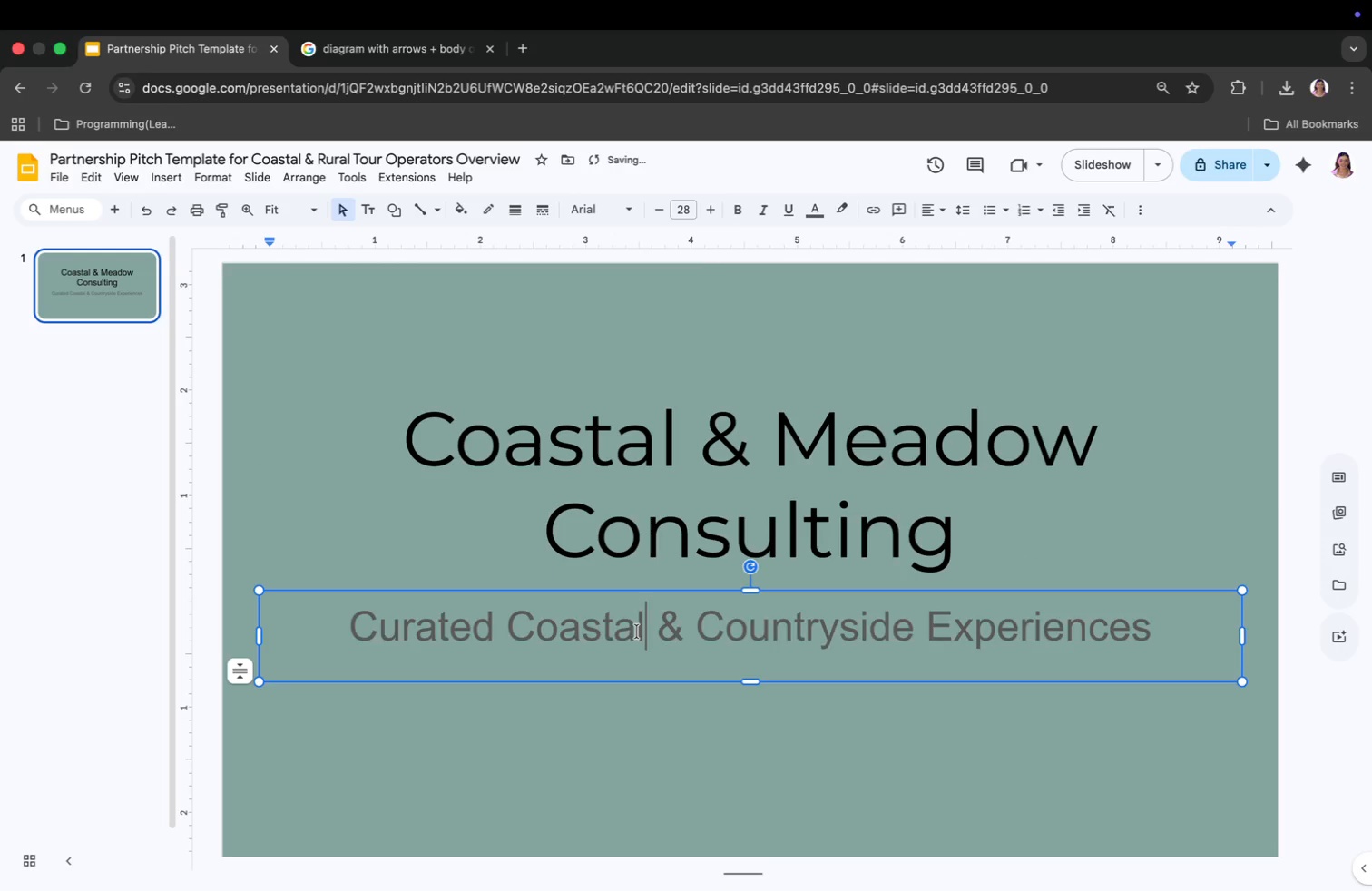 
key(Meta+A)
 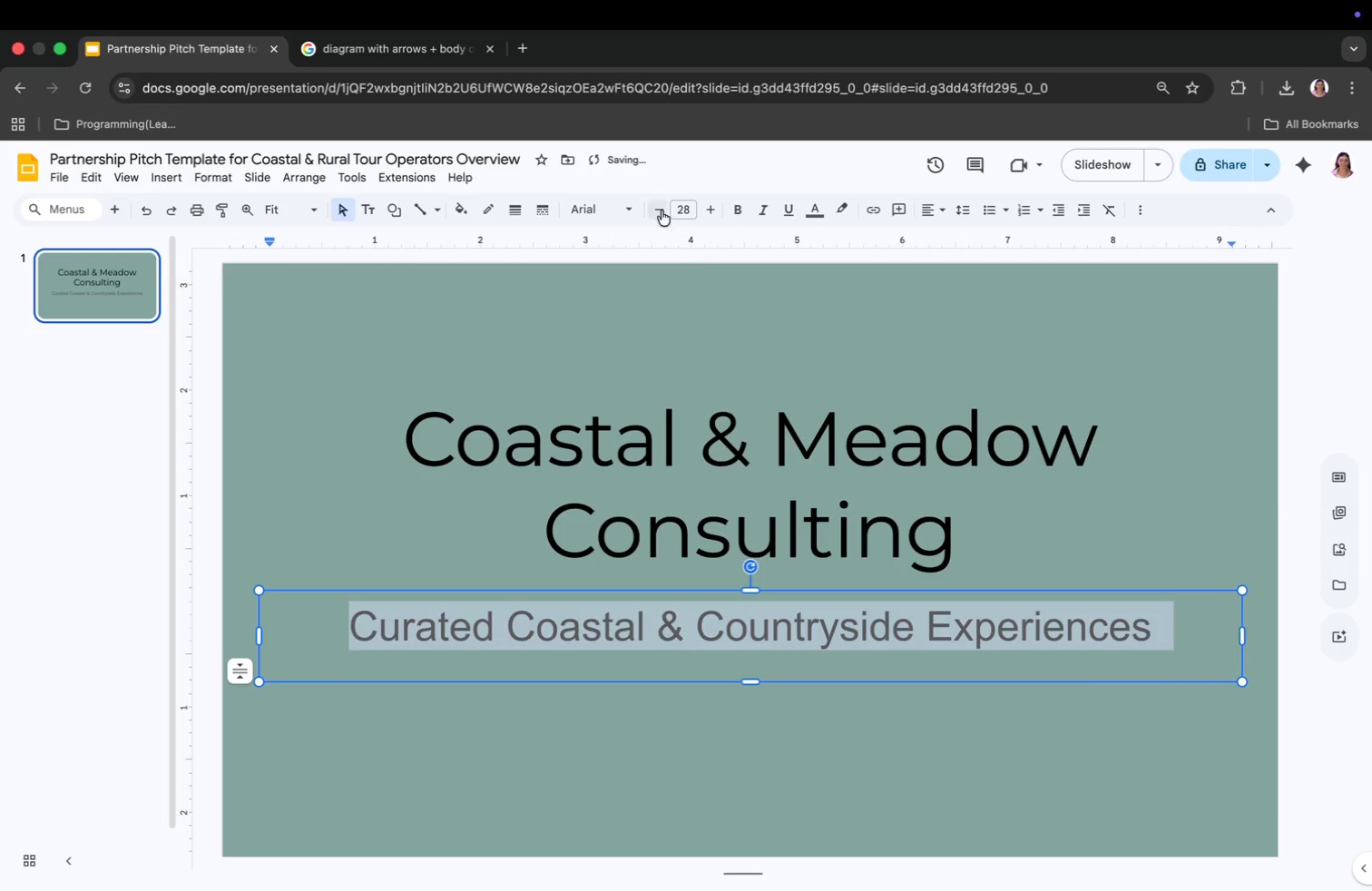 
left_click([600, 206])
 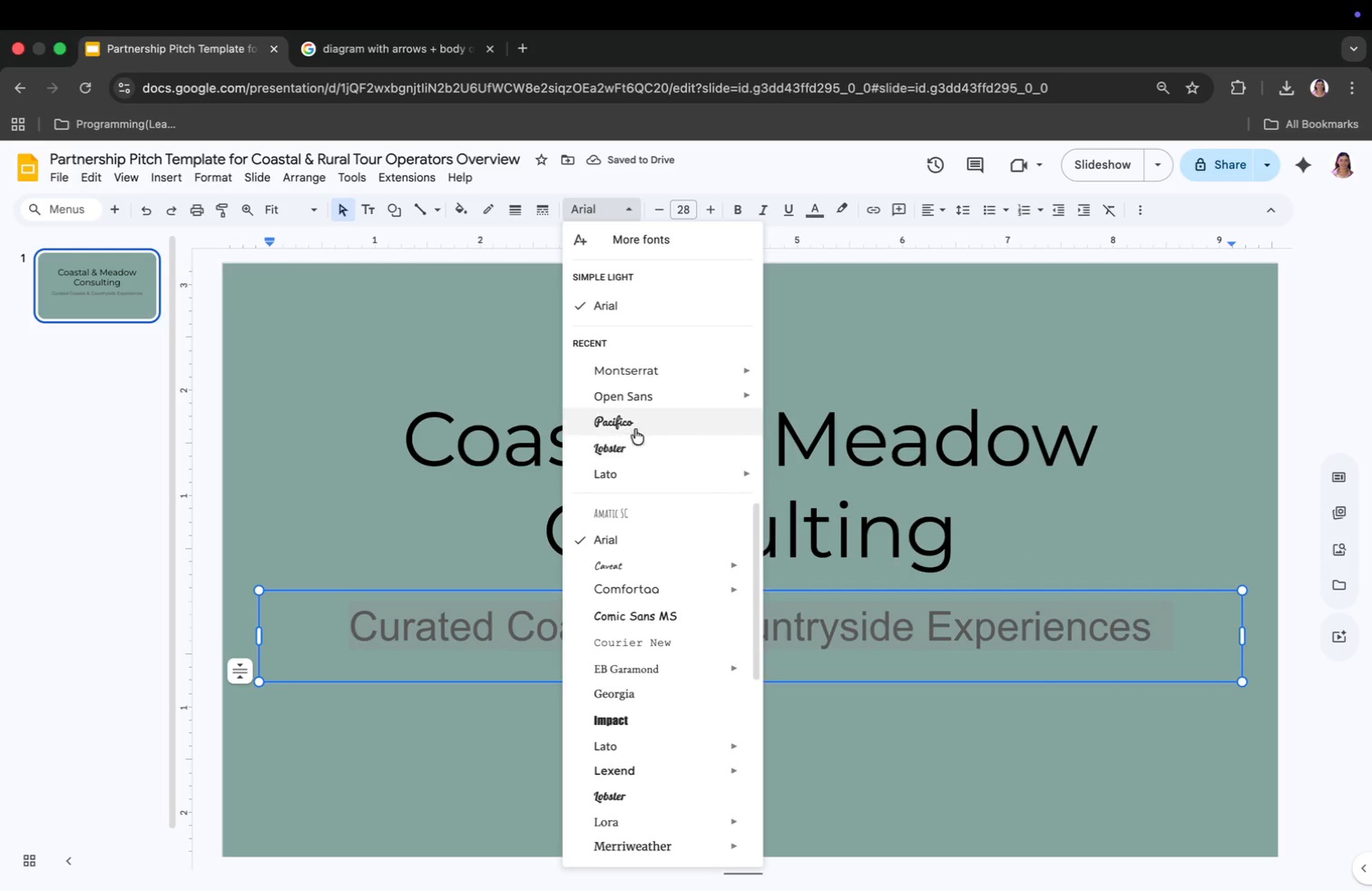 
left_click([645, 398])
 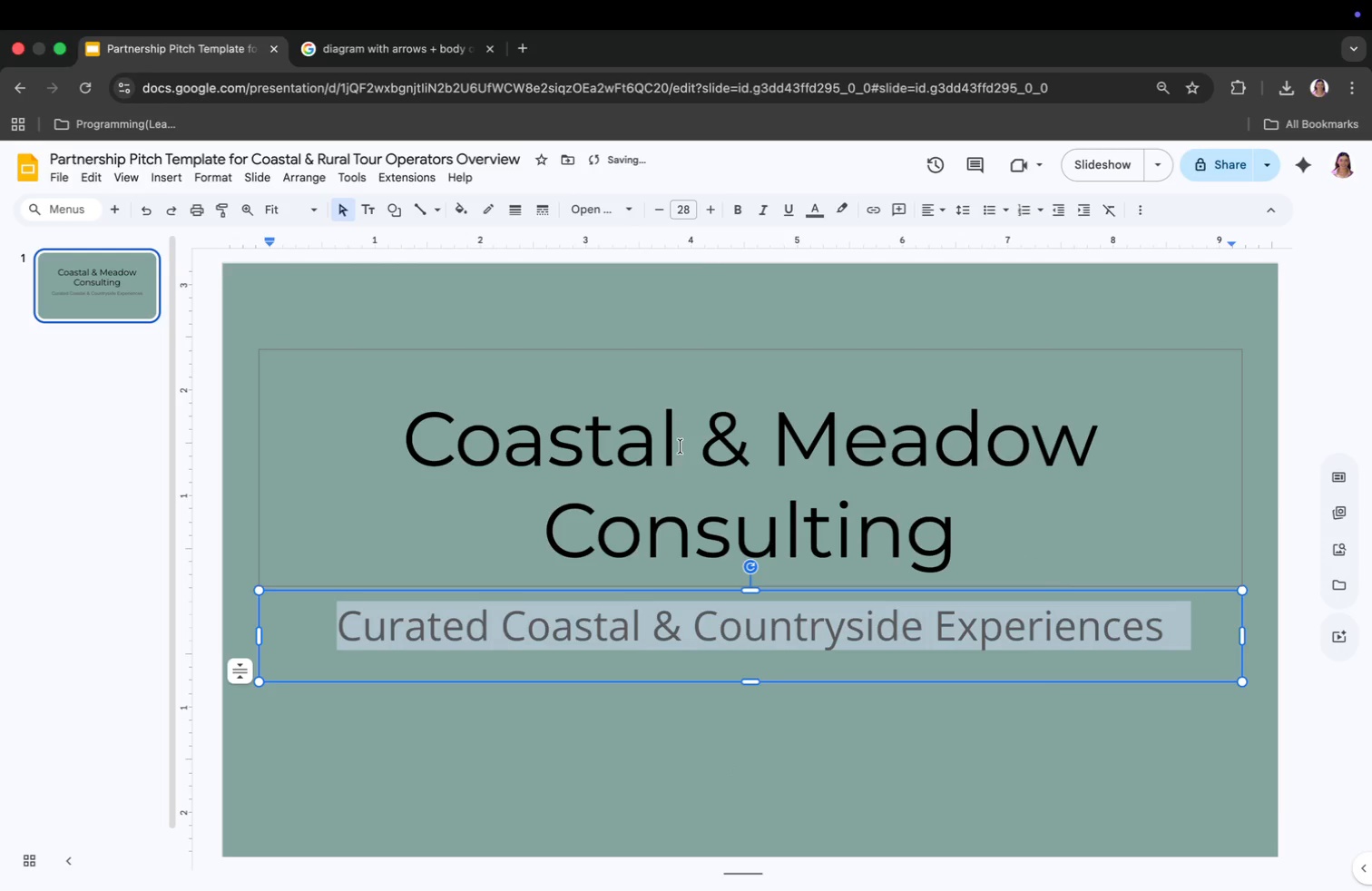 
left_click([670, 453])
 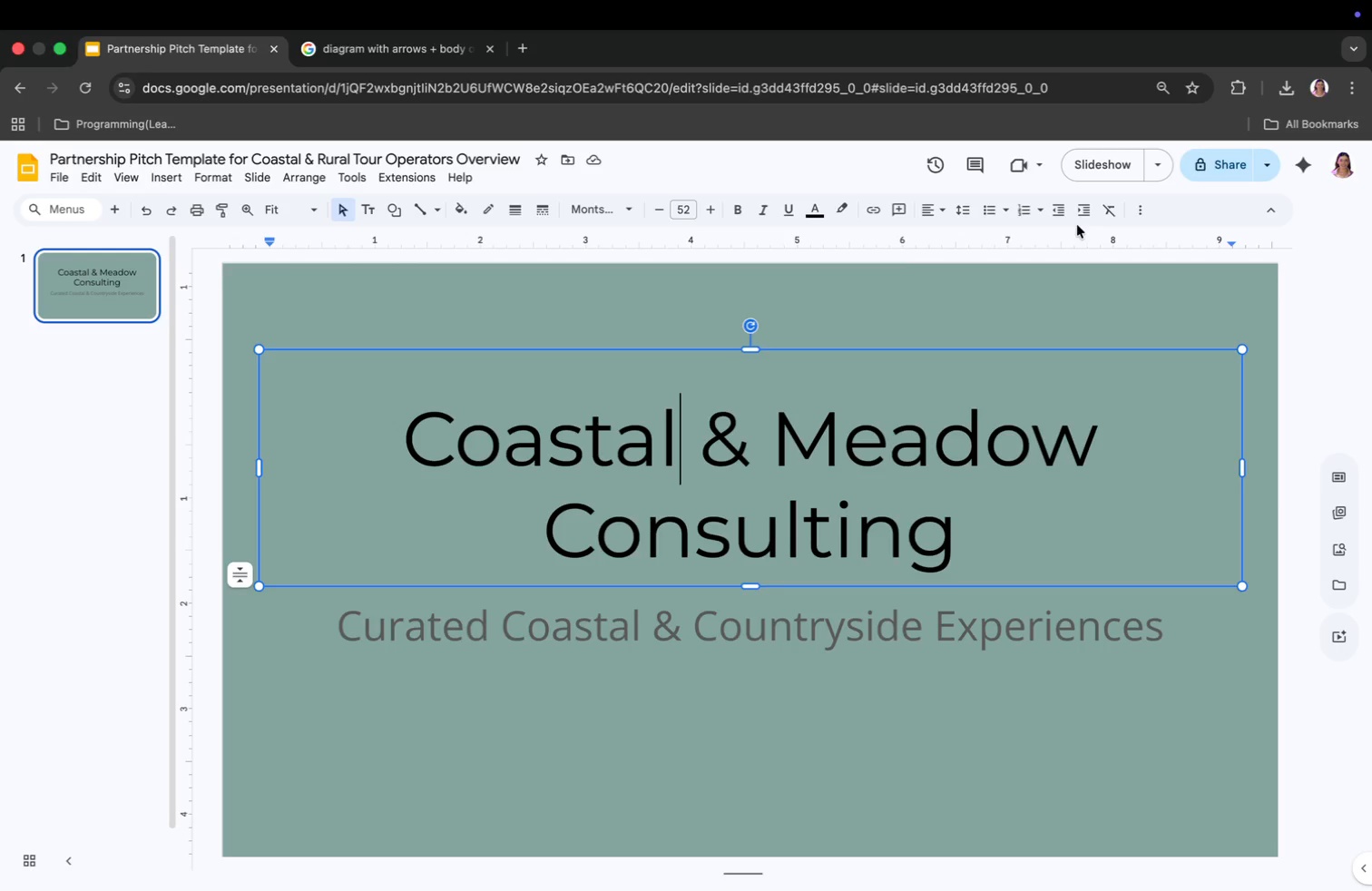 
wait(12.39)
 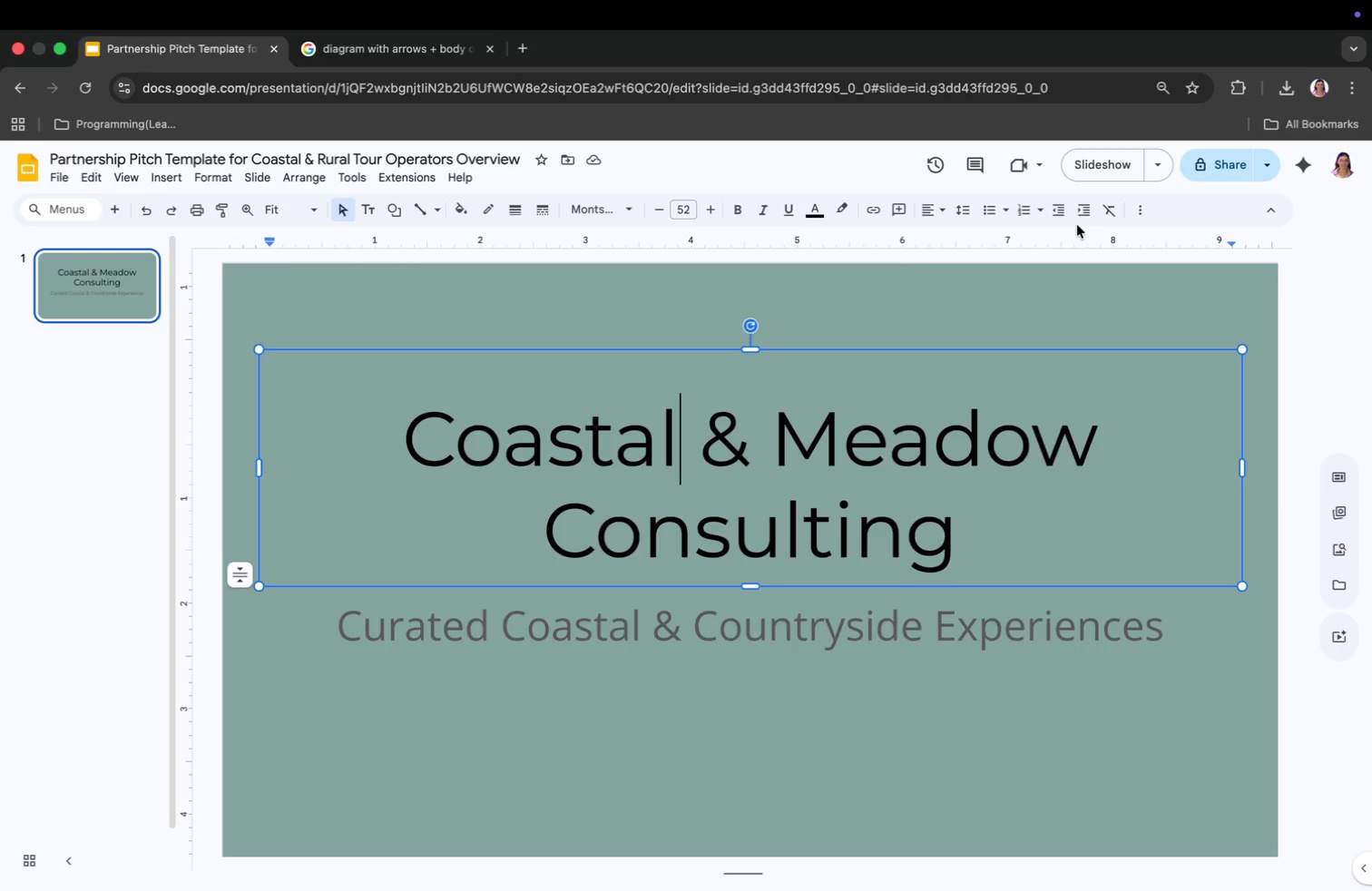 
left_click([820, 211])
 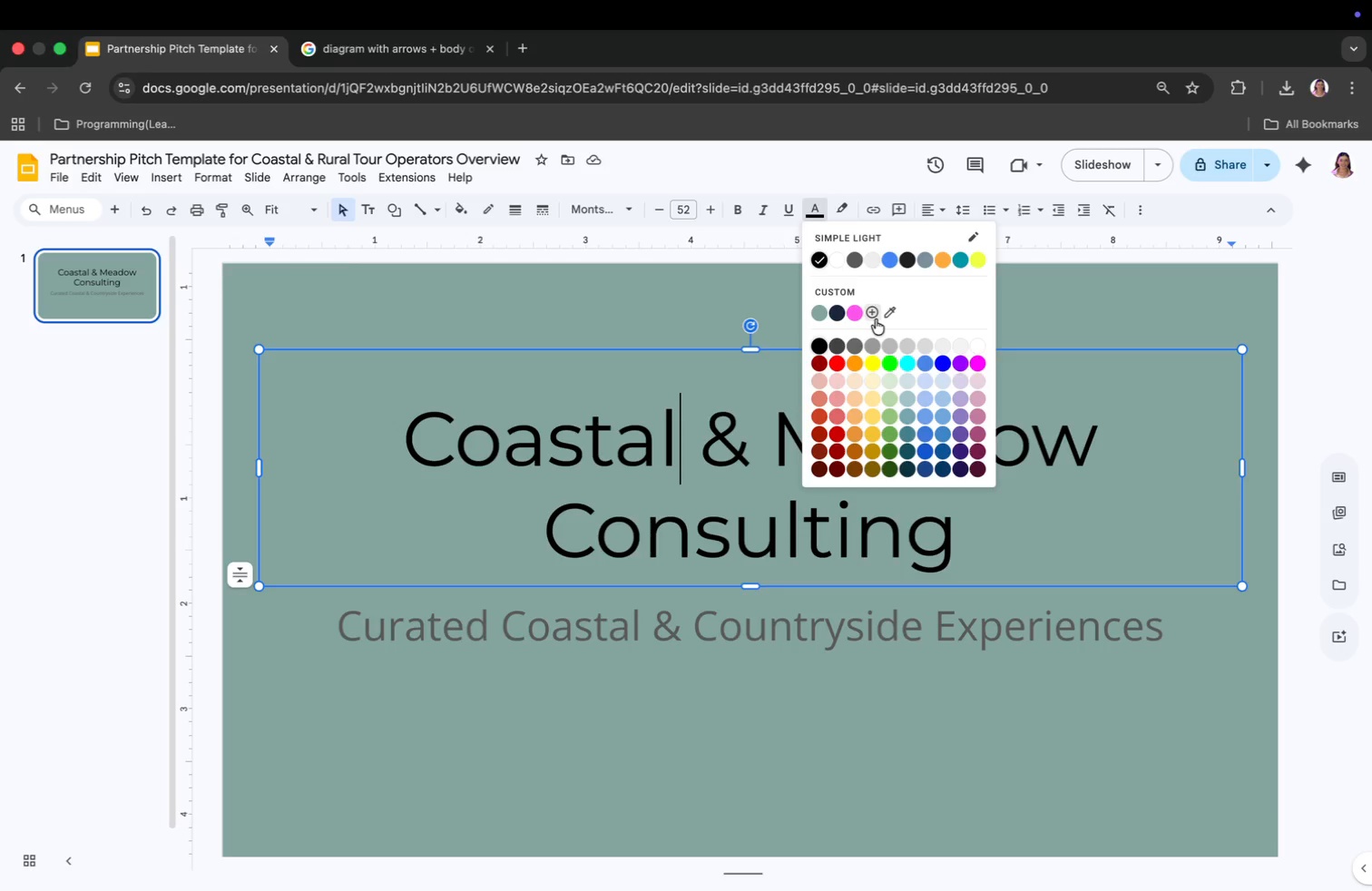 
left_click([875, 314])
 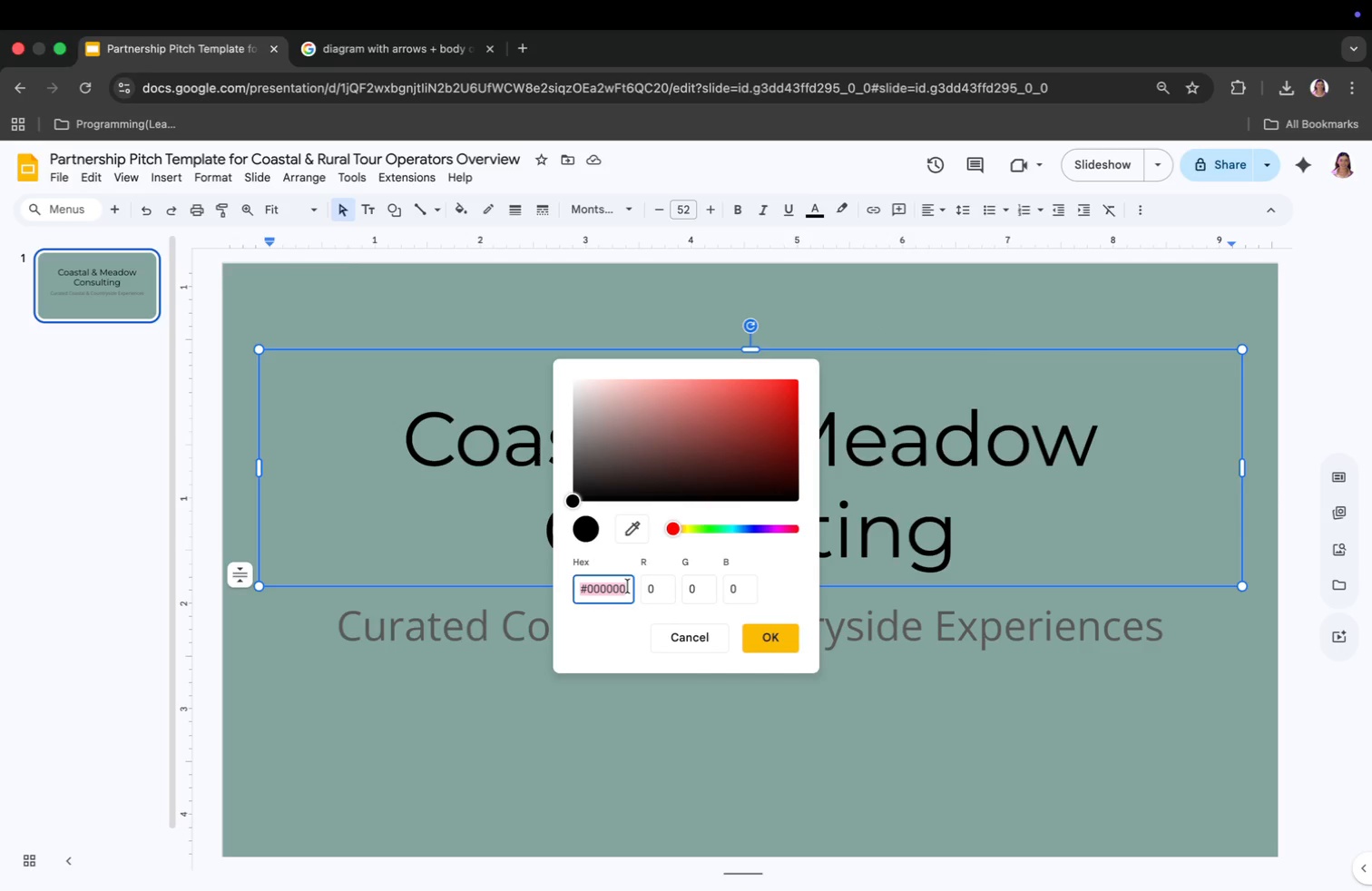 
key(Backspace)
 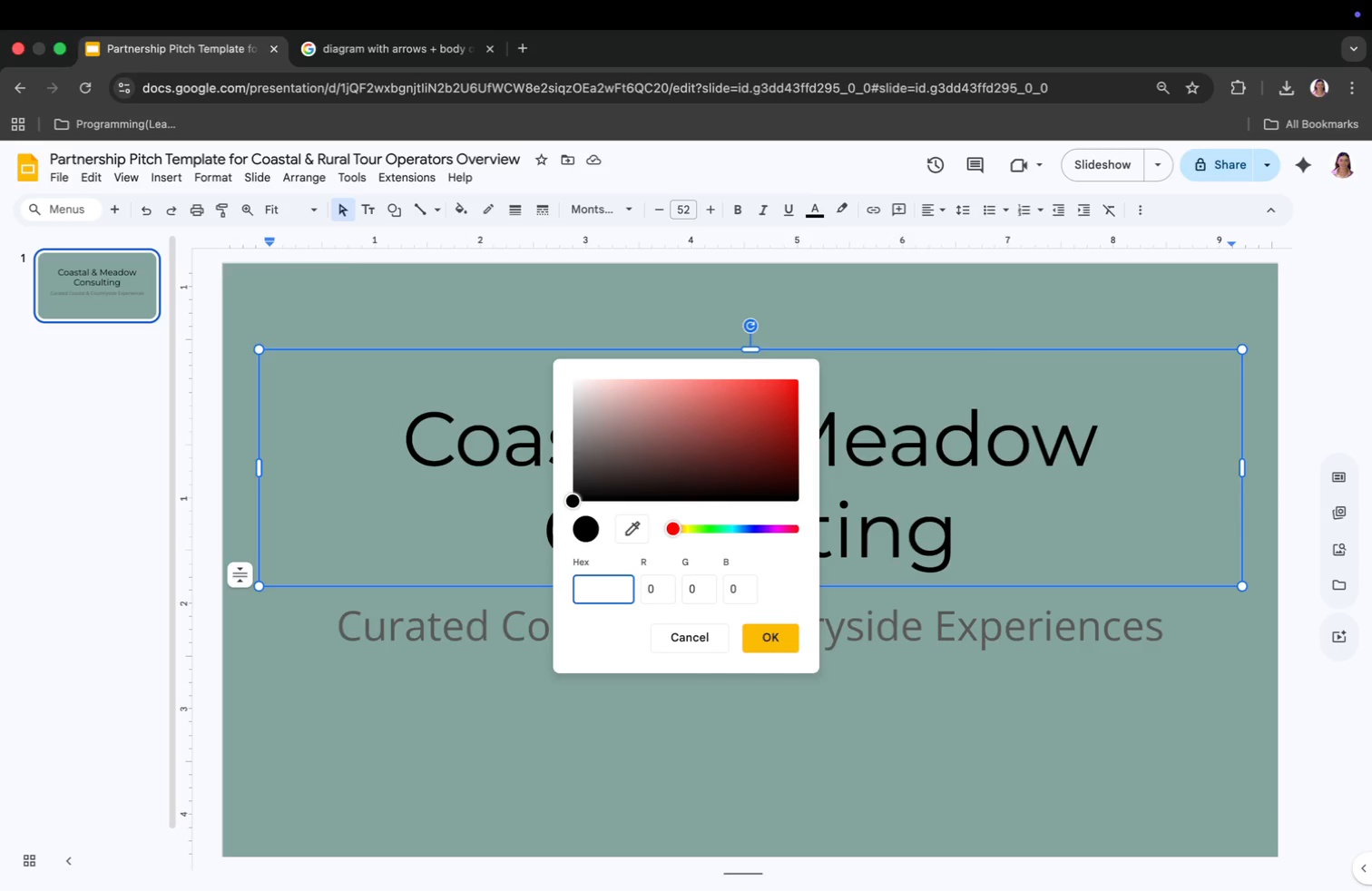 
key(Shift+ShiftLeft)
 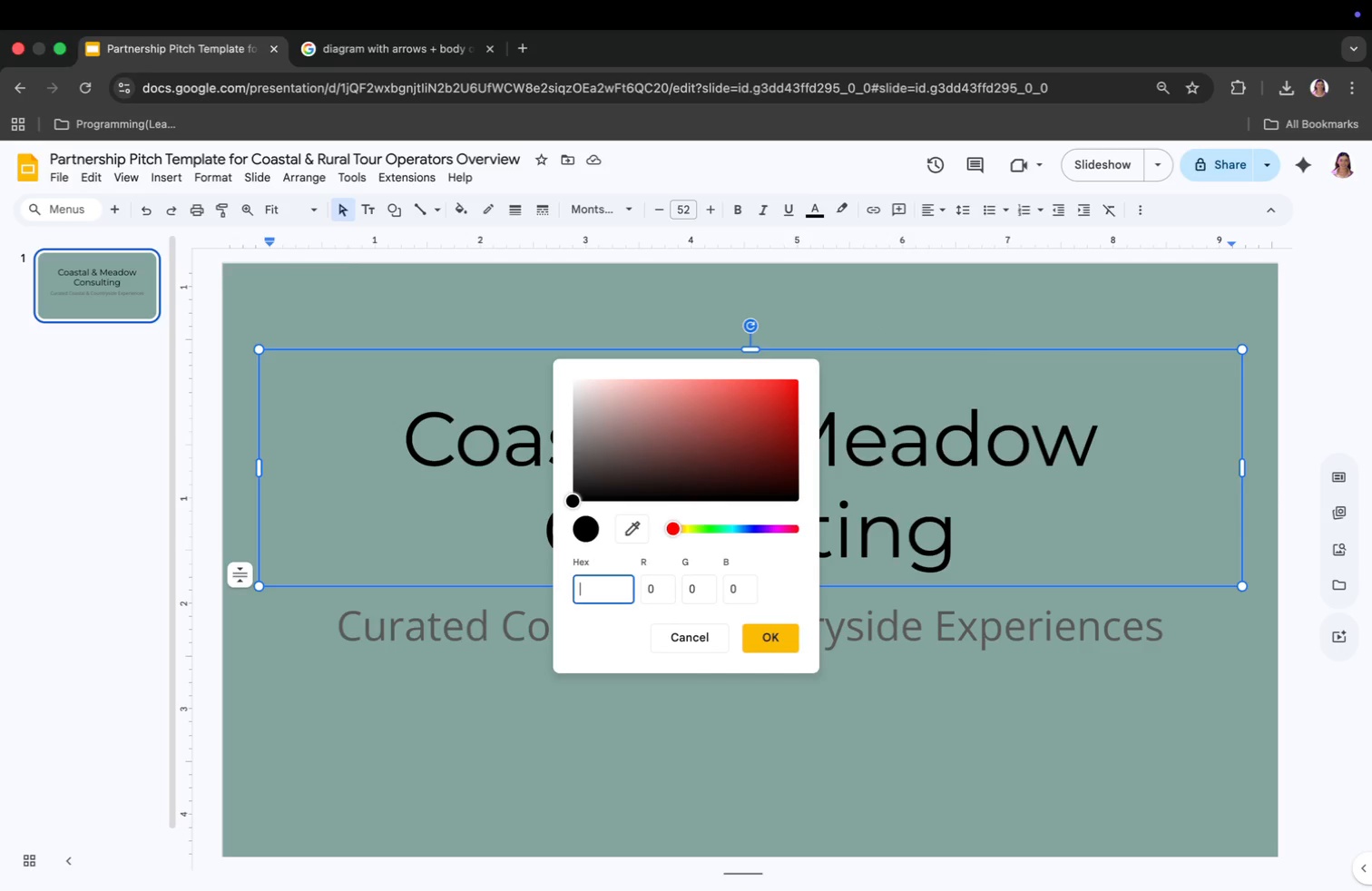 
key(3)
 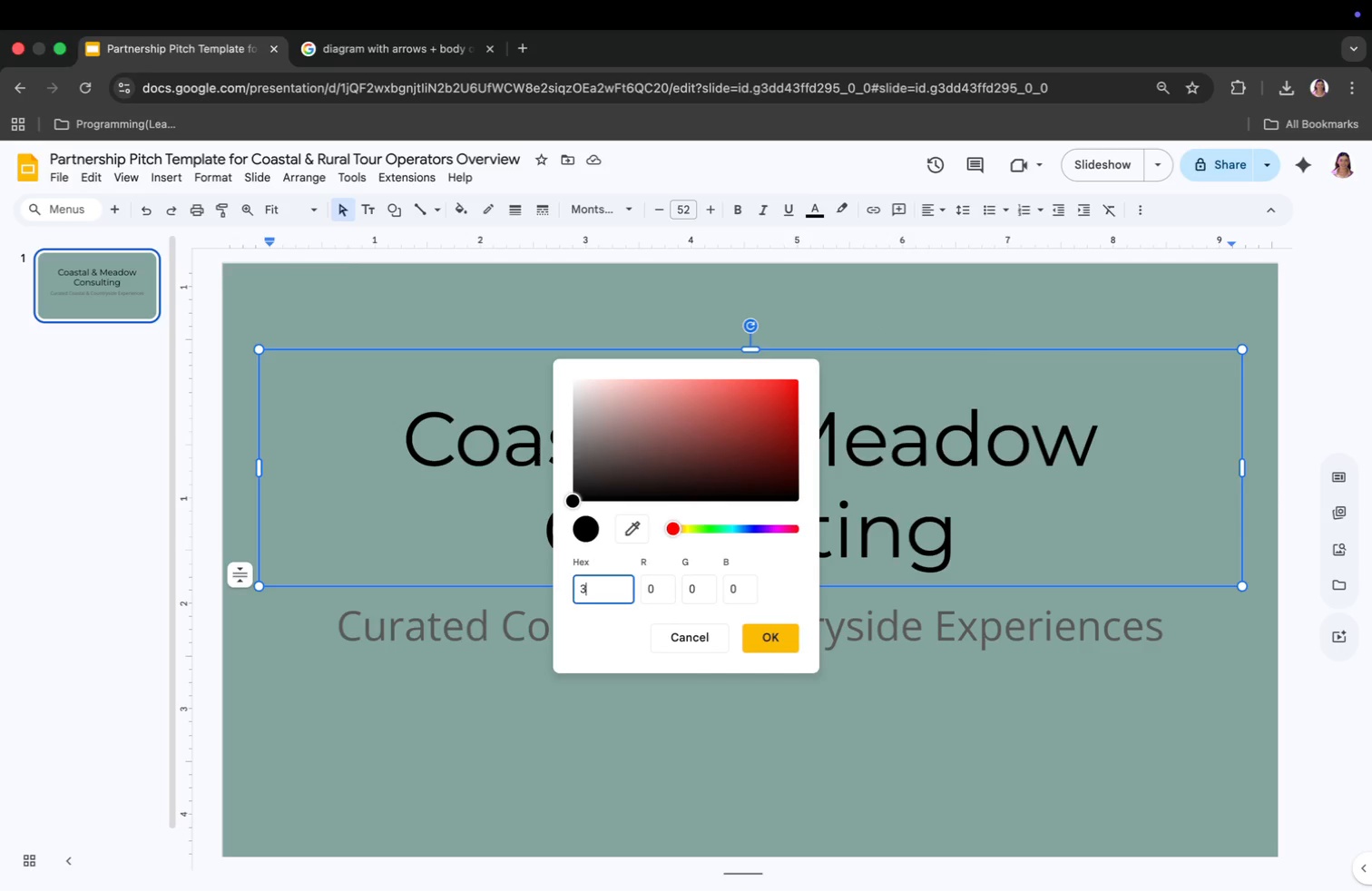 
key(Backspace)
 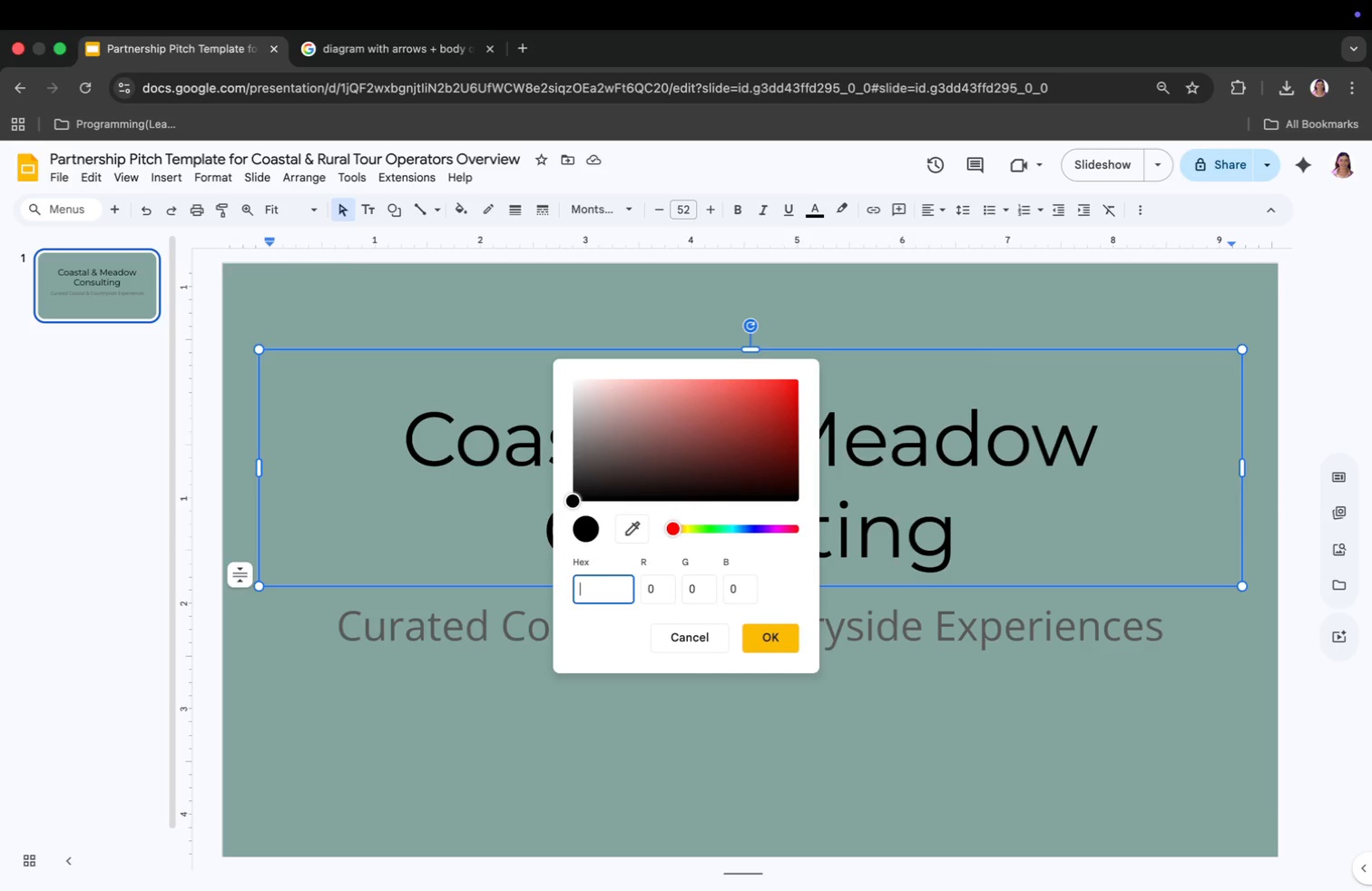 
key(Shift+3)
 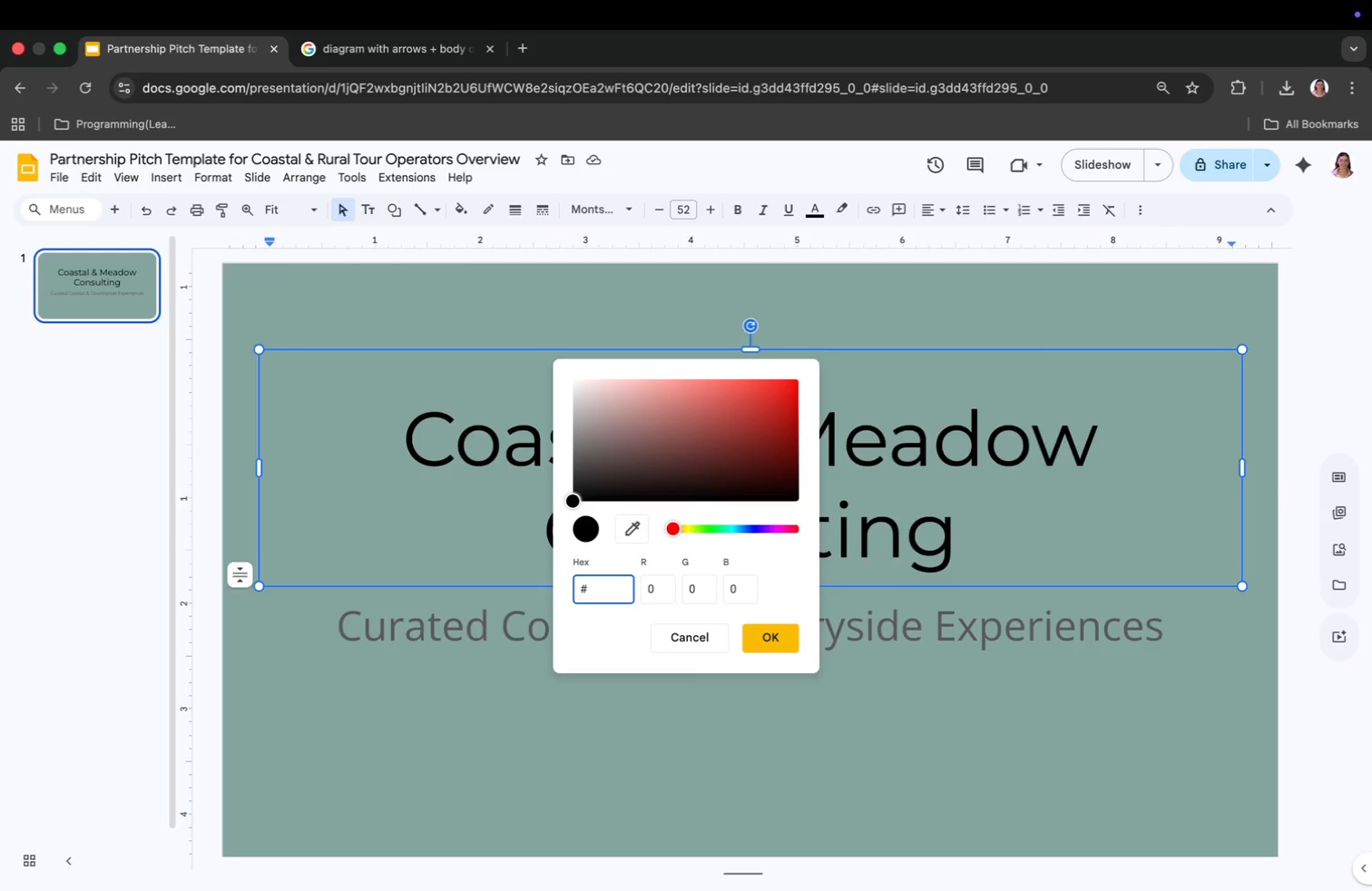 
type(F5eB)
key(Backspace)
key(Backspace)
type(EBE0)
 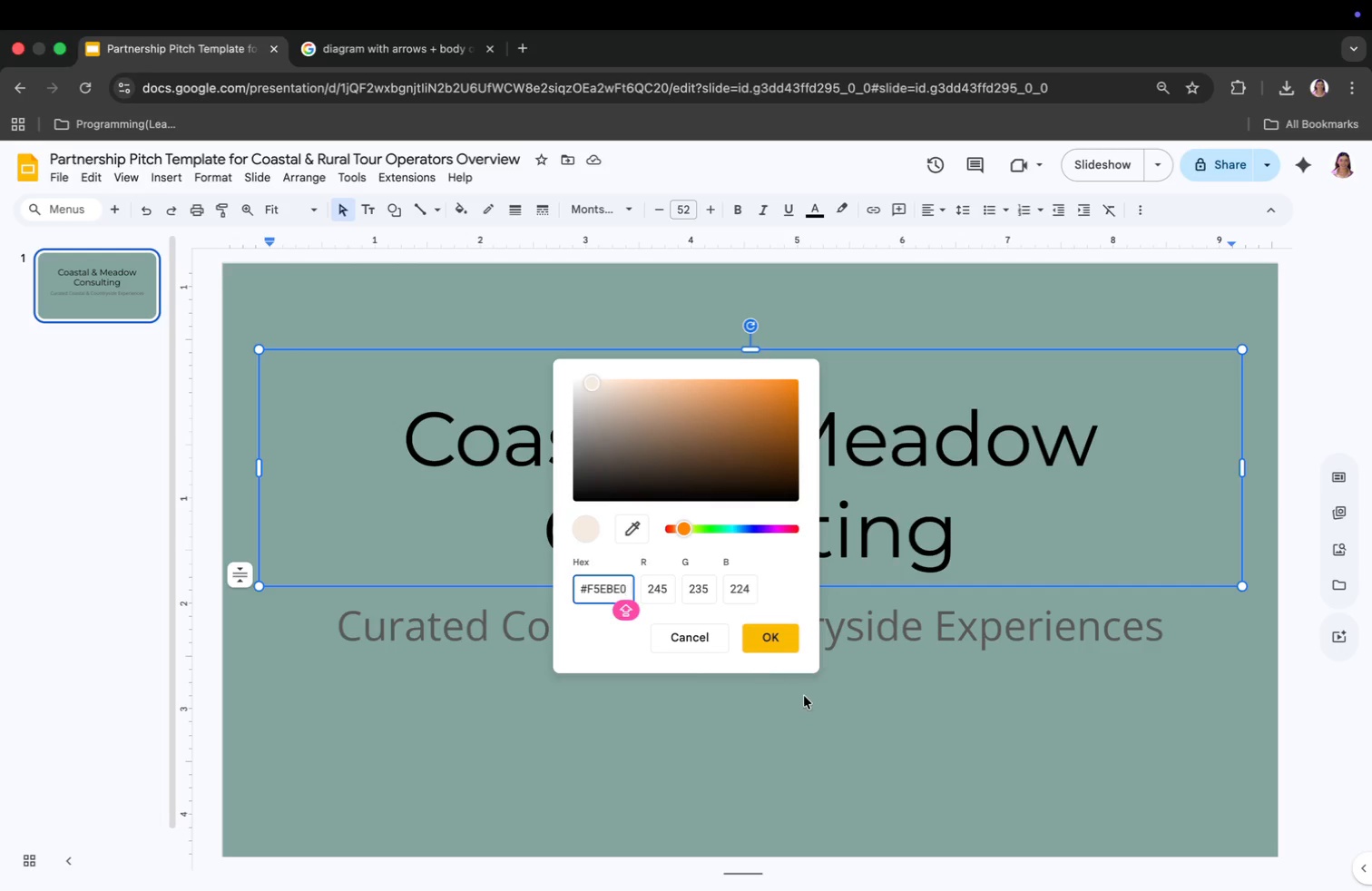 
left_click([779, 641])
 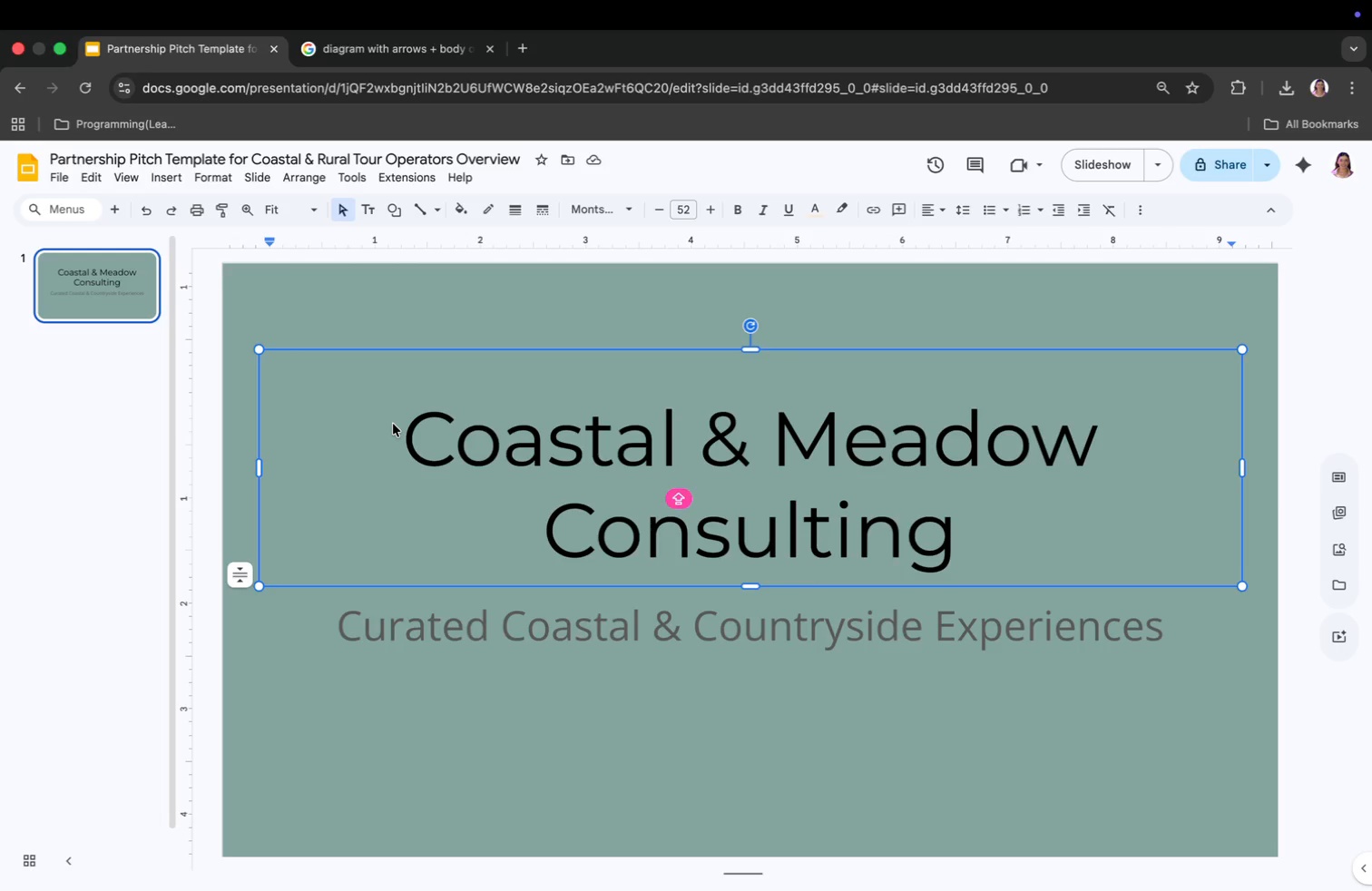 
left_click_drag(start_coordinate=[407, 432], to_coordinate=[989, 567])
 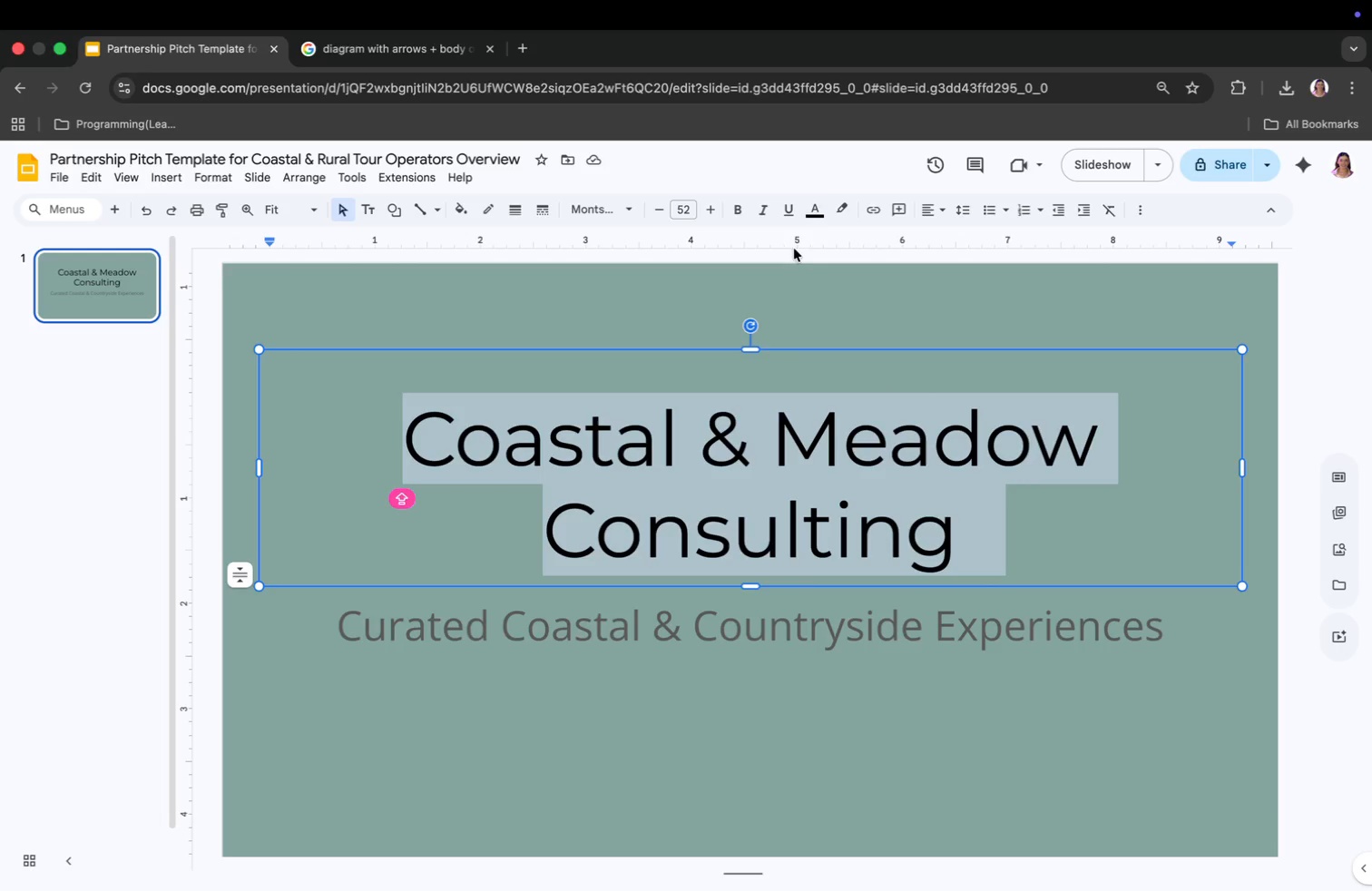 
left_click([818, 201])
 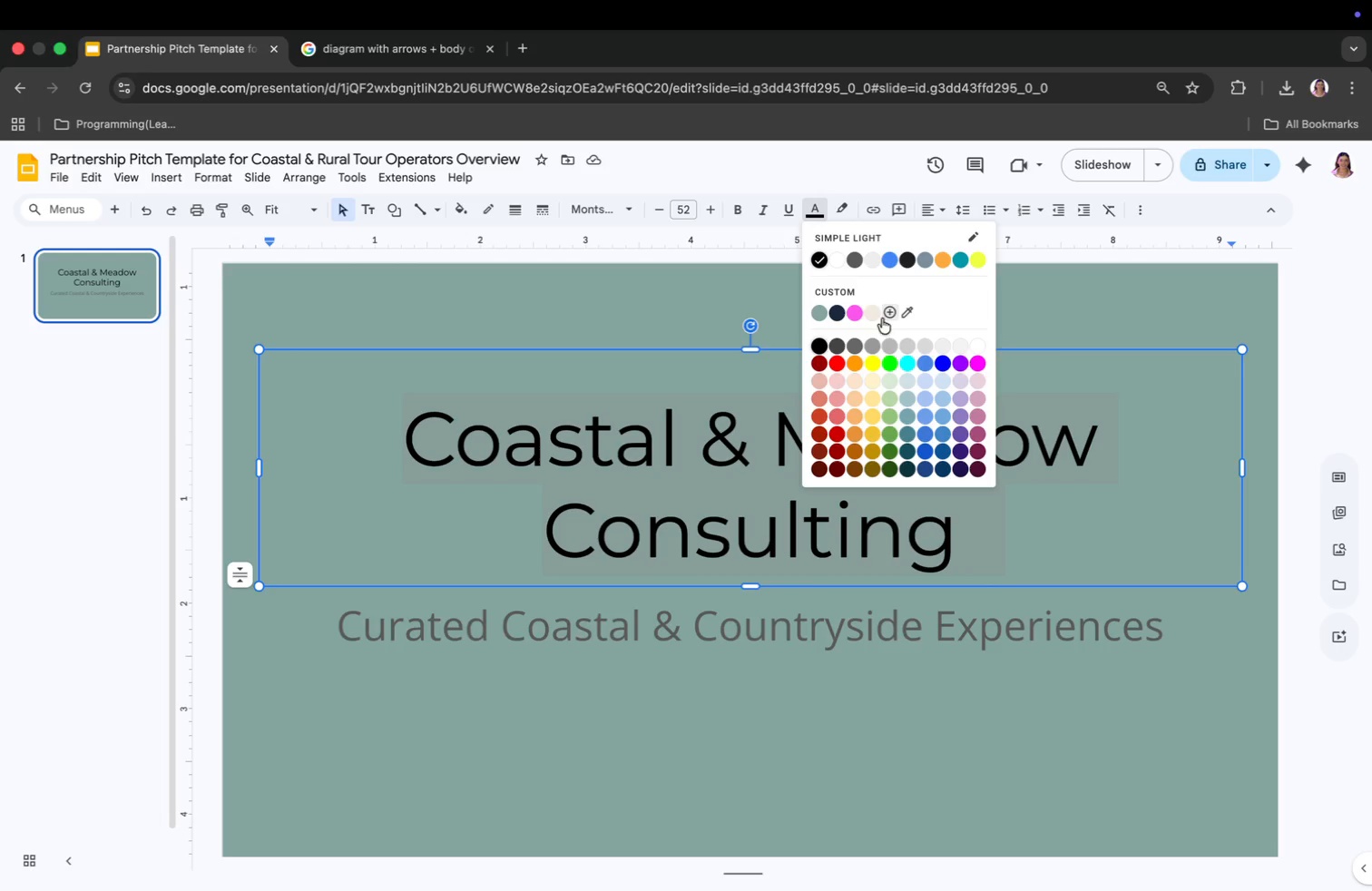 
left_click([876, 310])
 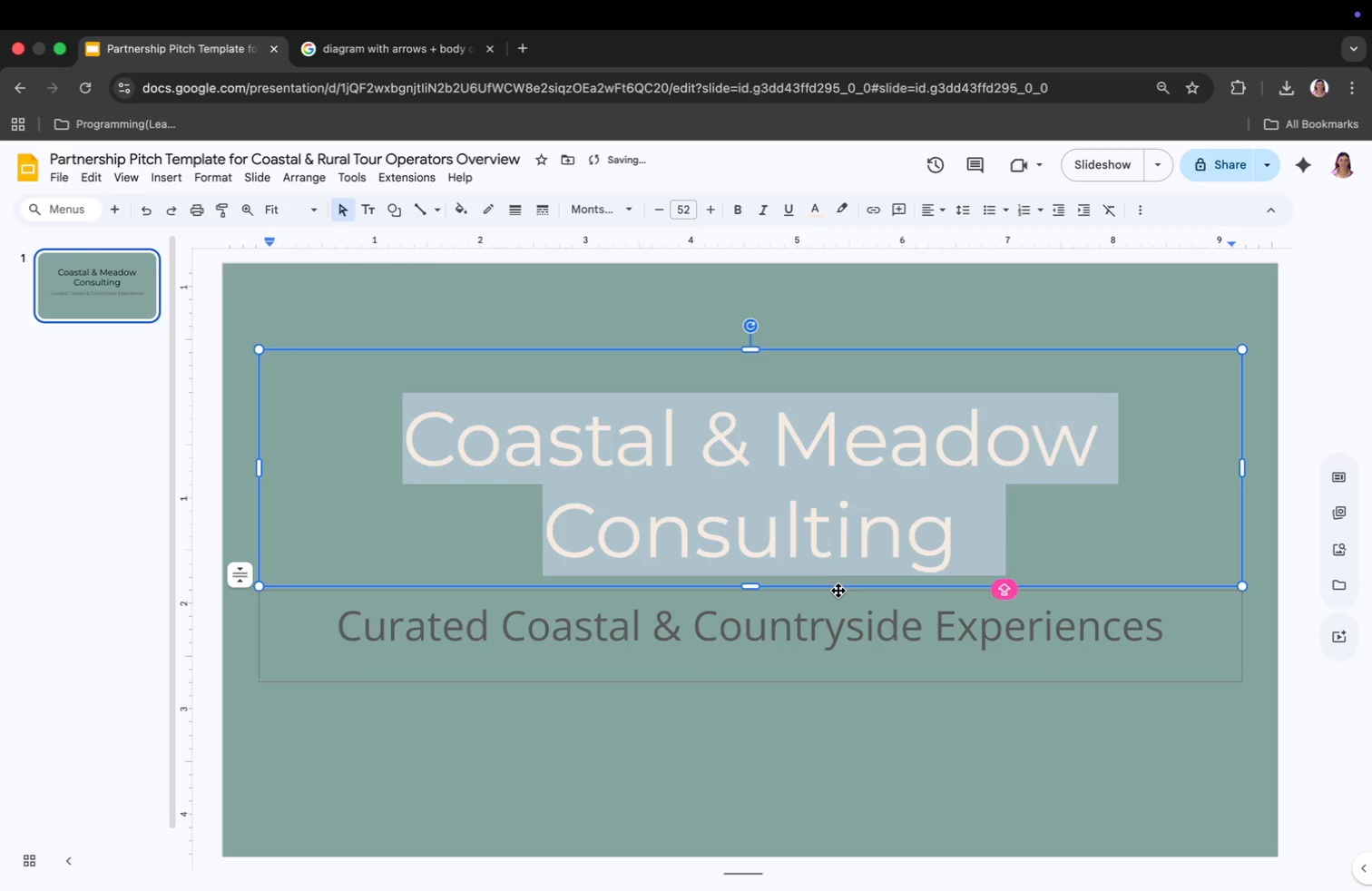 
left_click([838, 610])
 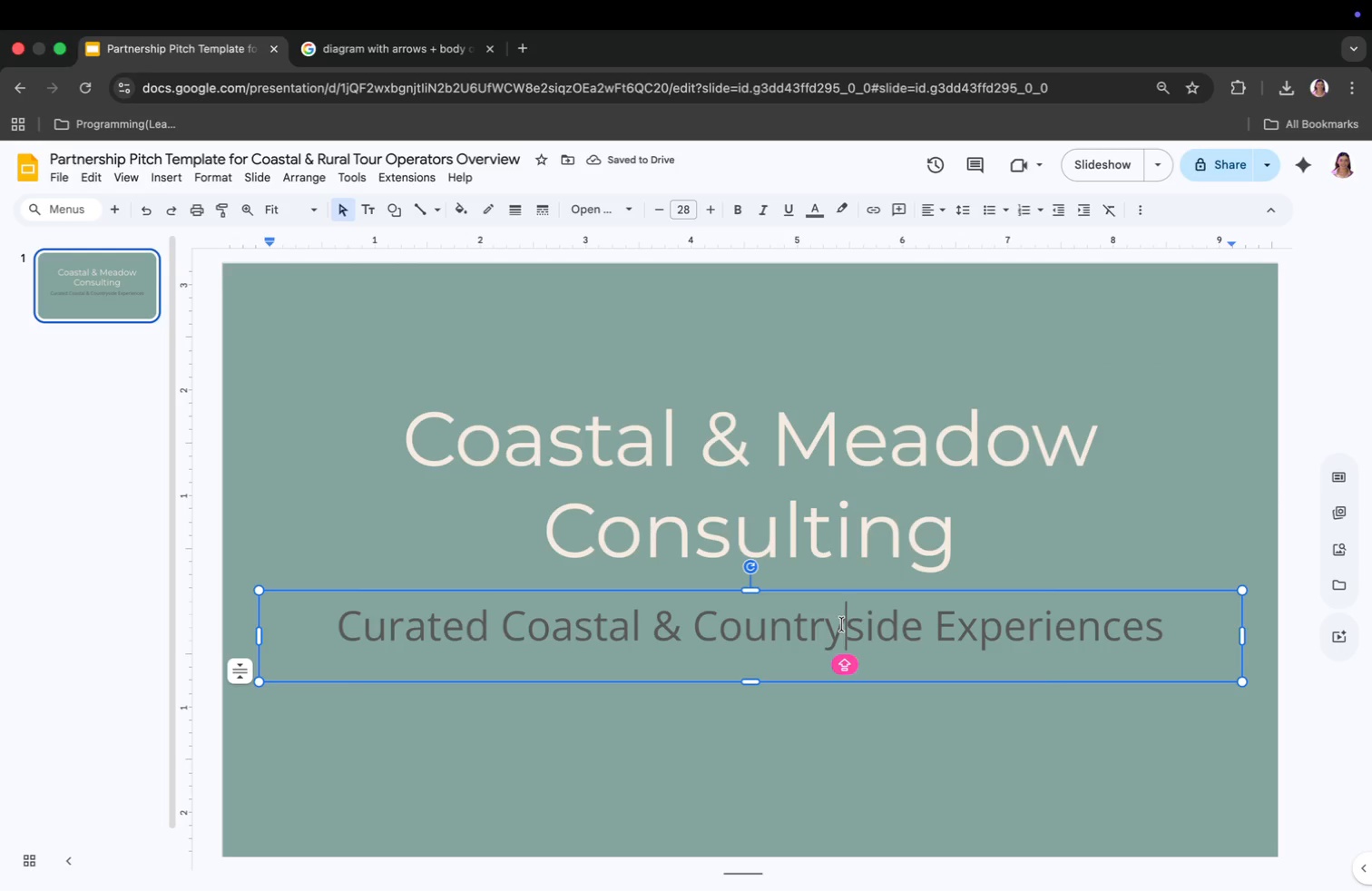 
left_click([809, 458])
 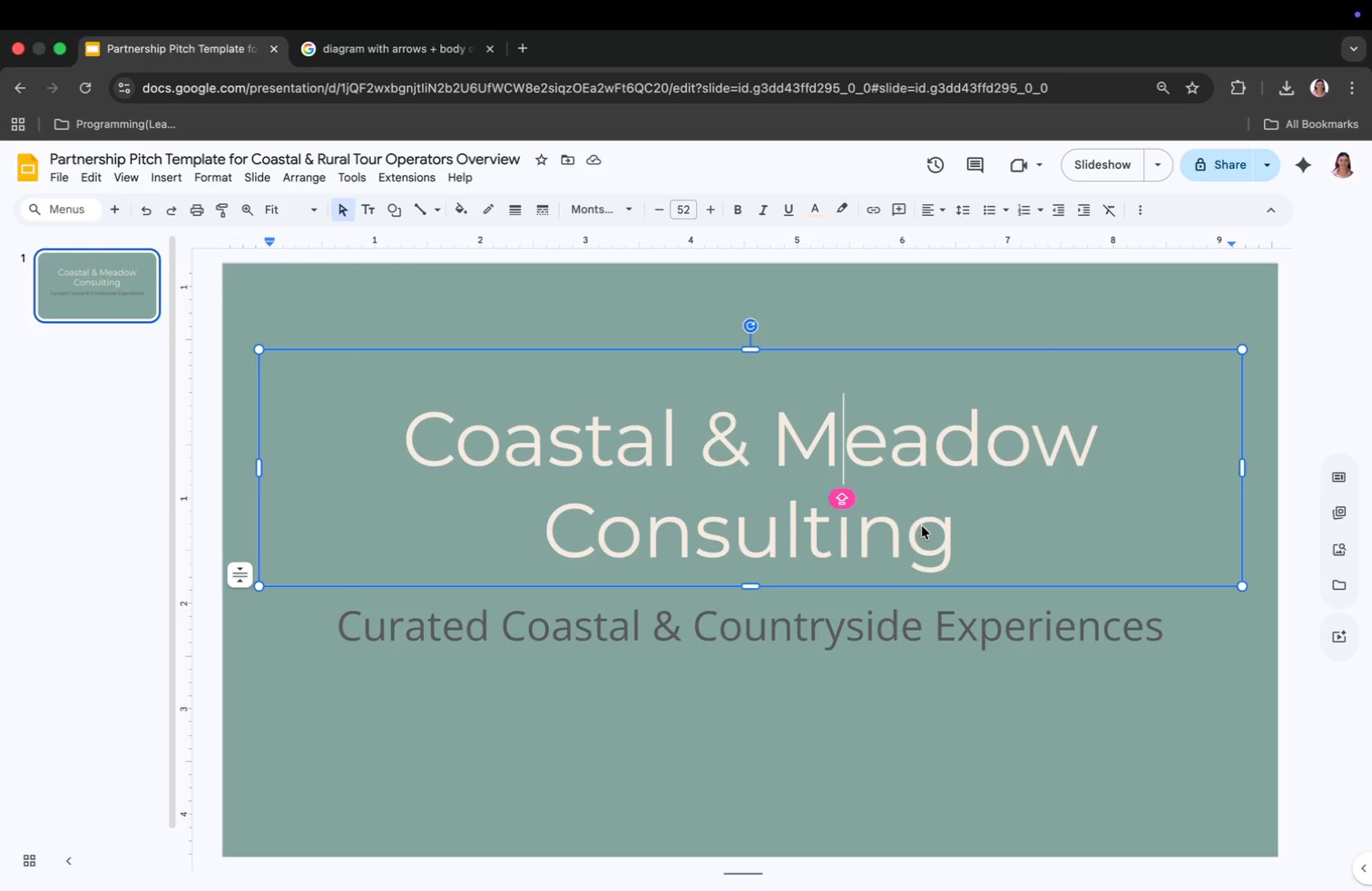 
left_click_drag(start_coordinate=[981, 542], to_coordinate=[379, 421])
 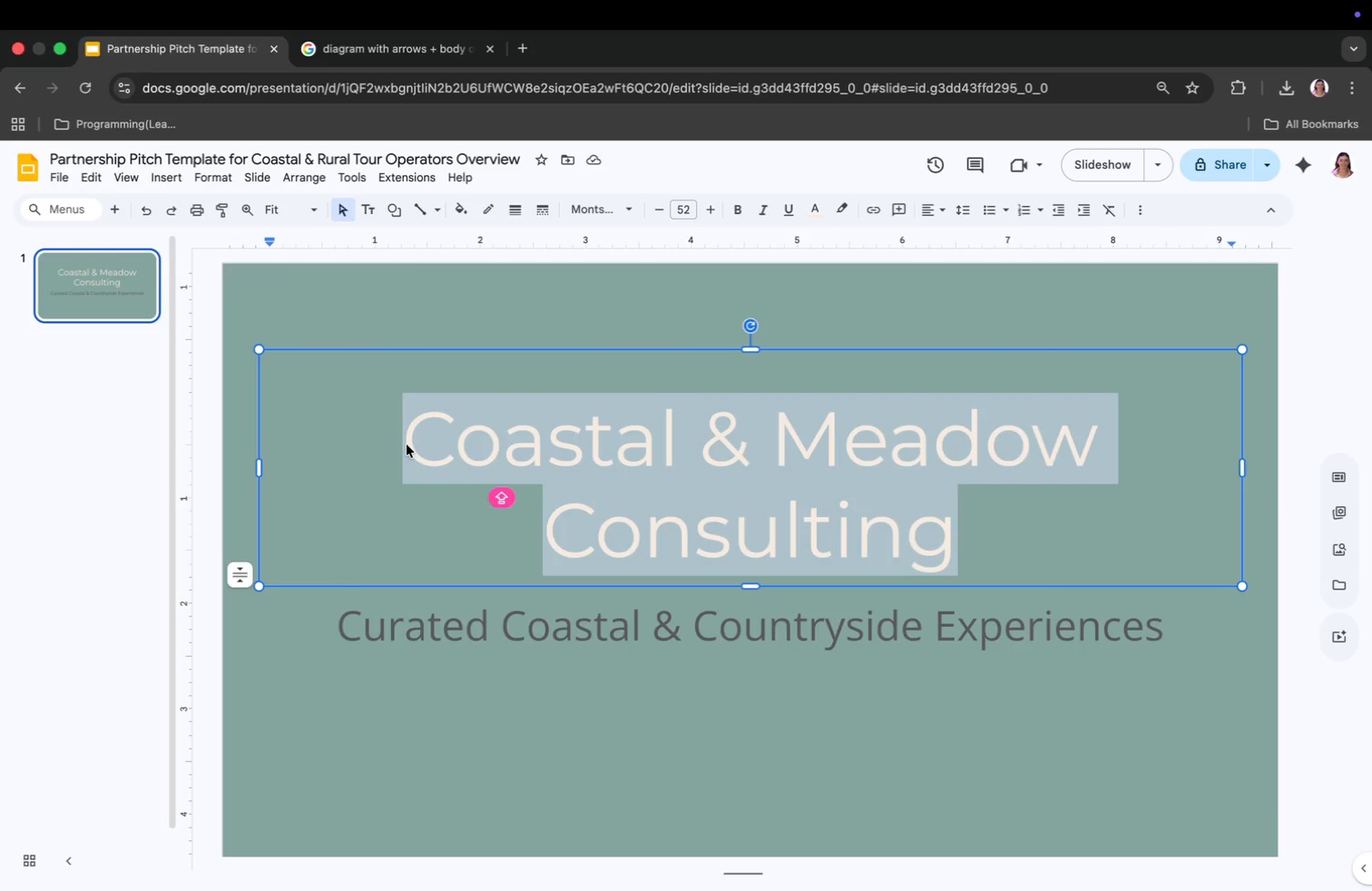 
key(Meta+CommandLeft)
 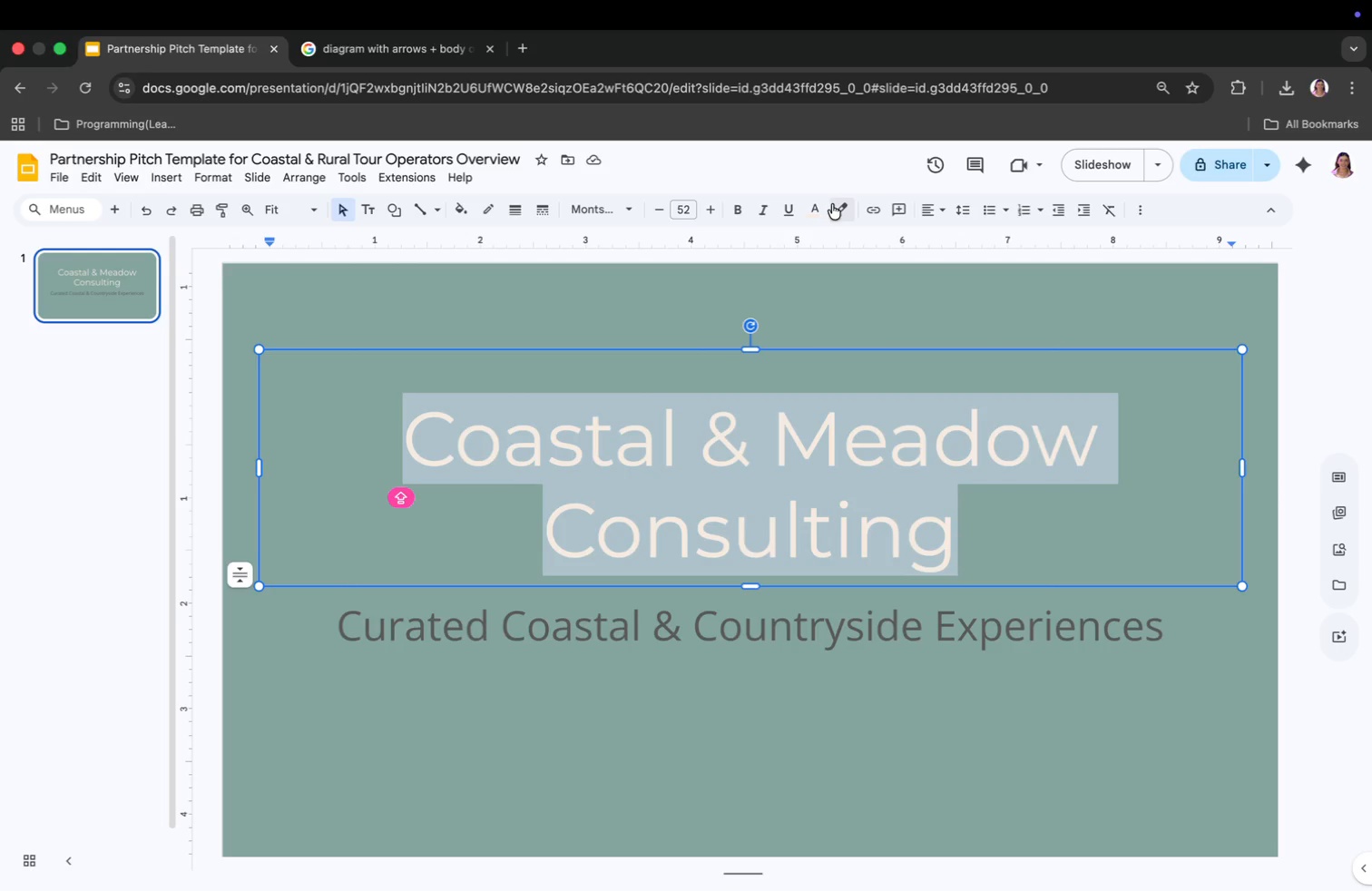 
left_click([813, 213])
 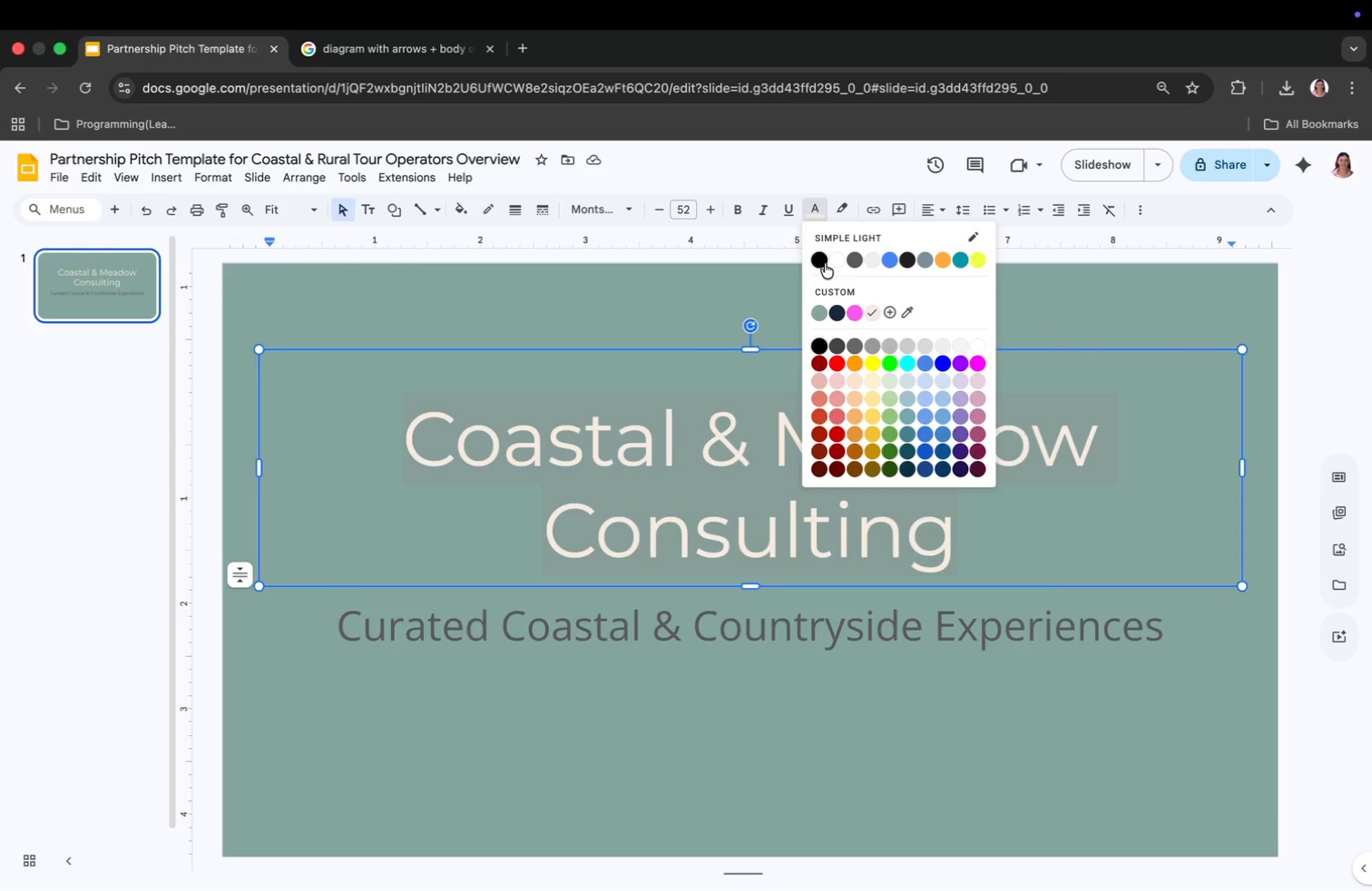 
left_click([819, 261])
 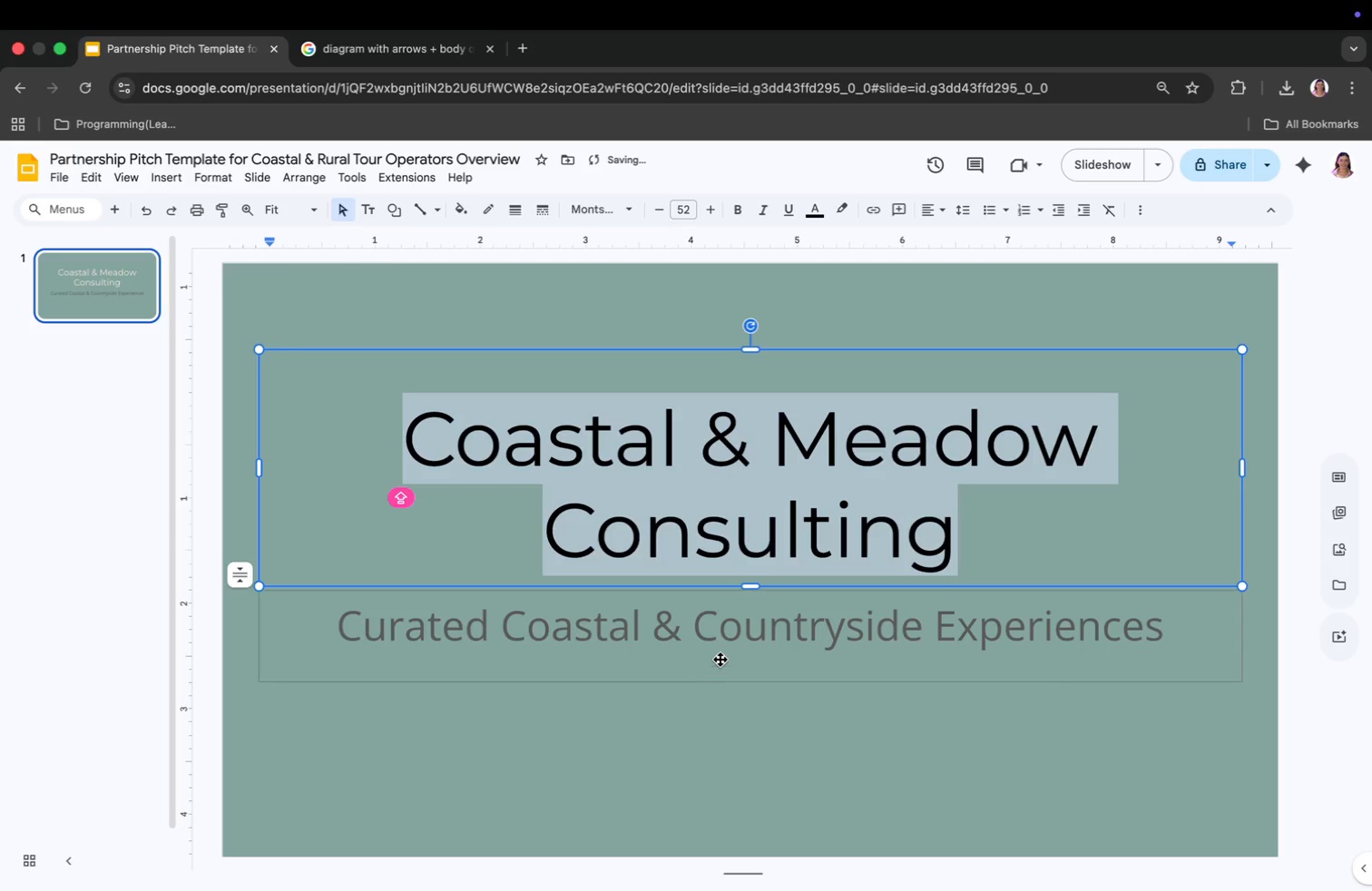 
left_click([717, 650])
 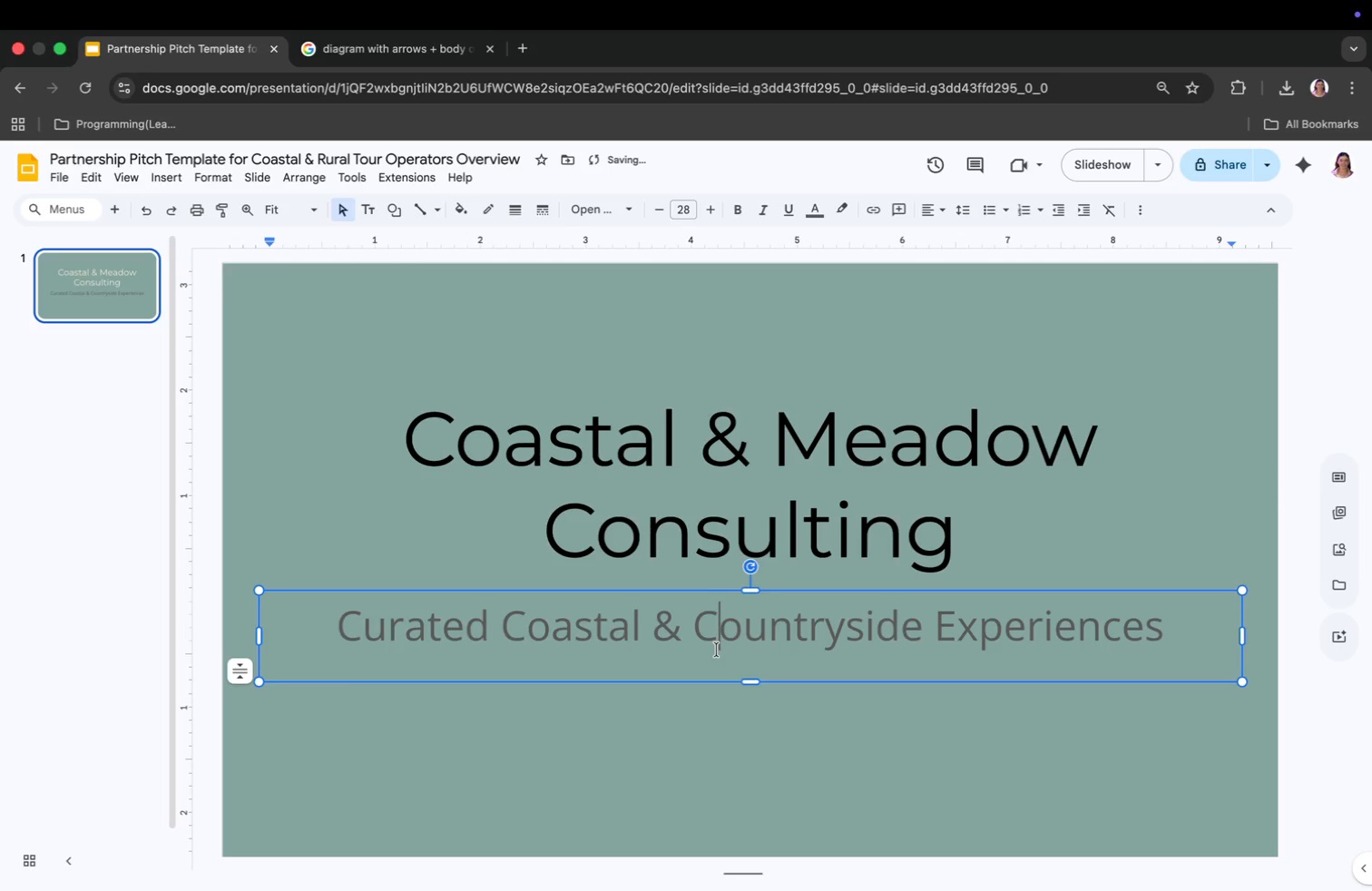 
key(Meta+CommandLeft)
 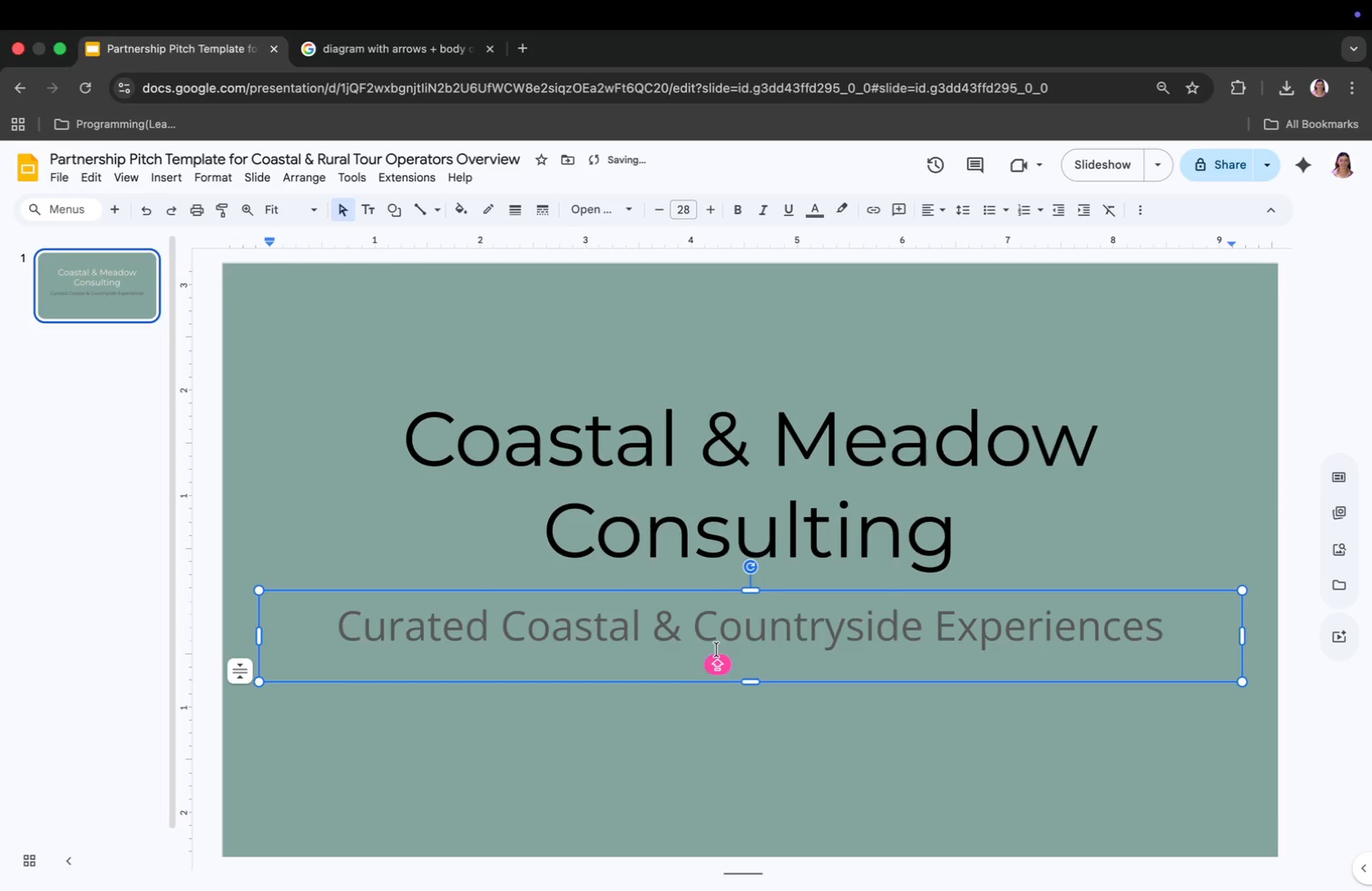 
key(Meta+A)
 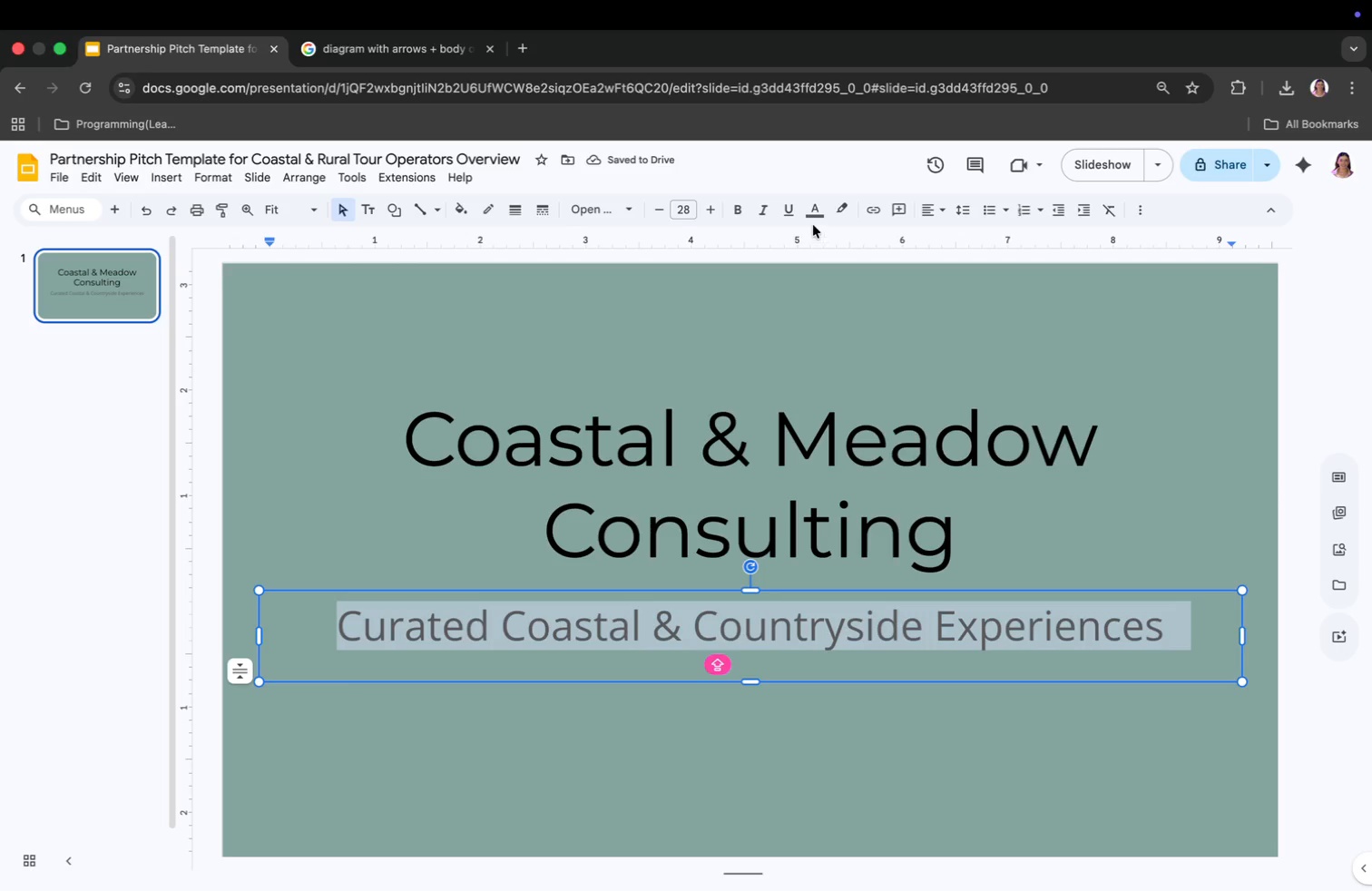 
left_click([812, 211])
 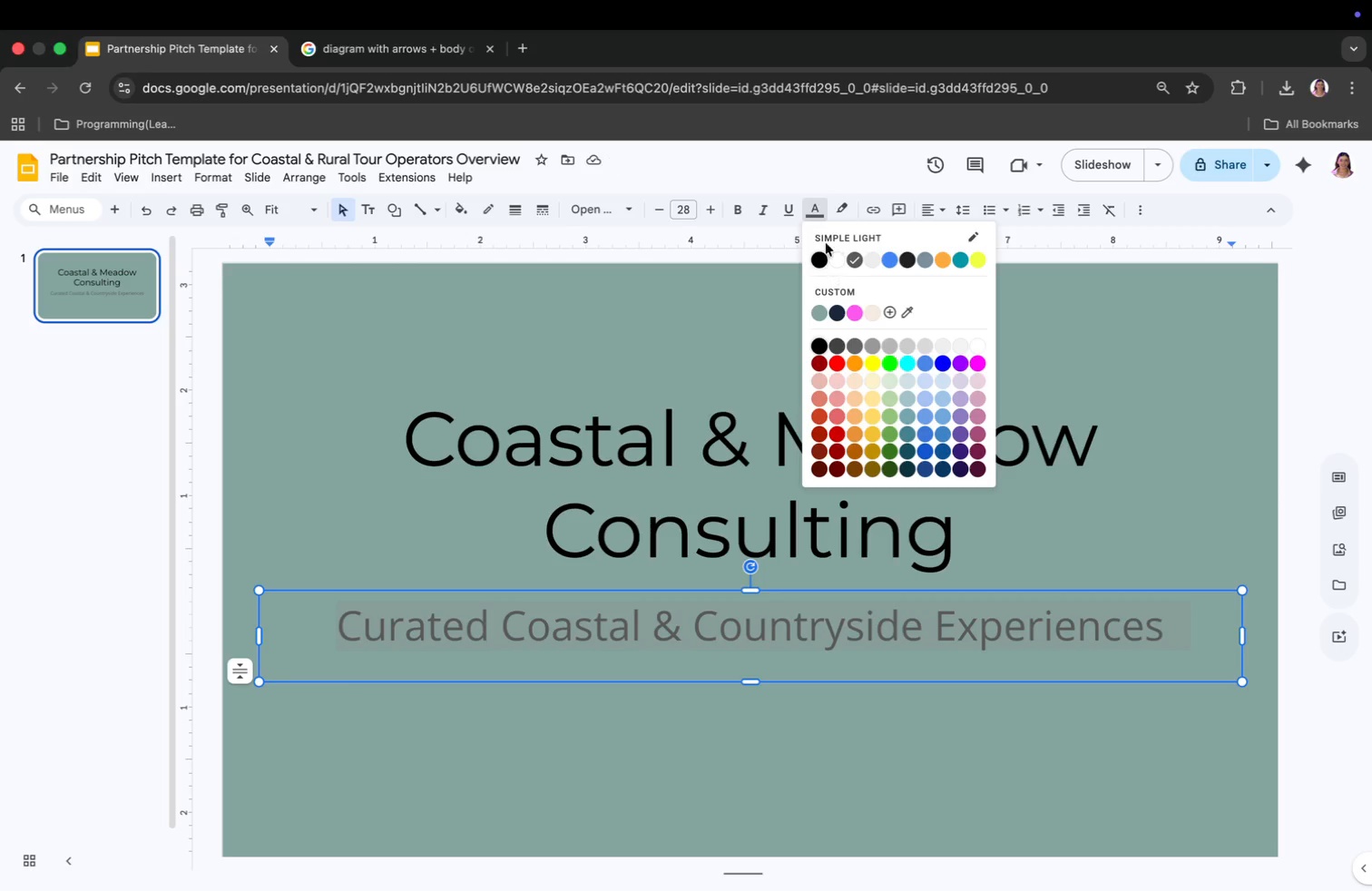 
left_click([818, 254])
 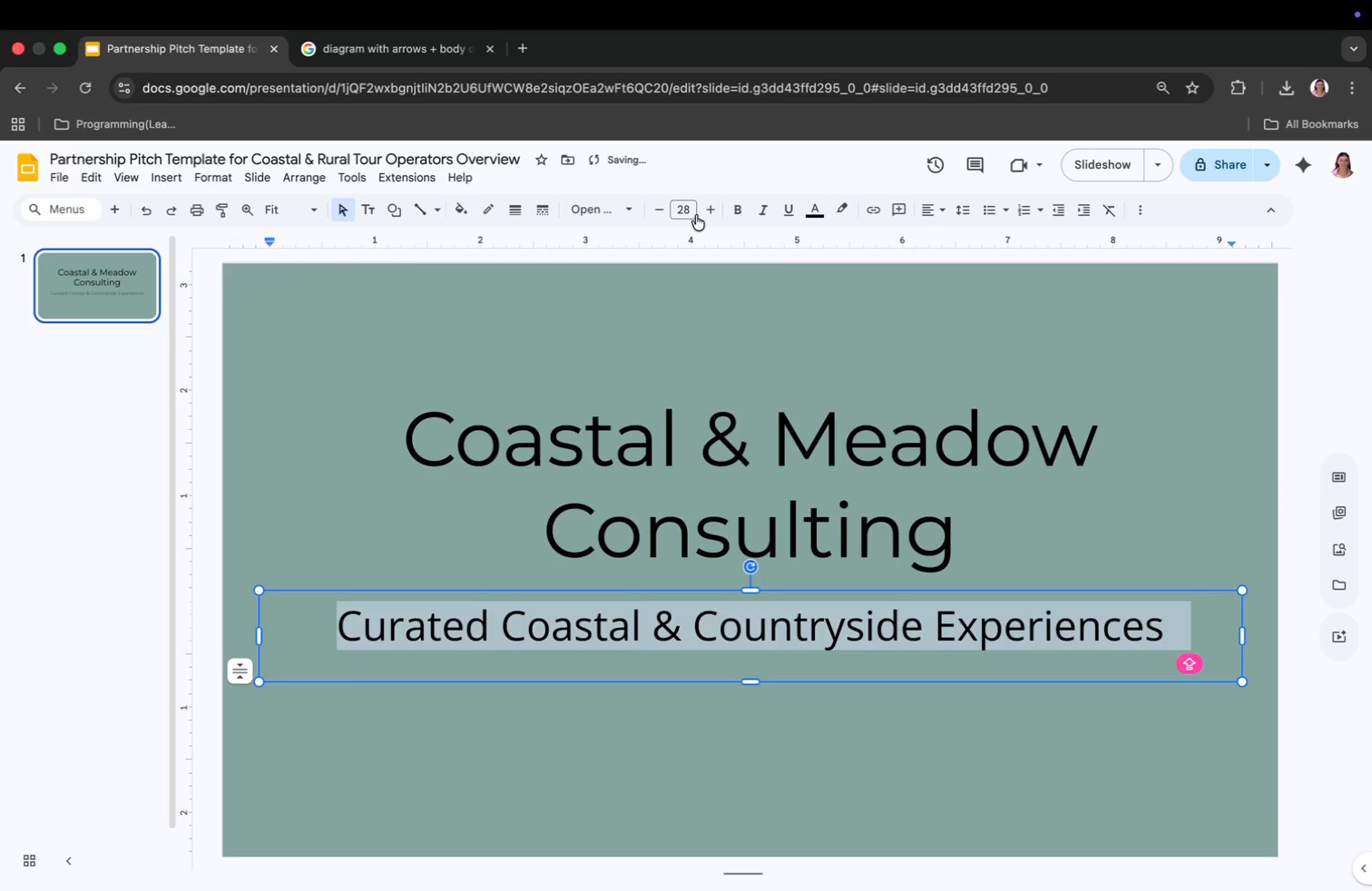 
left_click([685, 210])
 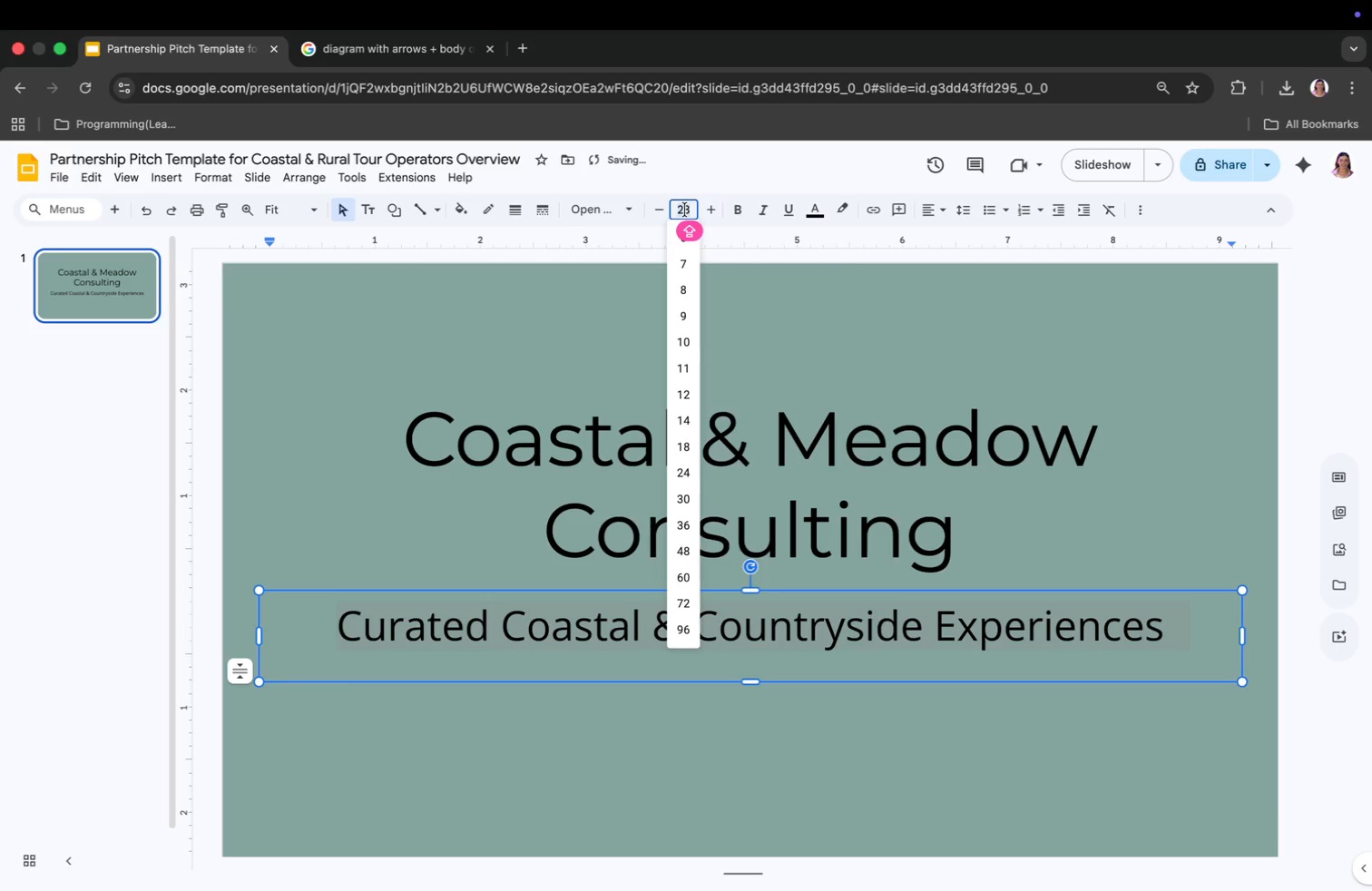 
type(24)
 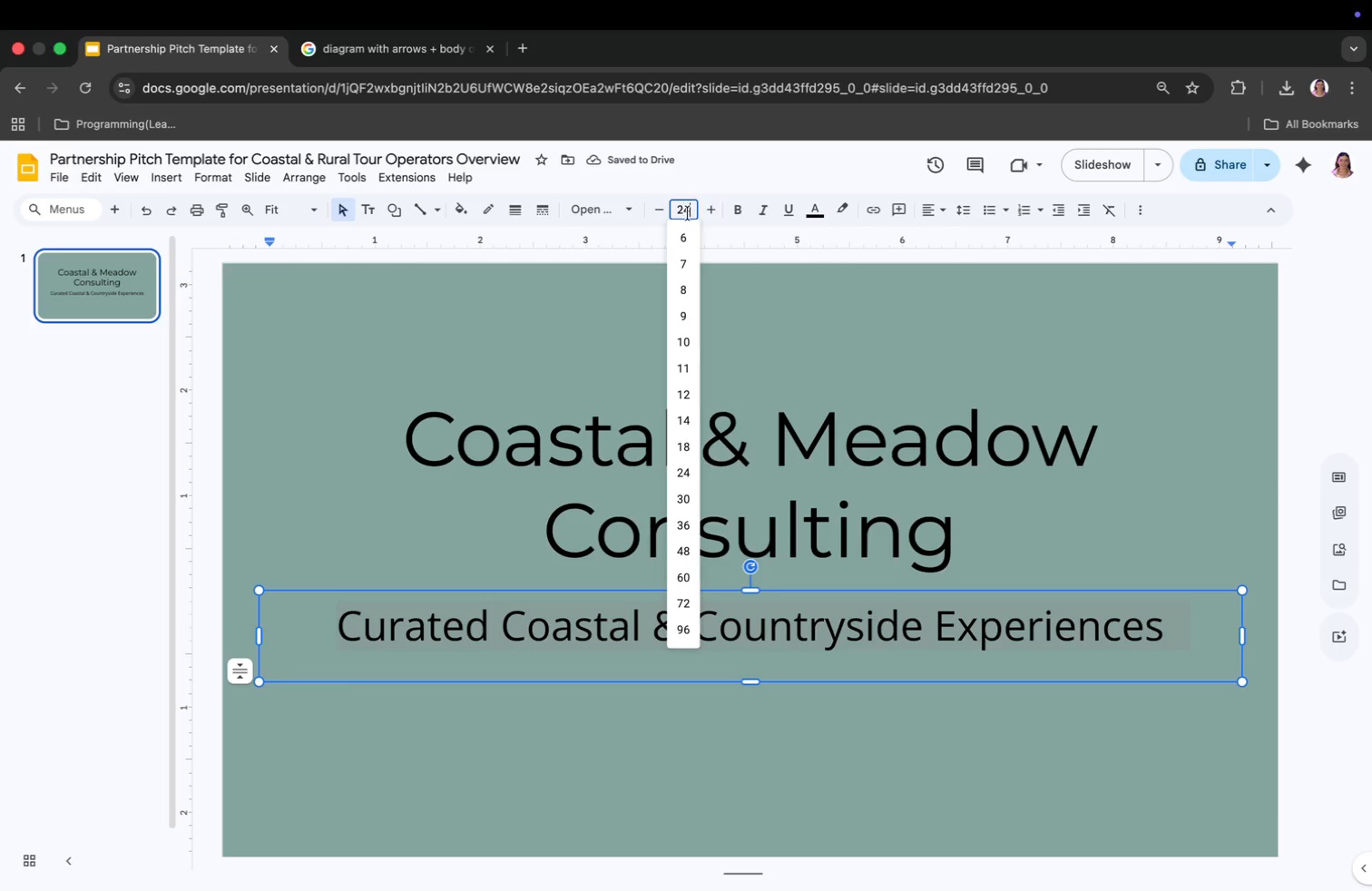 
key(Enter)
 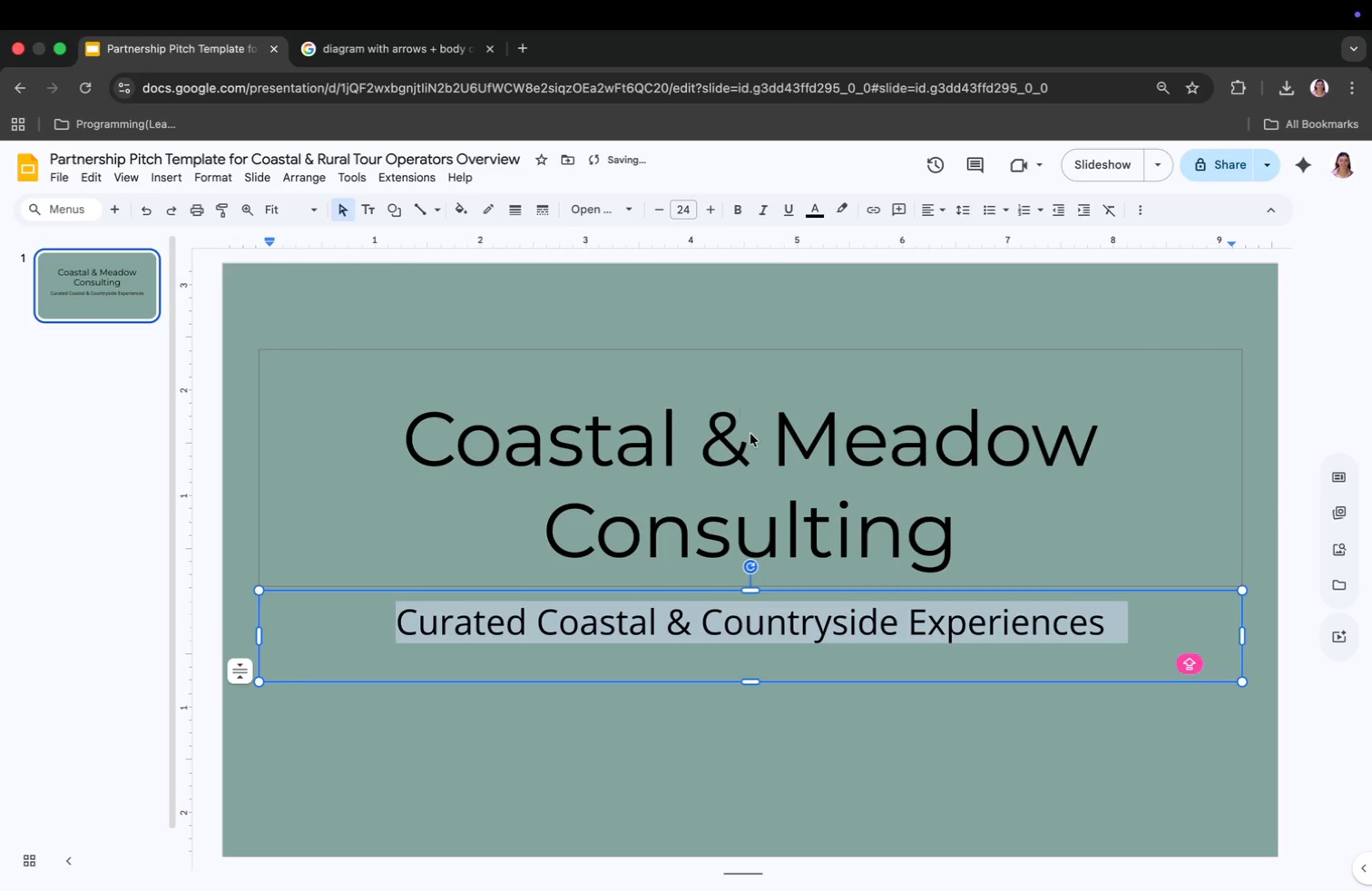 
double_click([751, 436])
 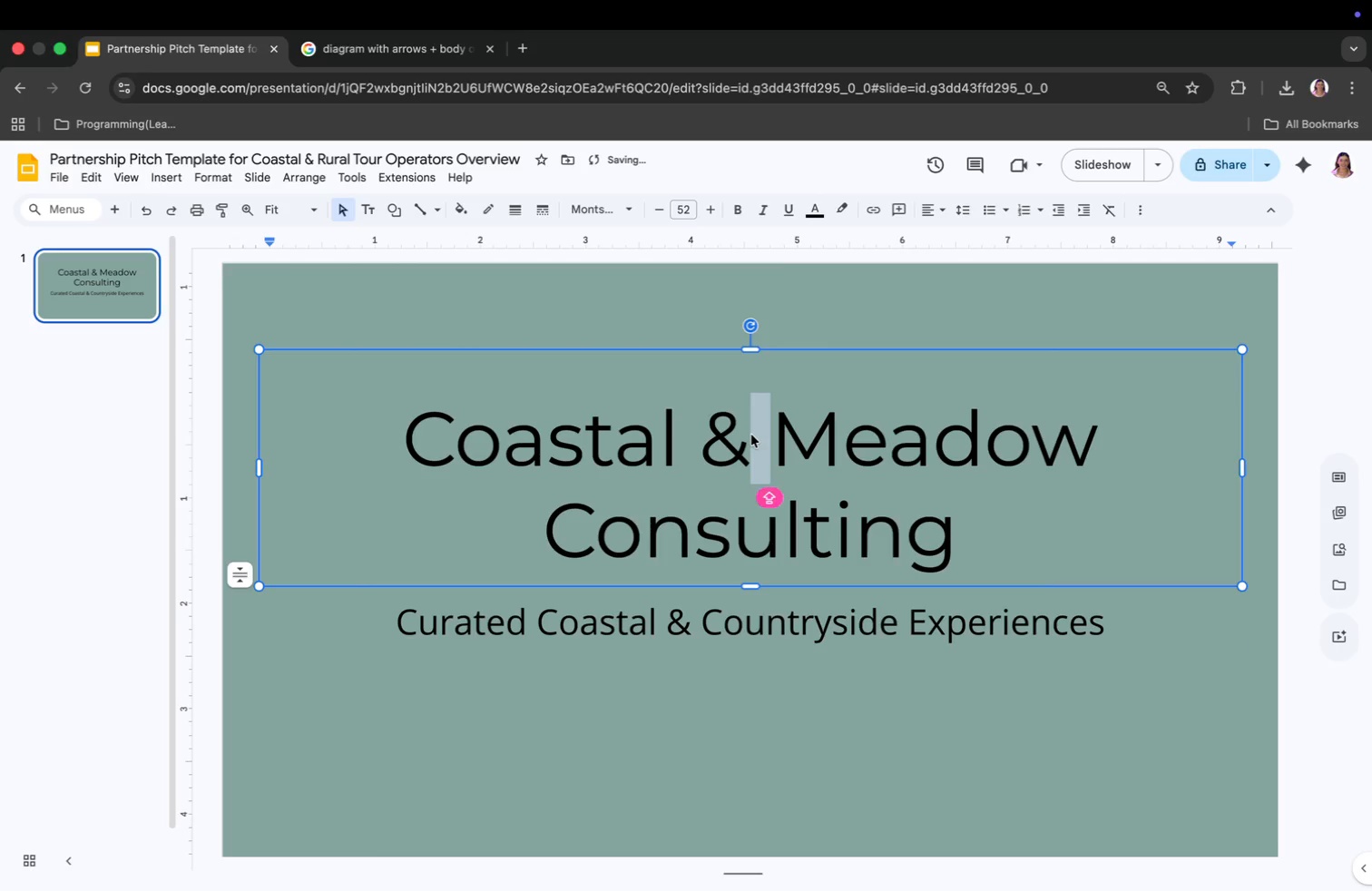 
key(Meta+CommandLeft)
 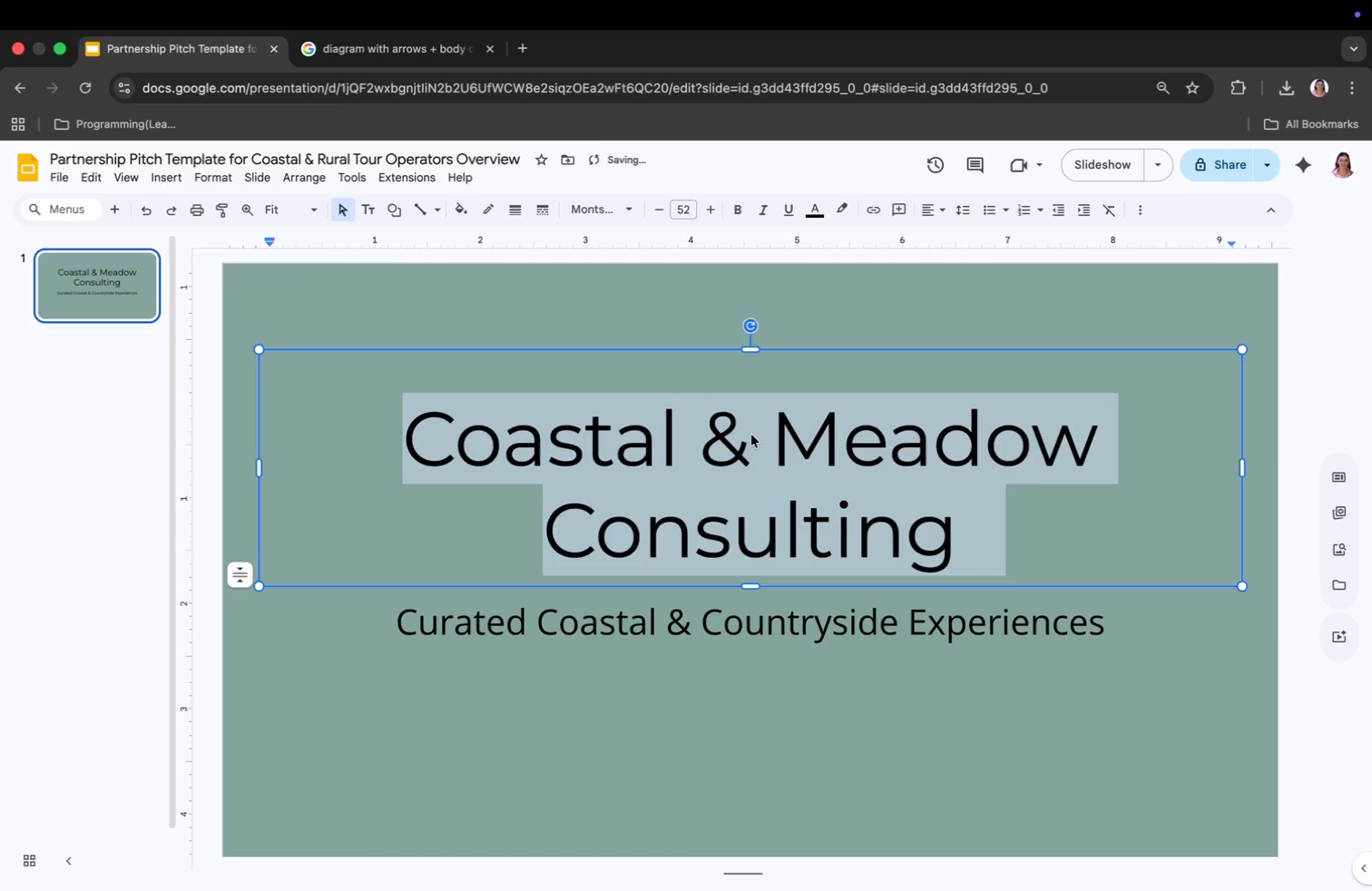 
key(Meta+A)
 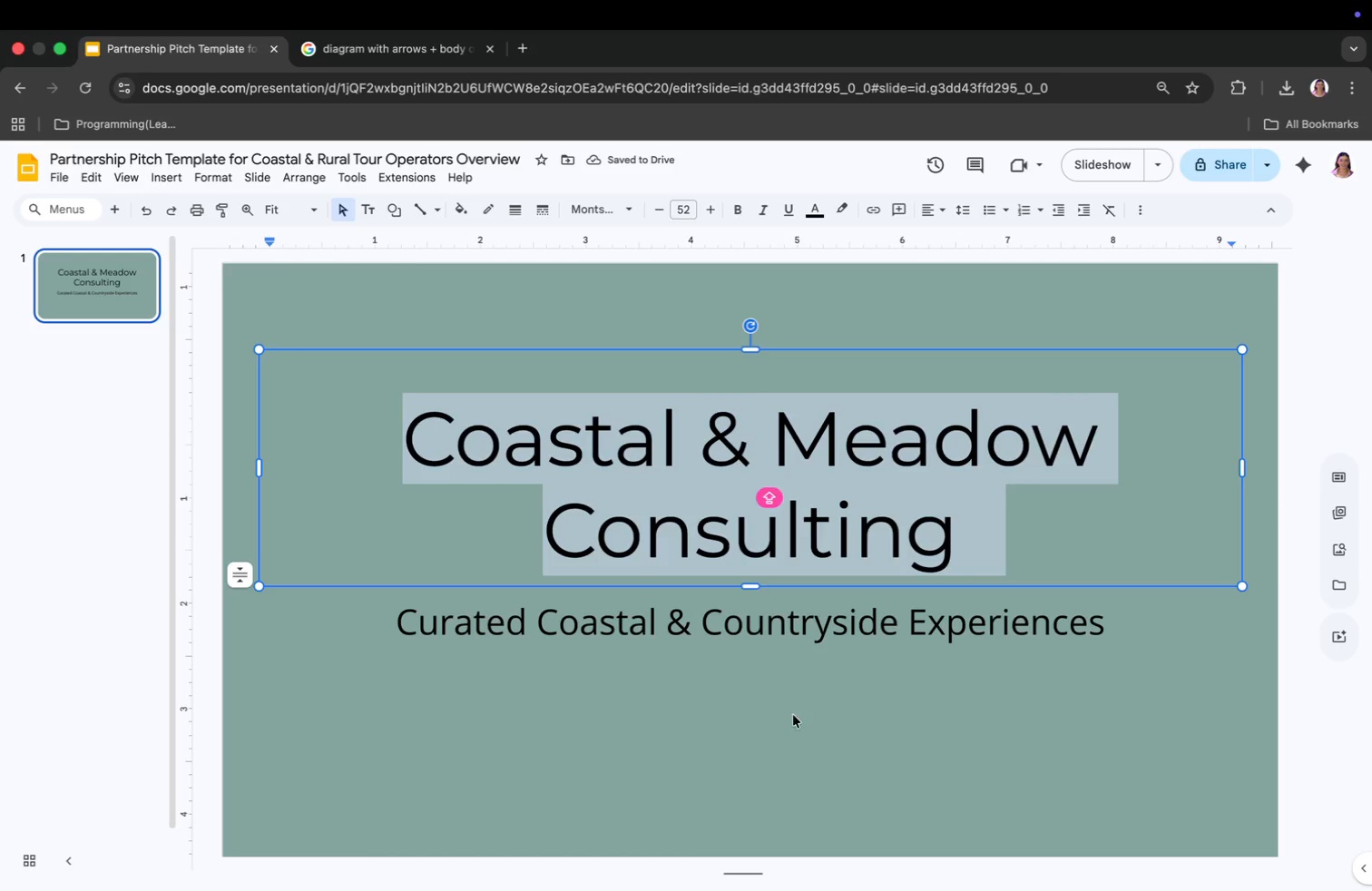 
left_click([775, 653])
 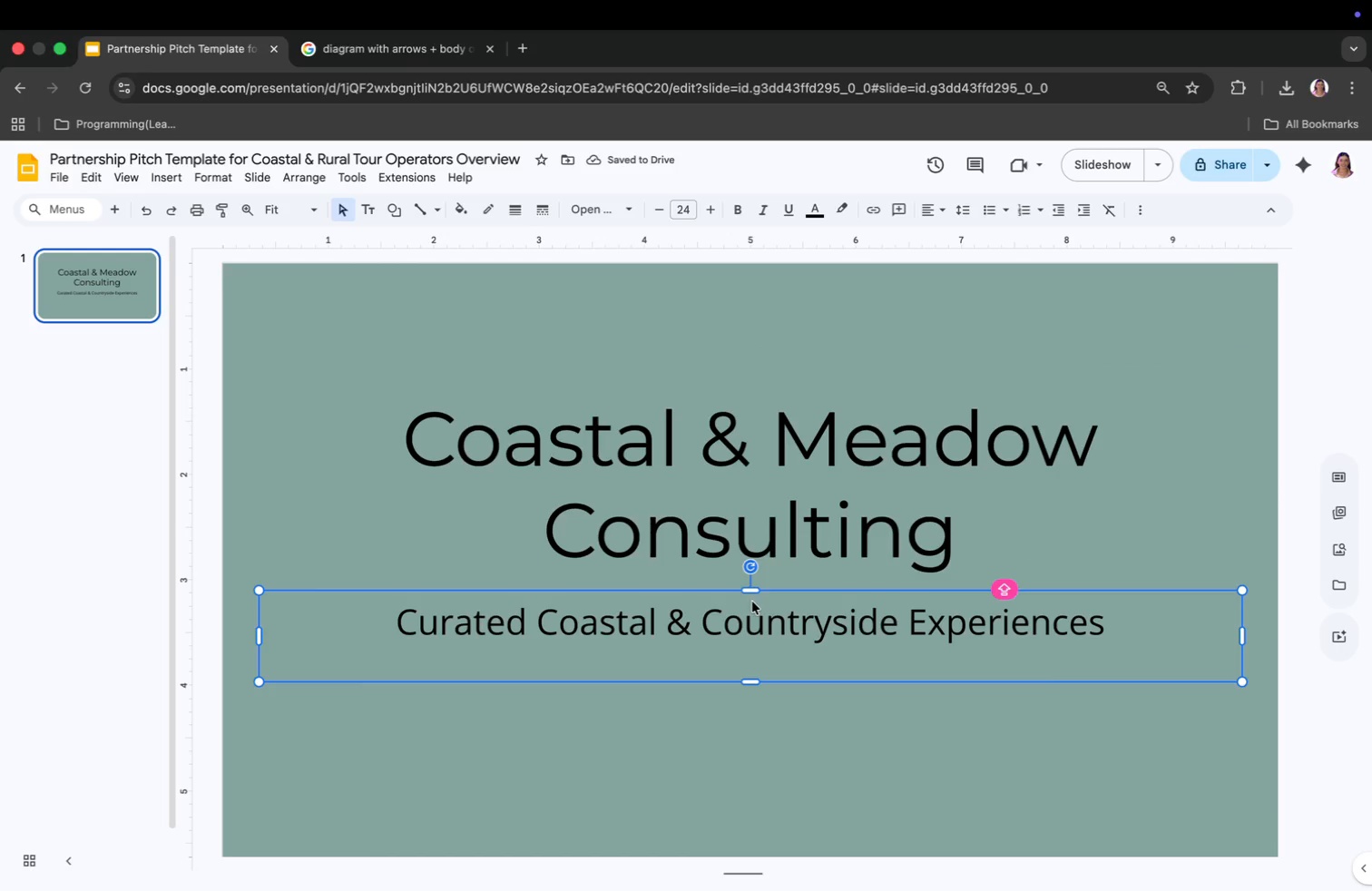 
left_click_drag(start_coordinate=[750, 598], to_coordinate=[749, 667])
 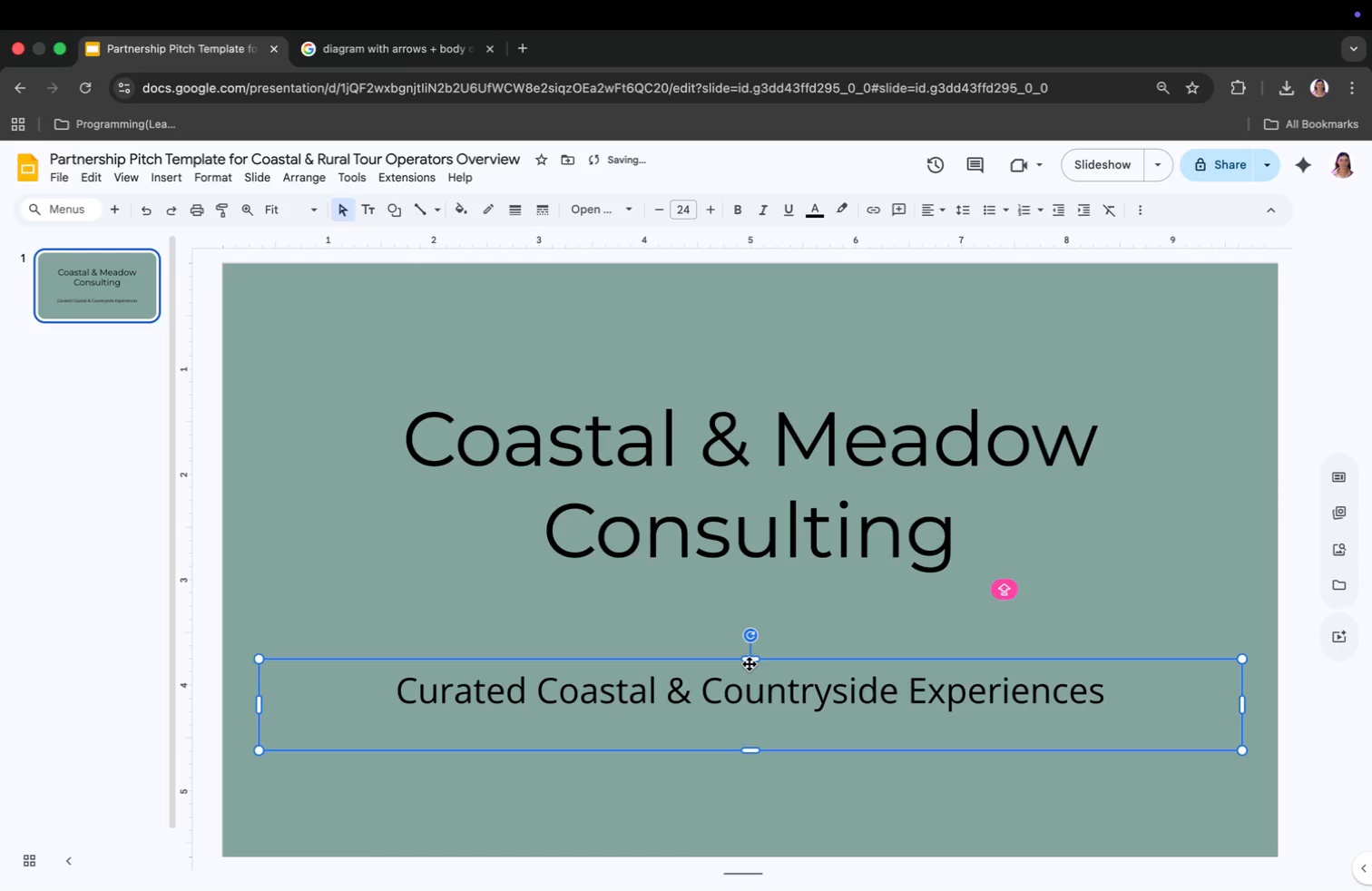 
left_click_drag(start_coordinate=[750, 662], to_coordinate=[753, 624])
 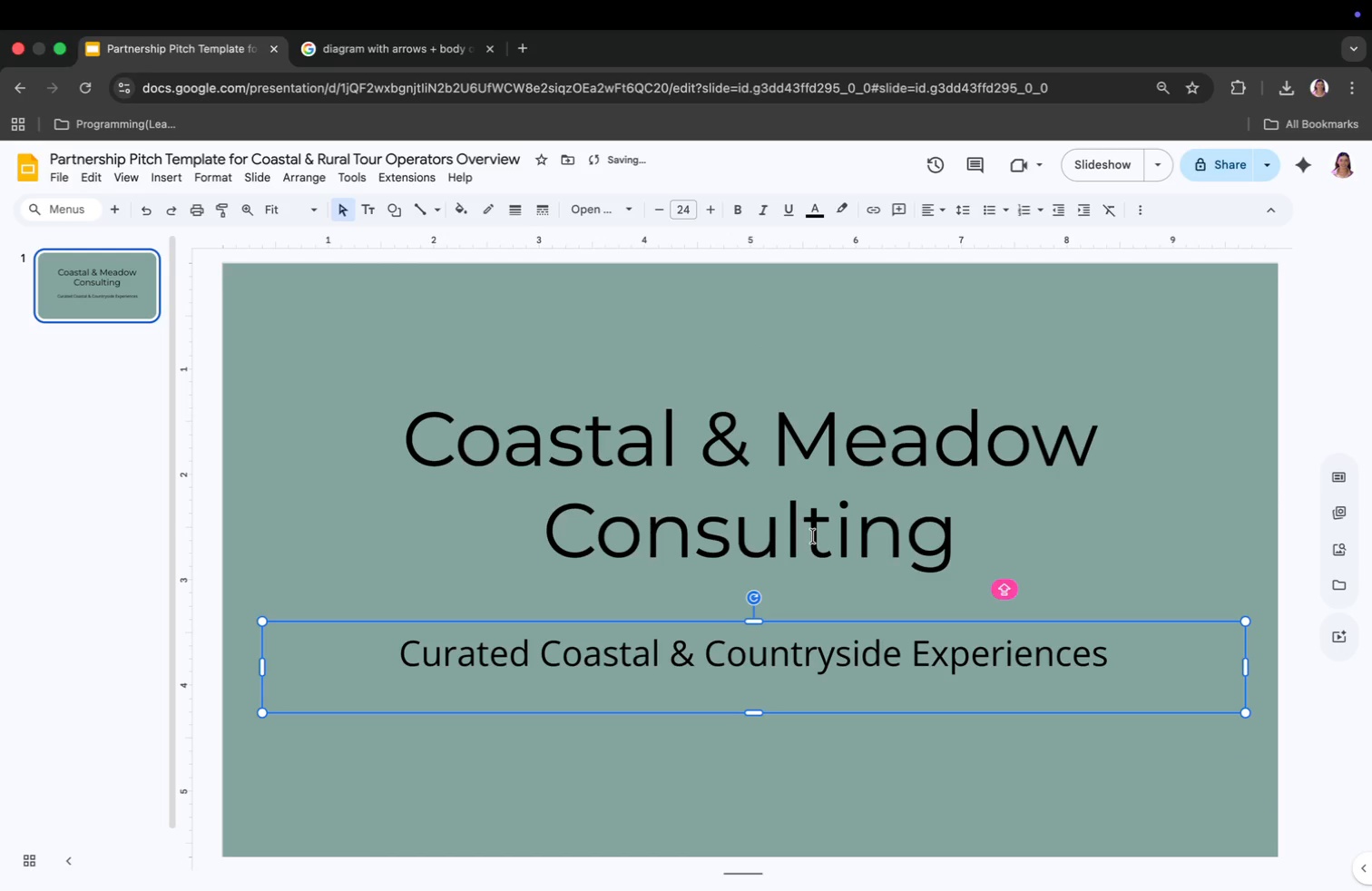 
left_click_drag(start_coordinate=[810, 506], to_coordinate=[812, 501])
 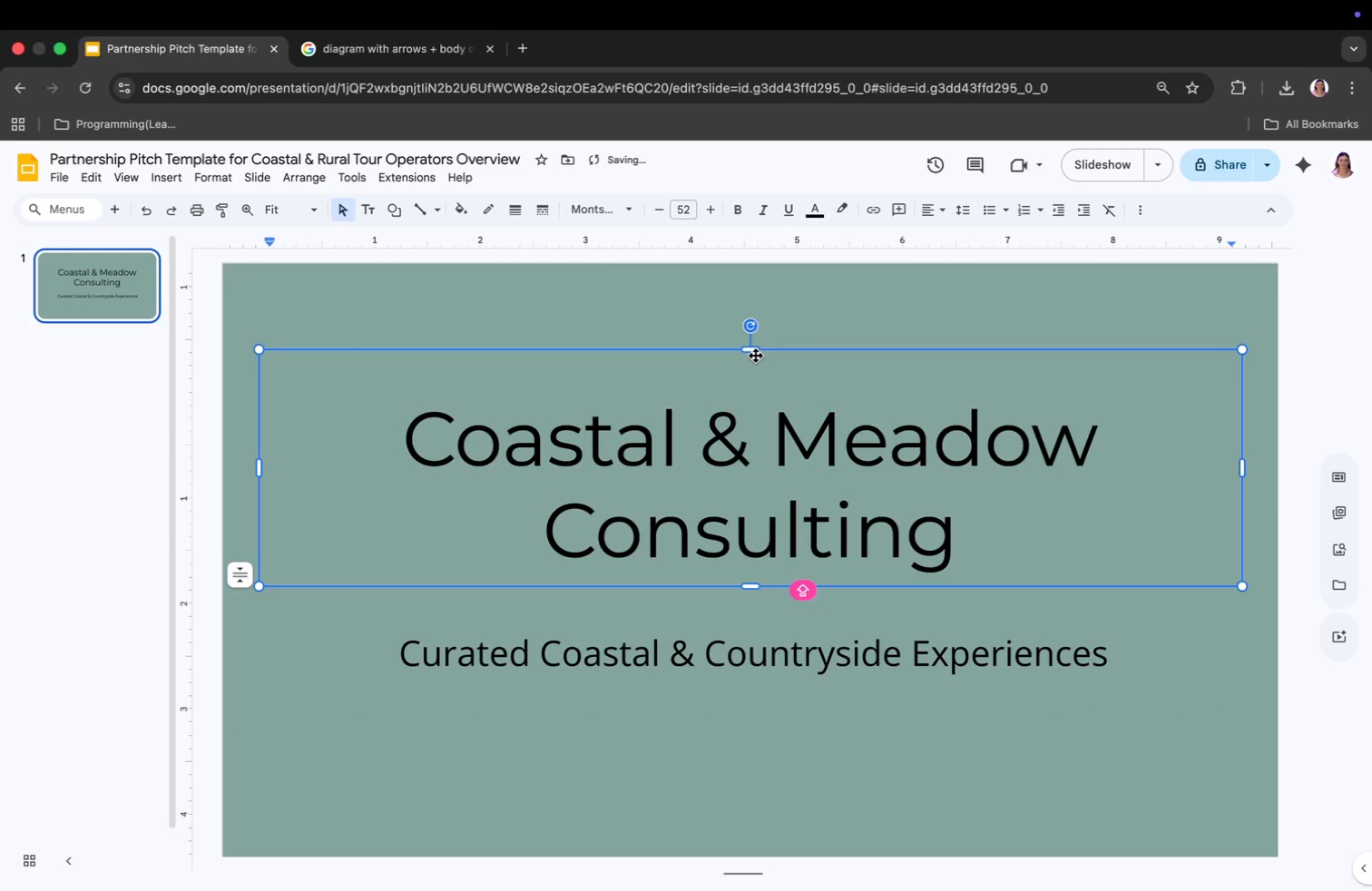 
left_click_drag(start_coordinate=[756, 355], to_coordinate=[753, 318])
 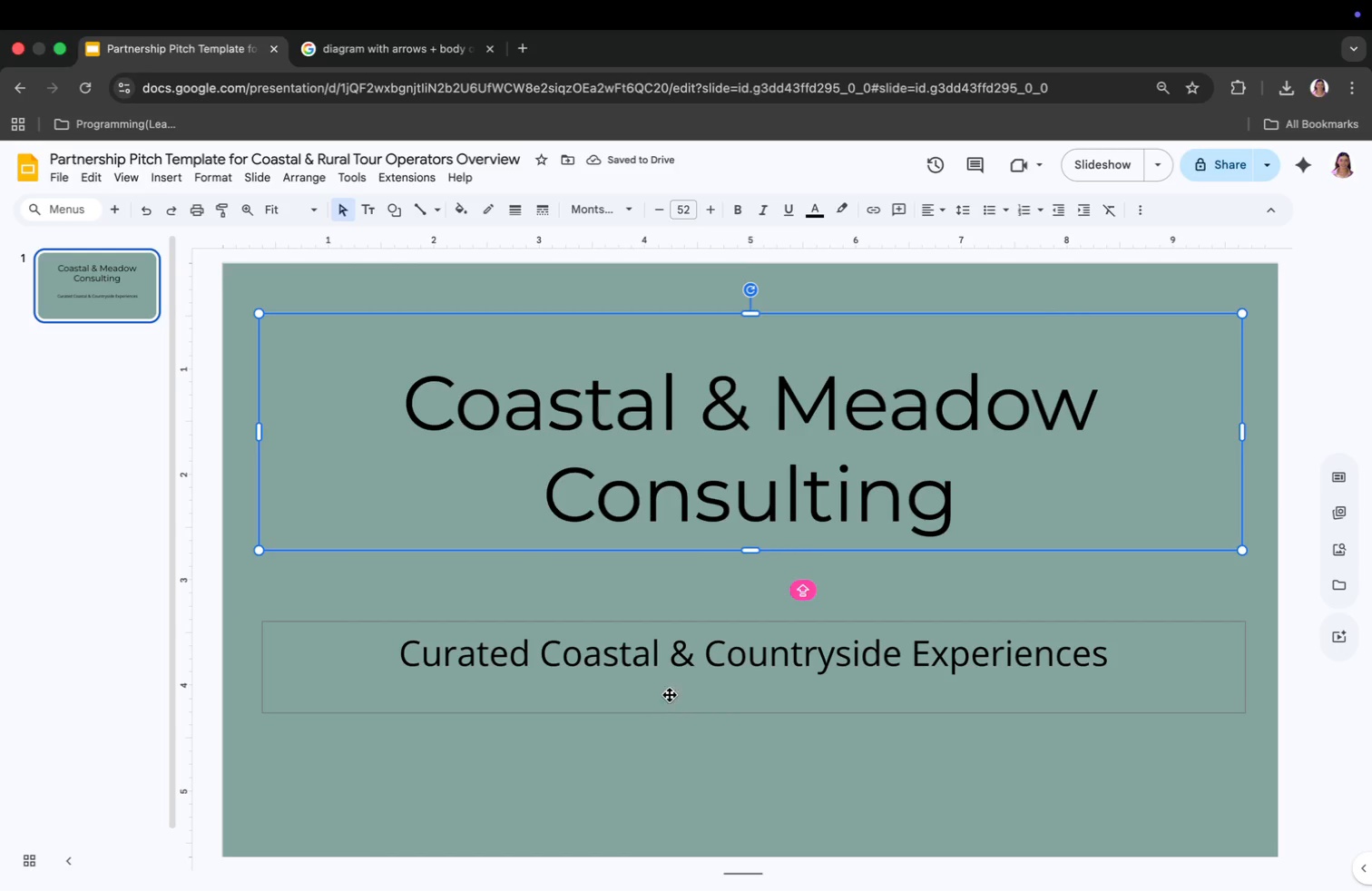 
wait(10.17)
 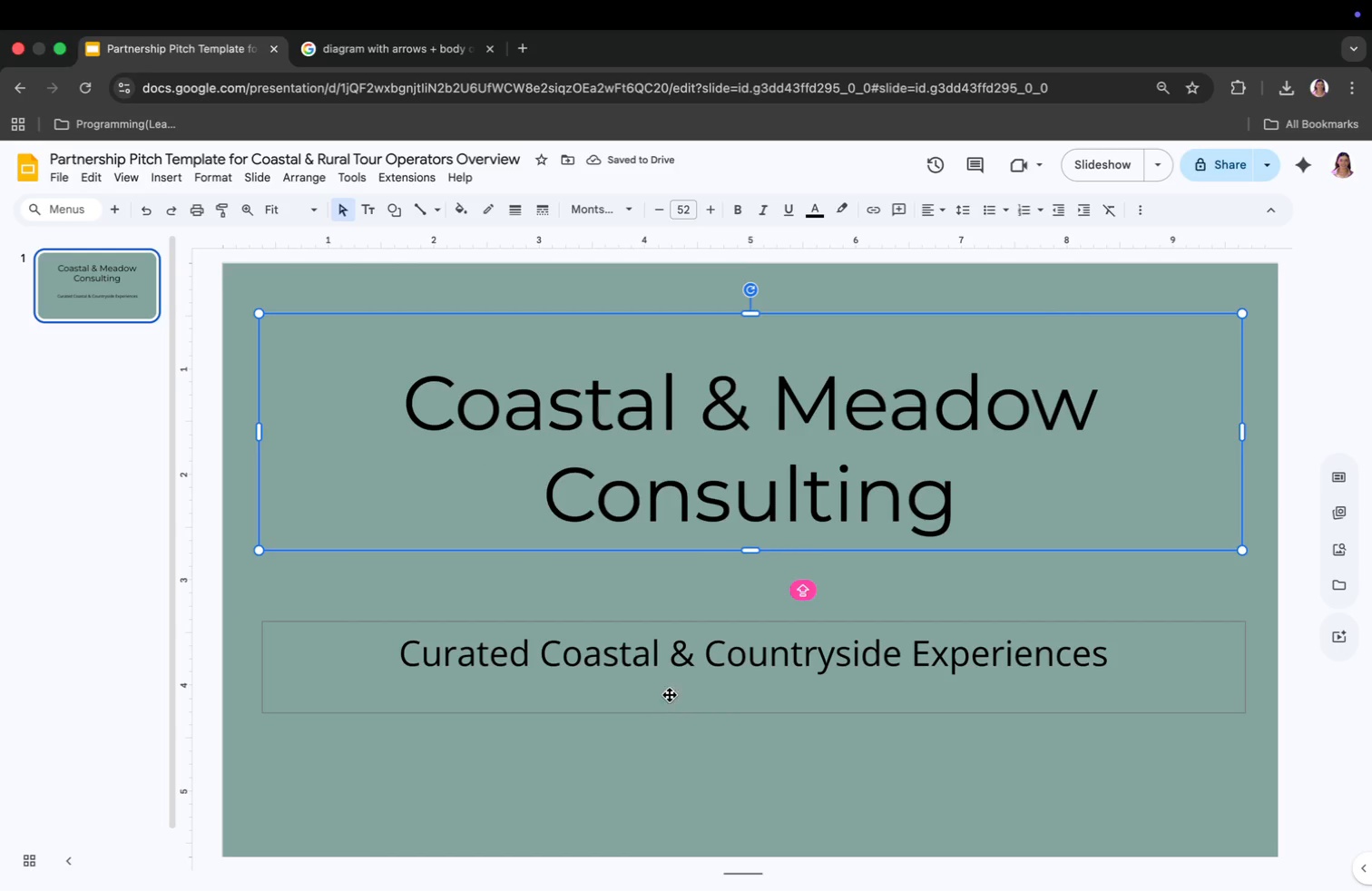 
left_click([905, 684])
 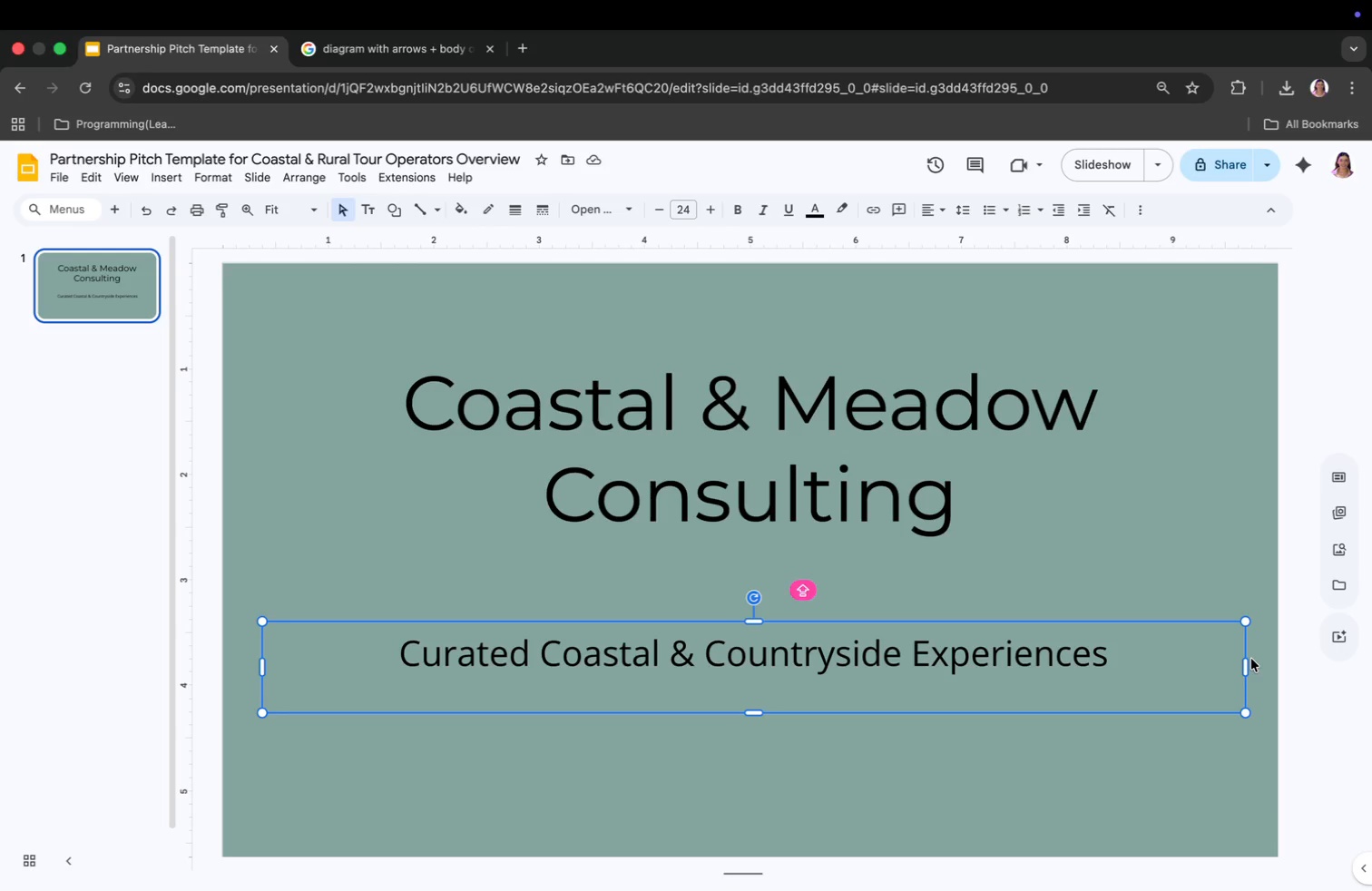 
left_click_drag(start_coordinate=[1246, 664], to_coordinate=[1124, 685])
 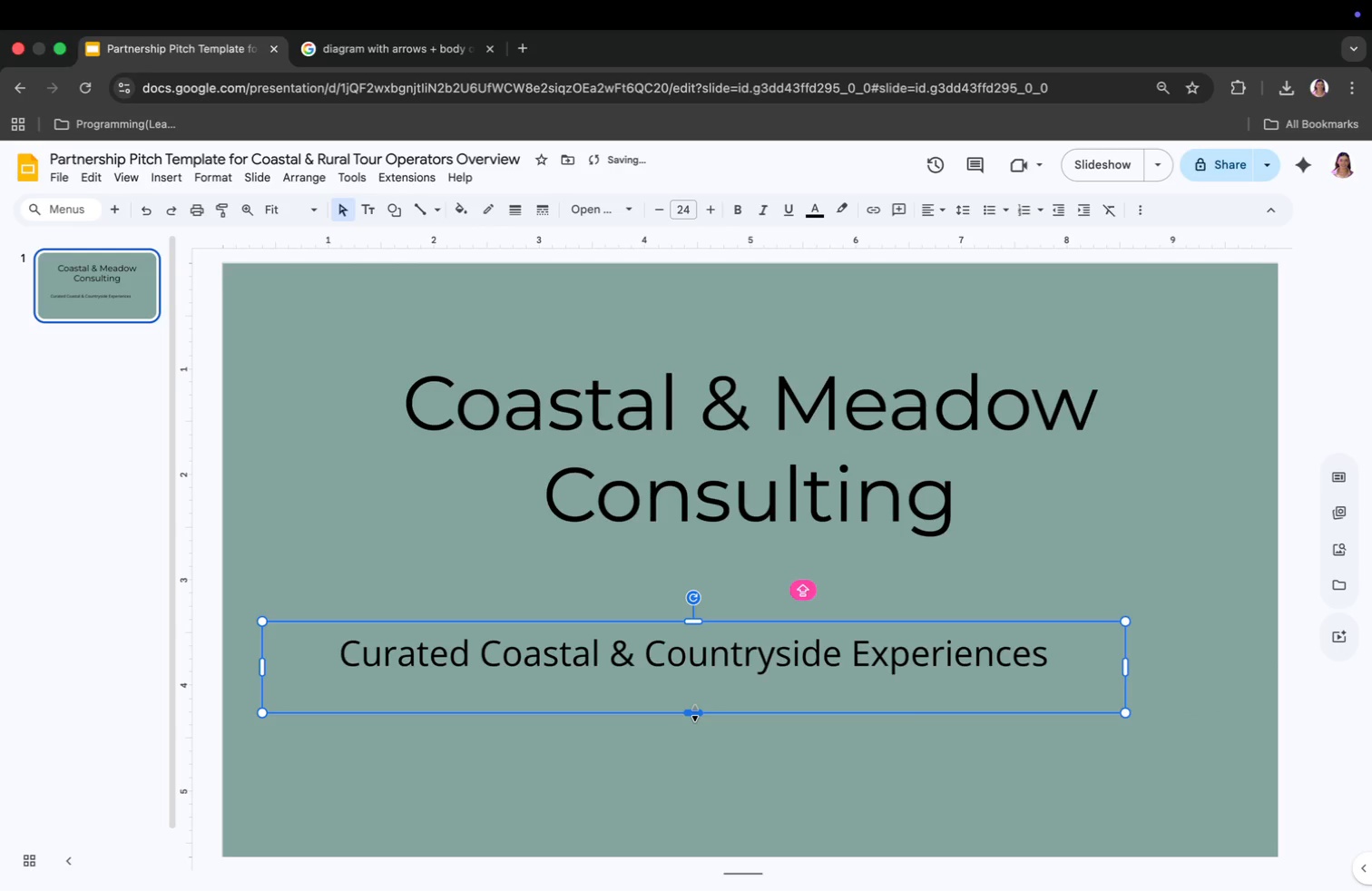 
left_click_drag(start_coordinate=[695, 714], to_coordinate=[699, 684])
 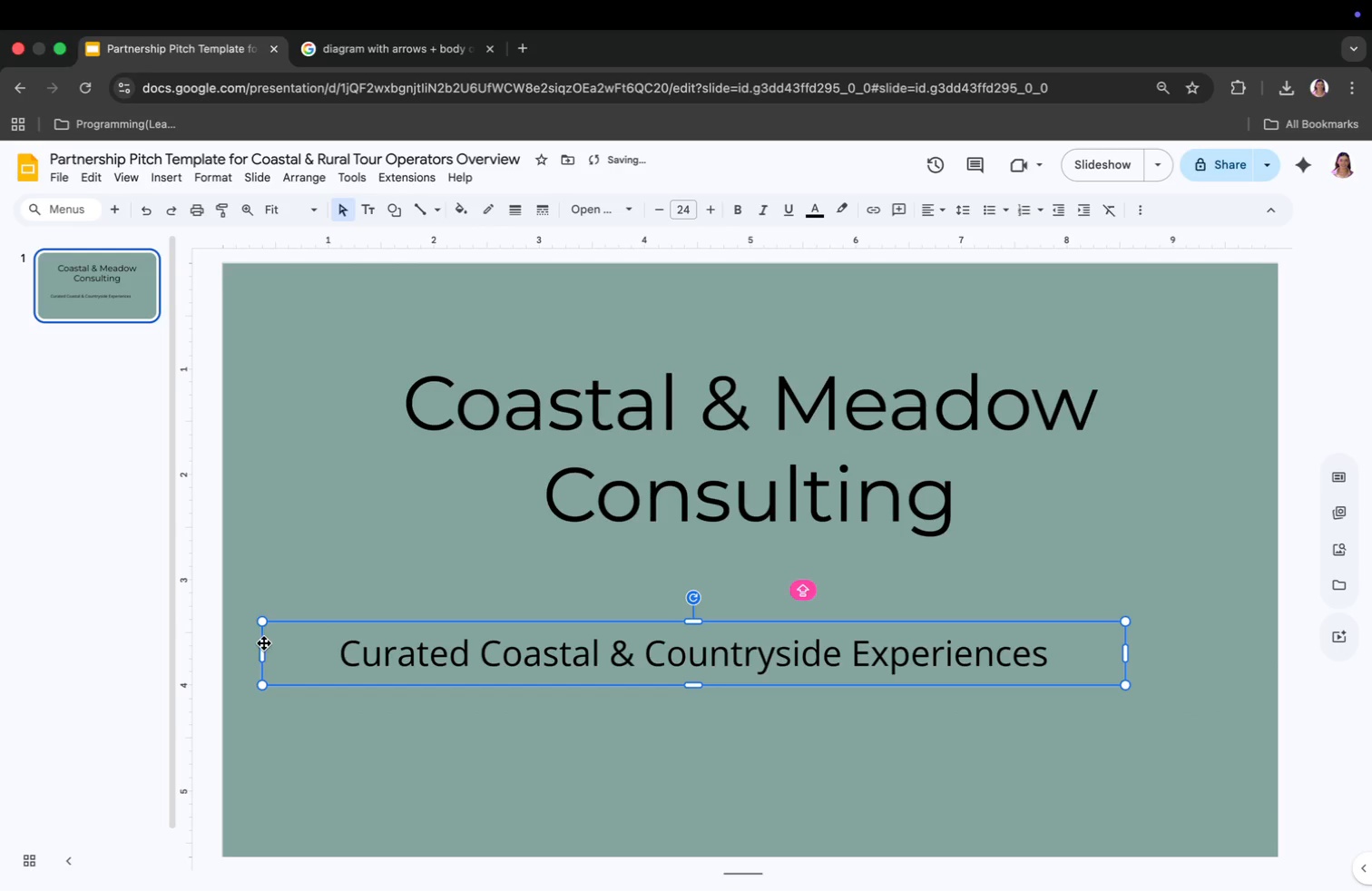 
left_click_drag(start_coordinate=[263, 651], to_coordinate=[308, 647])
 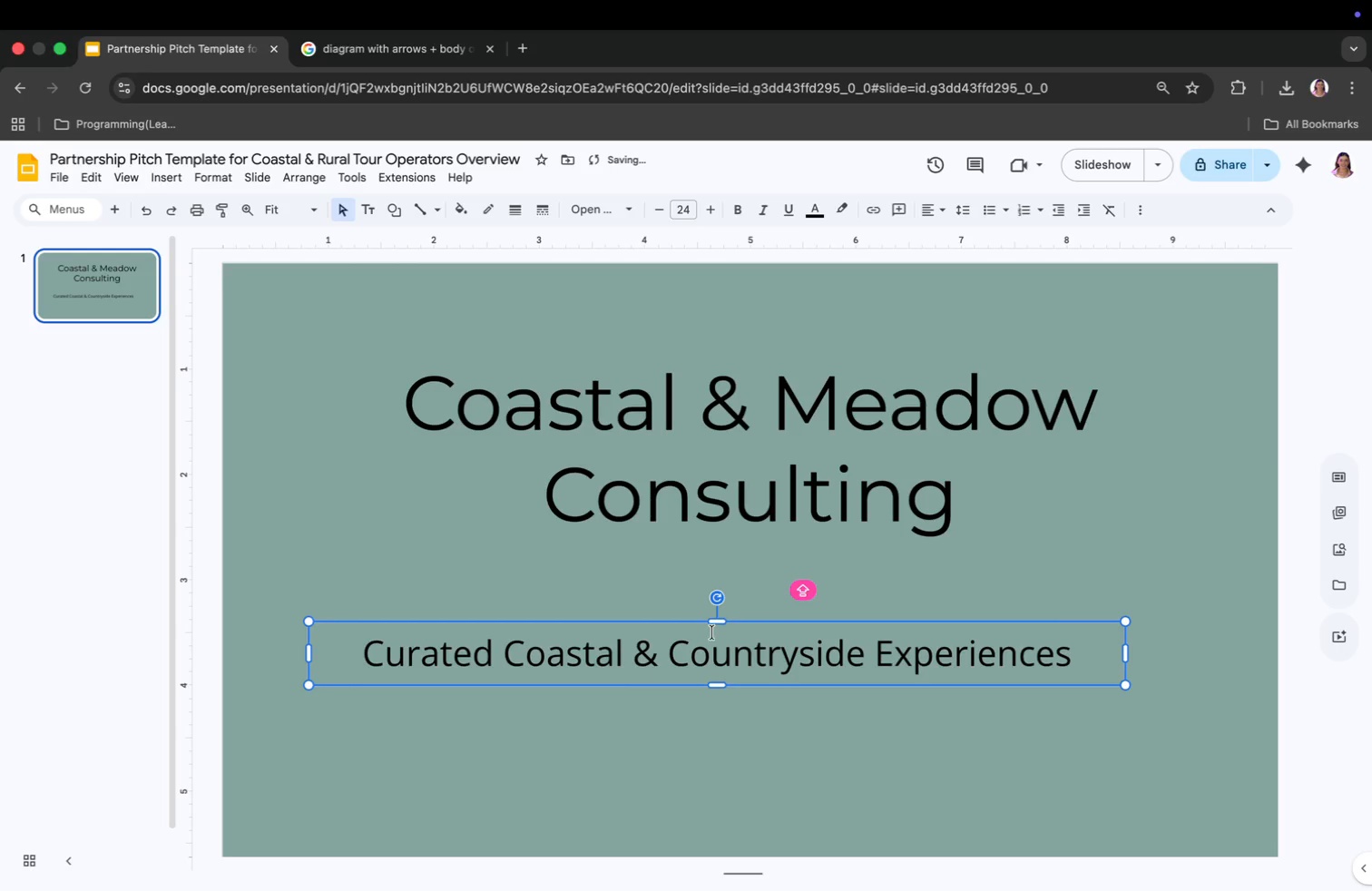 
left_click_drag(start_coordinate=[713, 628], to_coordinate=[763, 640])
 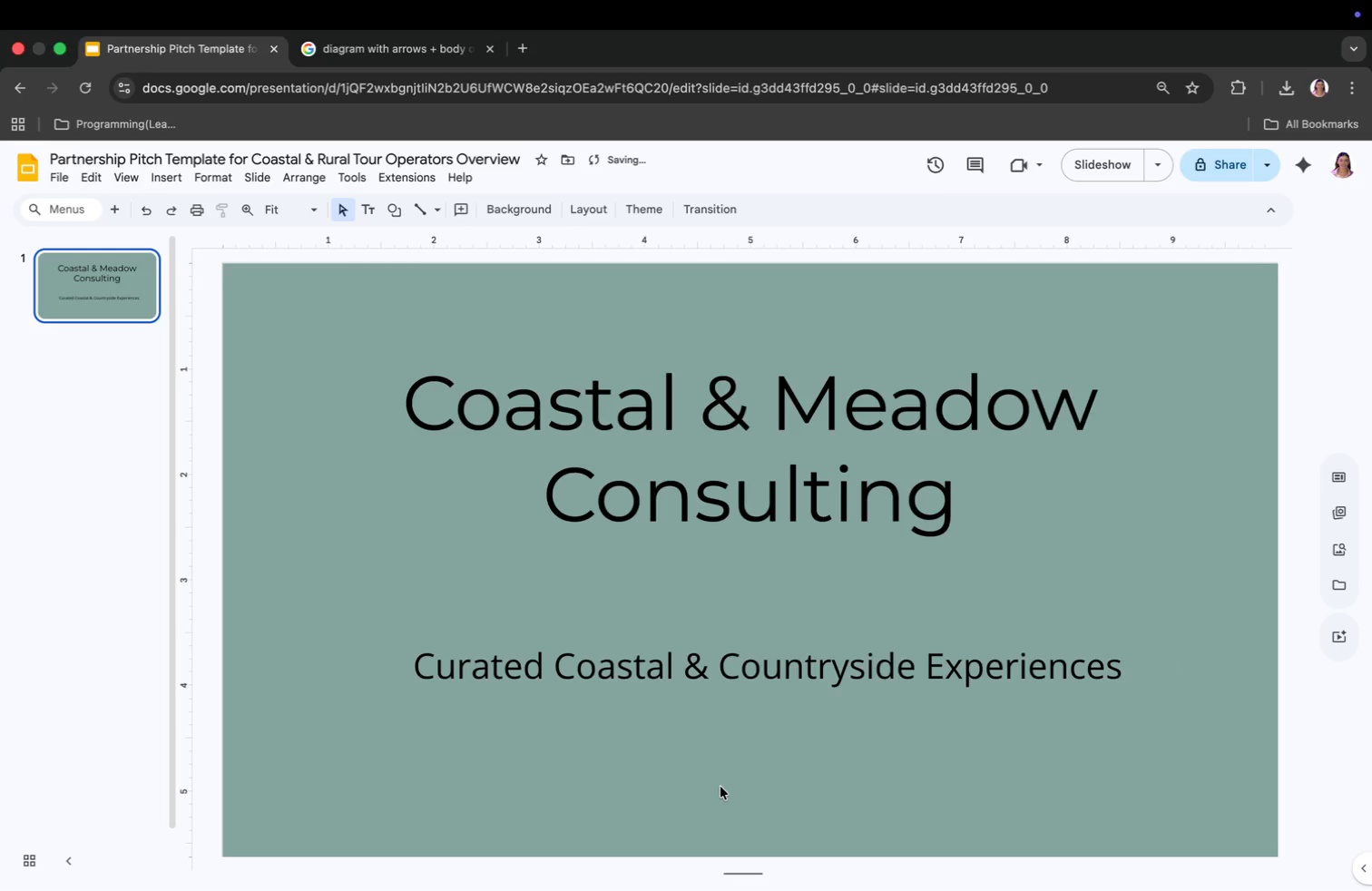 
left_click([691, 668])
 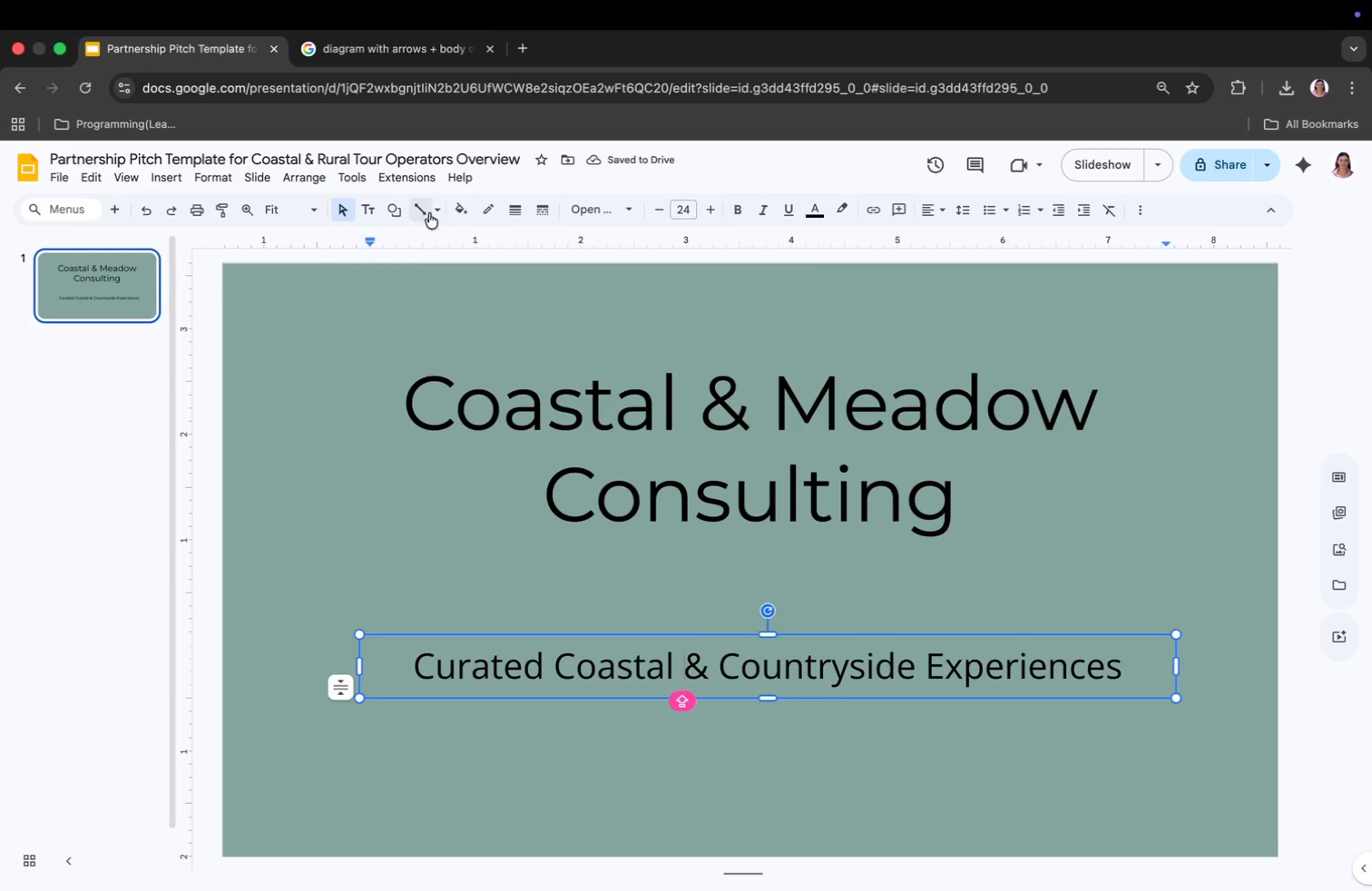 
left_click([458, 211])
 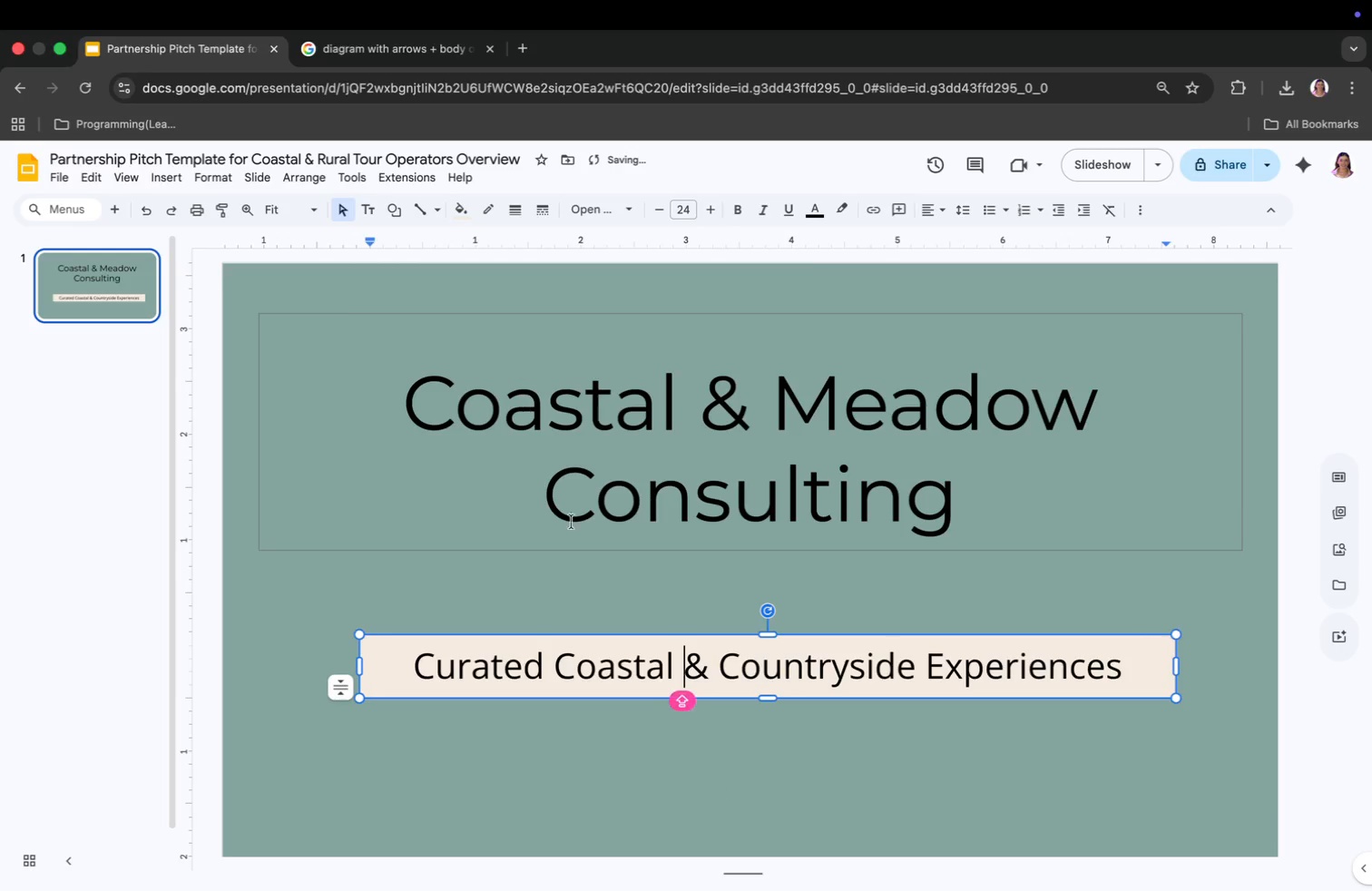 
left_click([629, 758])
 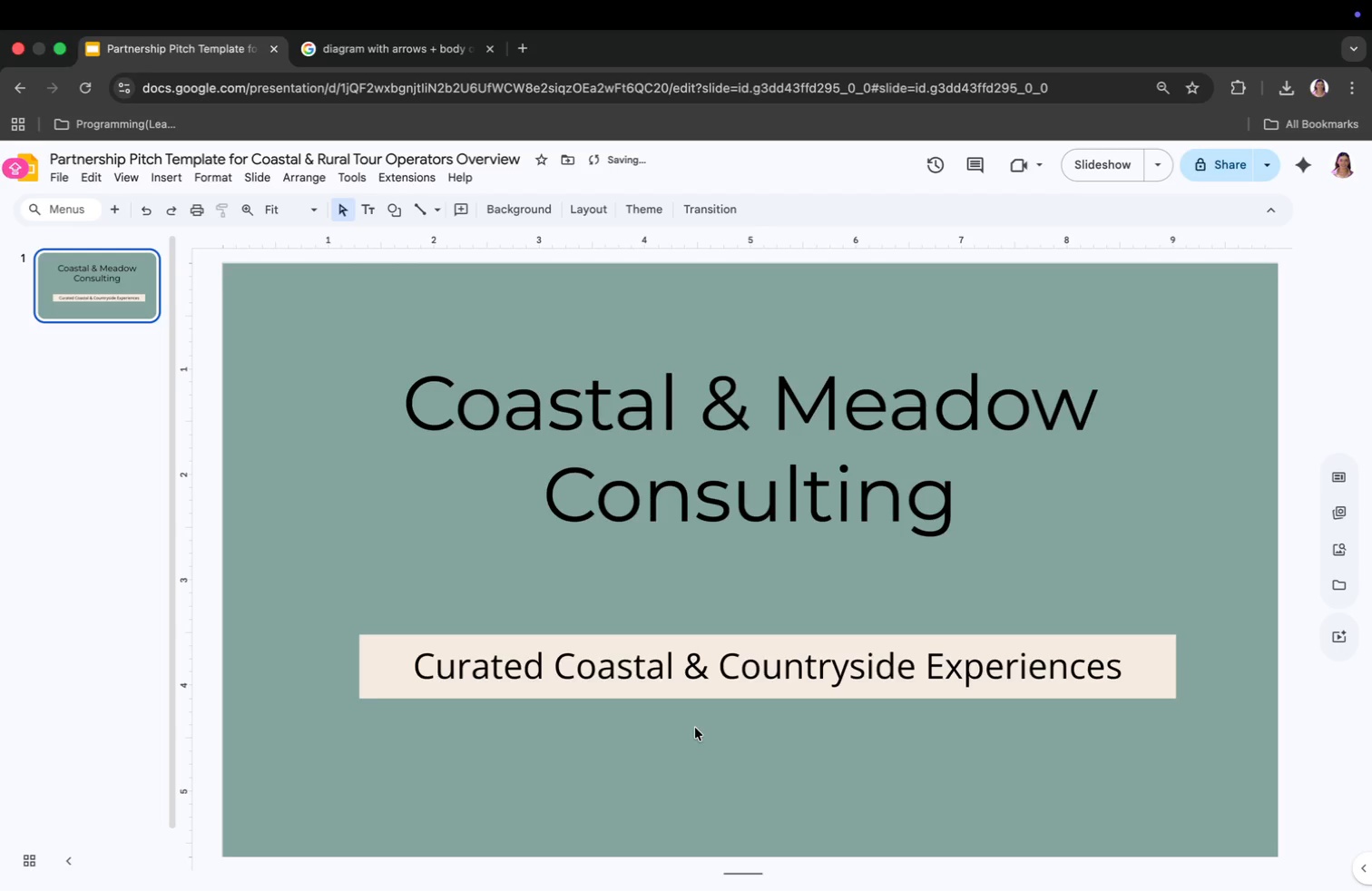 
left_click([727, 438])
 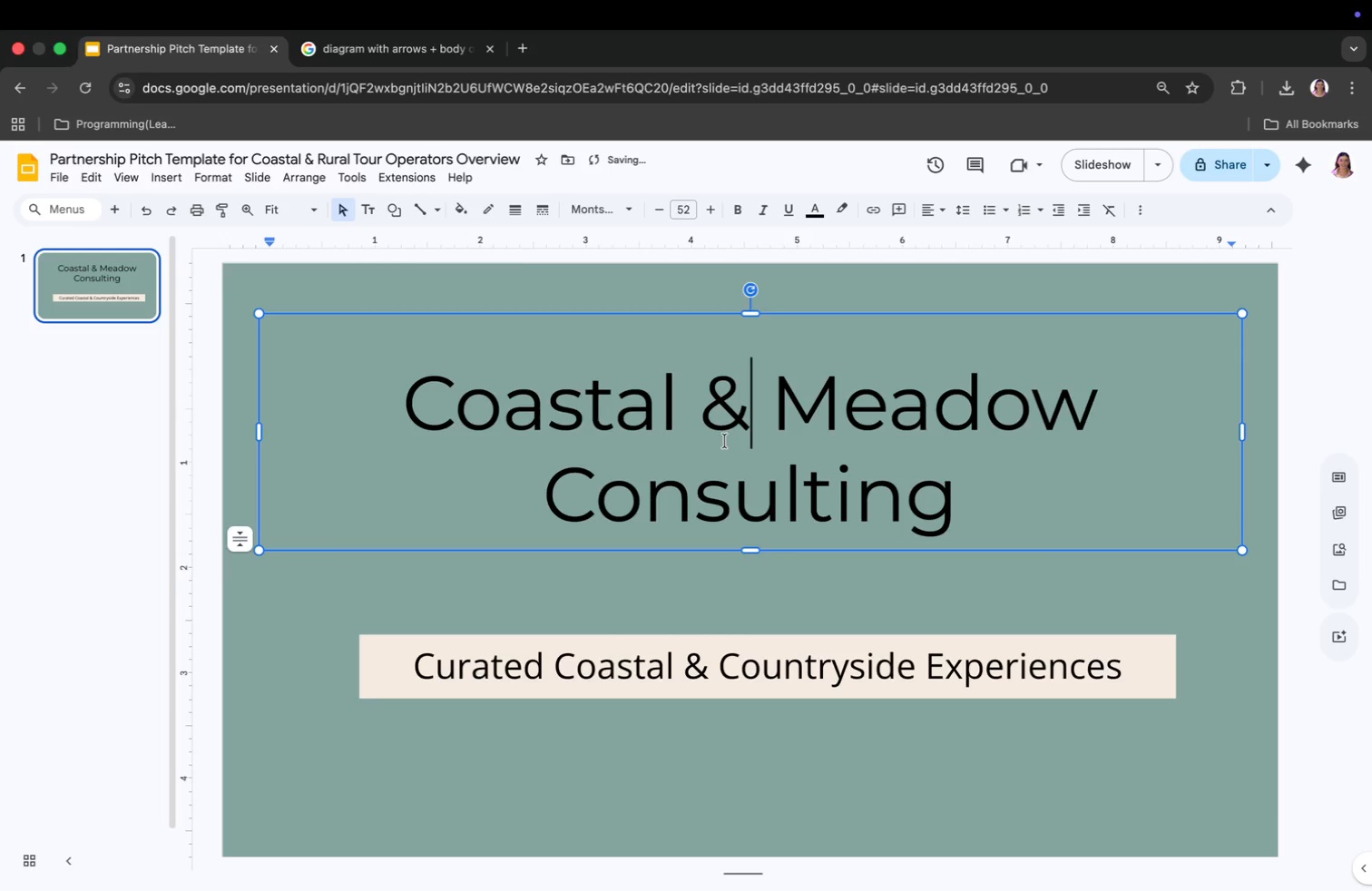 
key(Meta+CommandLeft)
 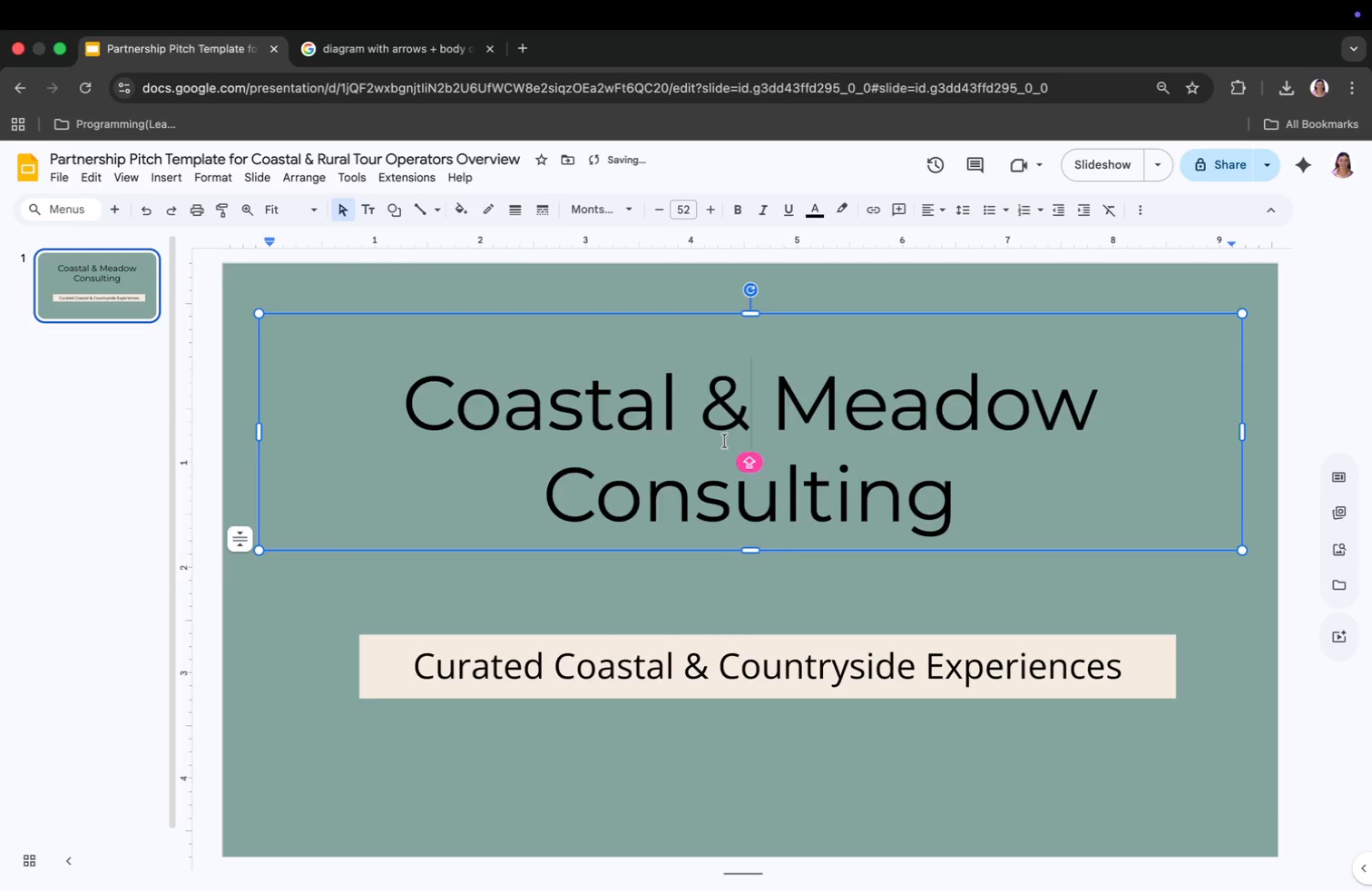 
key(Meta+A)
 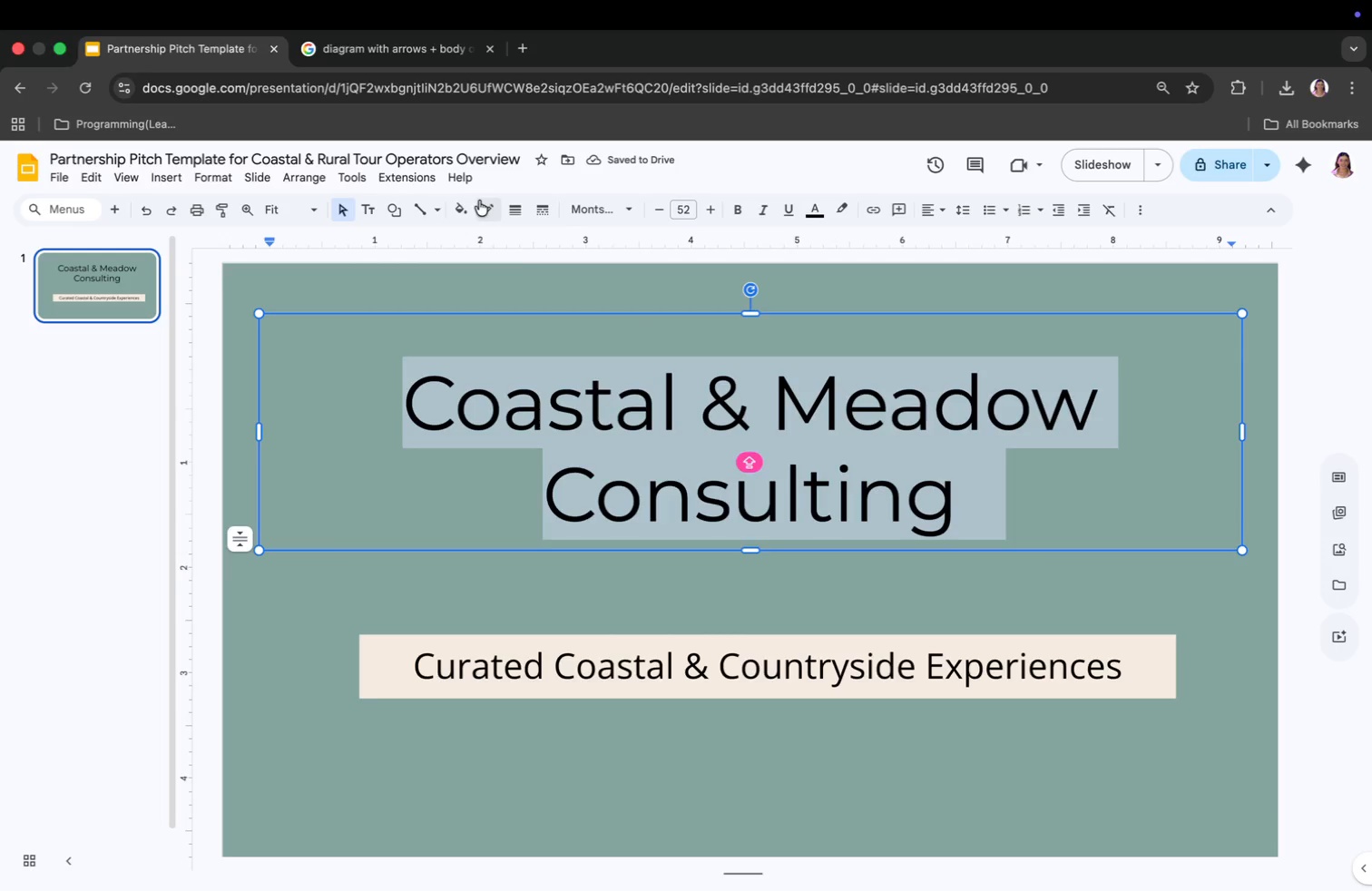 
left_click([463, 209])
 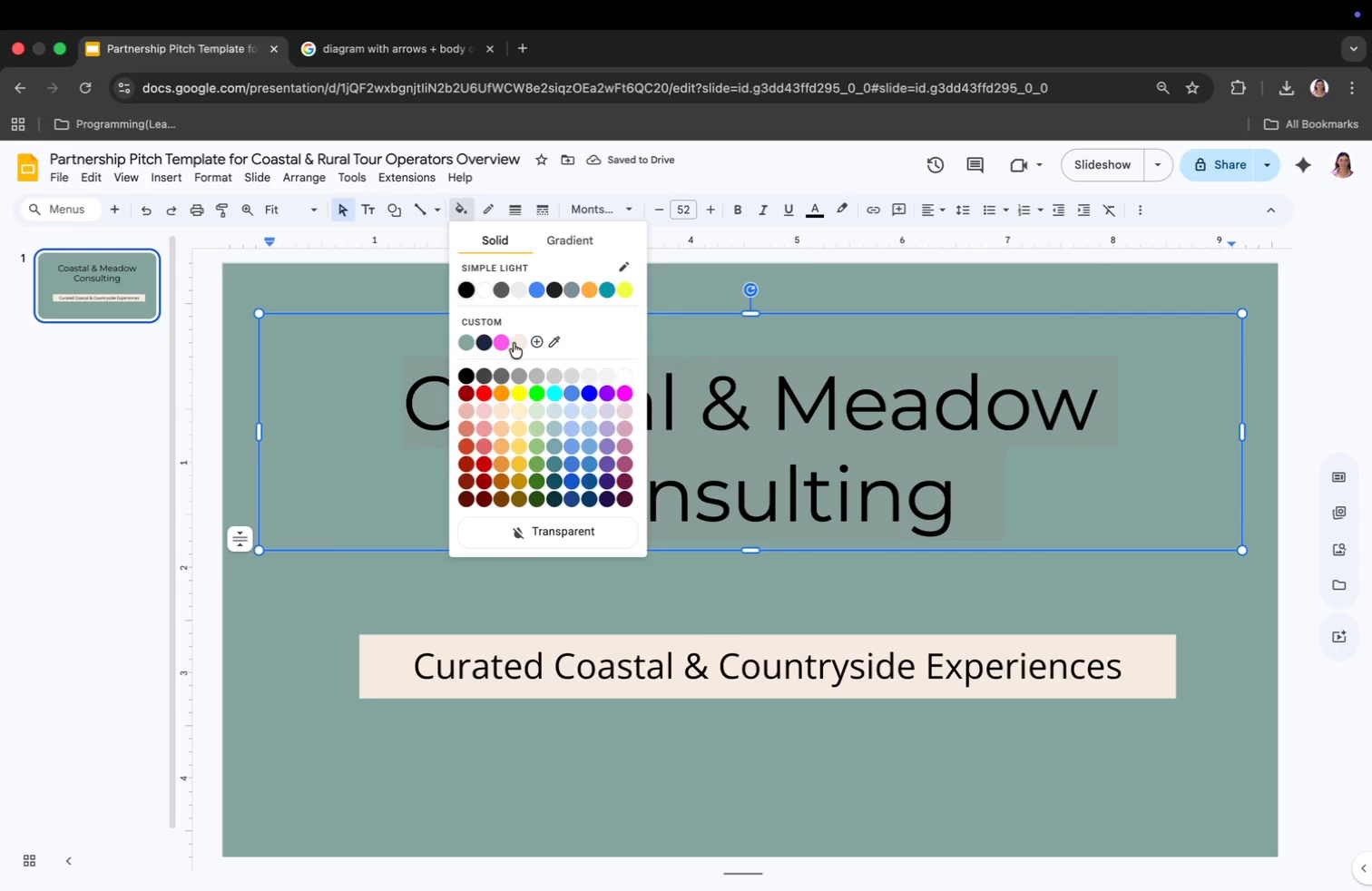 
left_click([517, 340])
 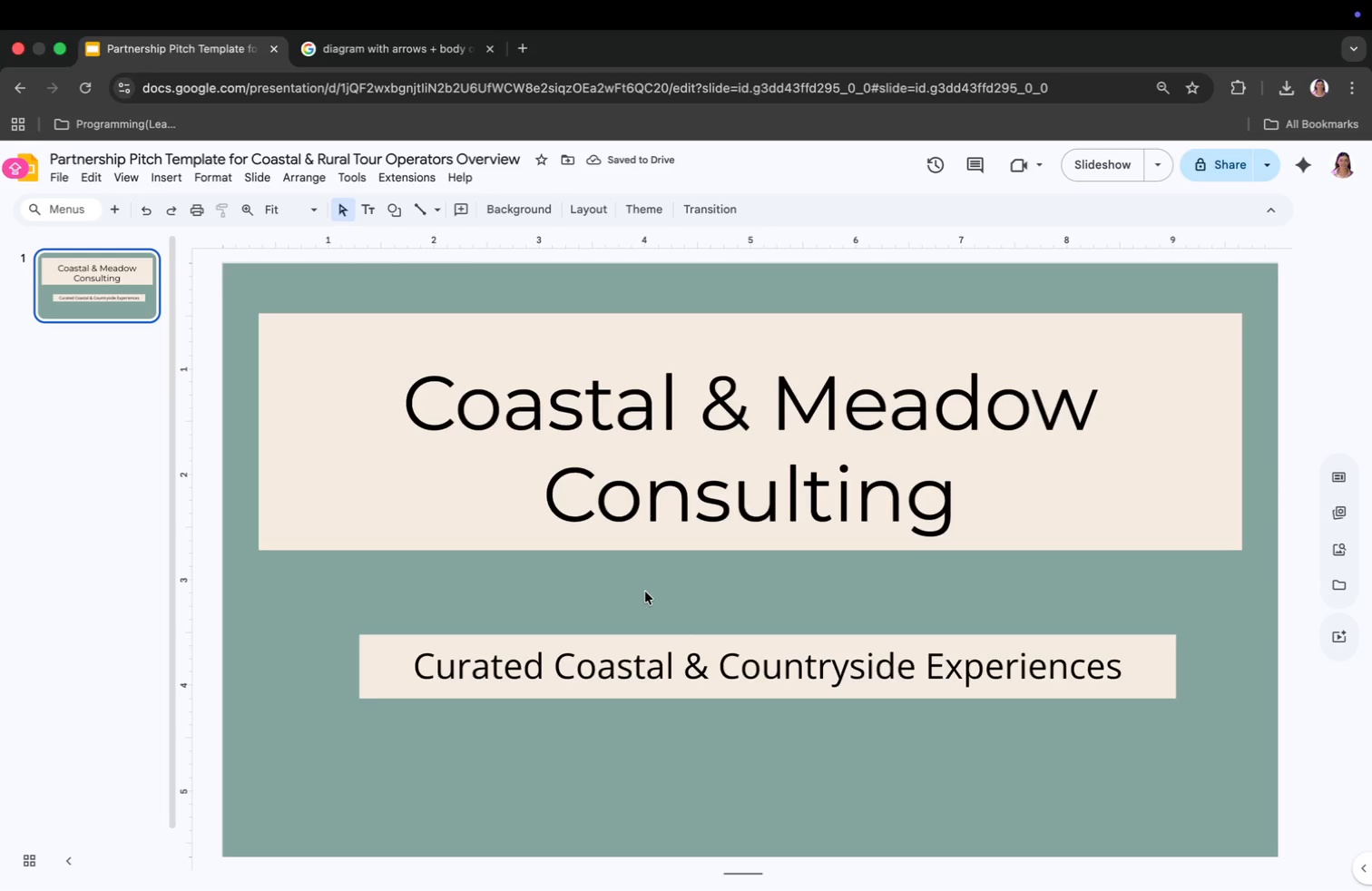 
wait(6.02)
 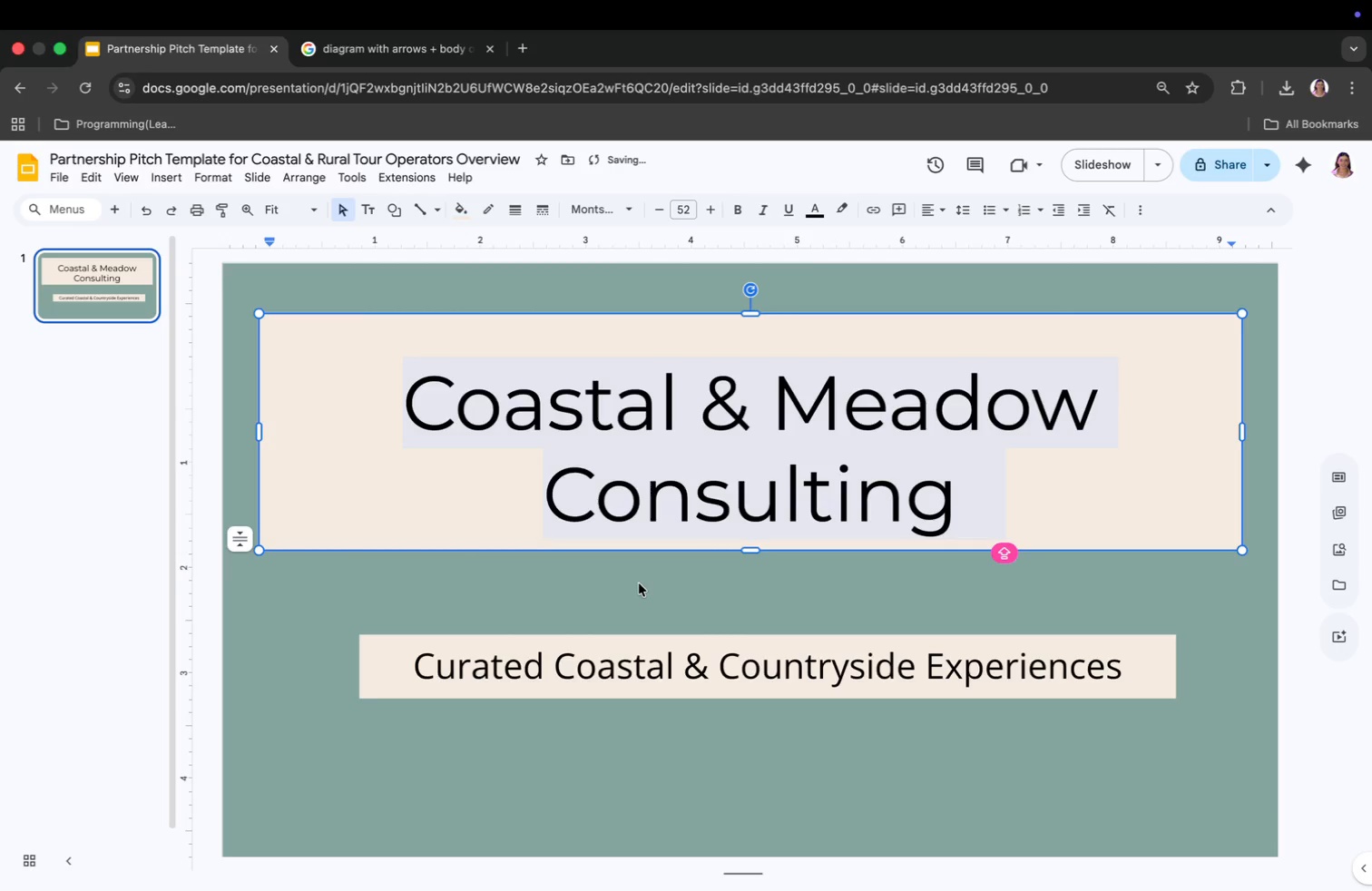 
left_click([692, 432])
 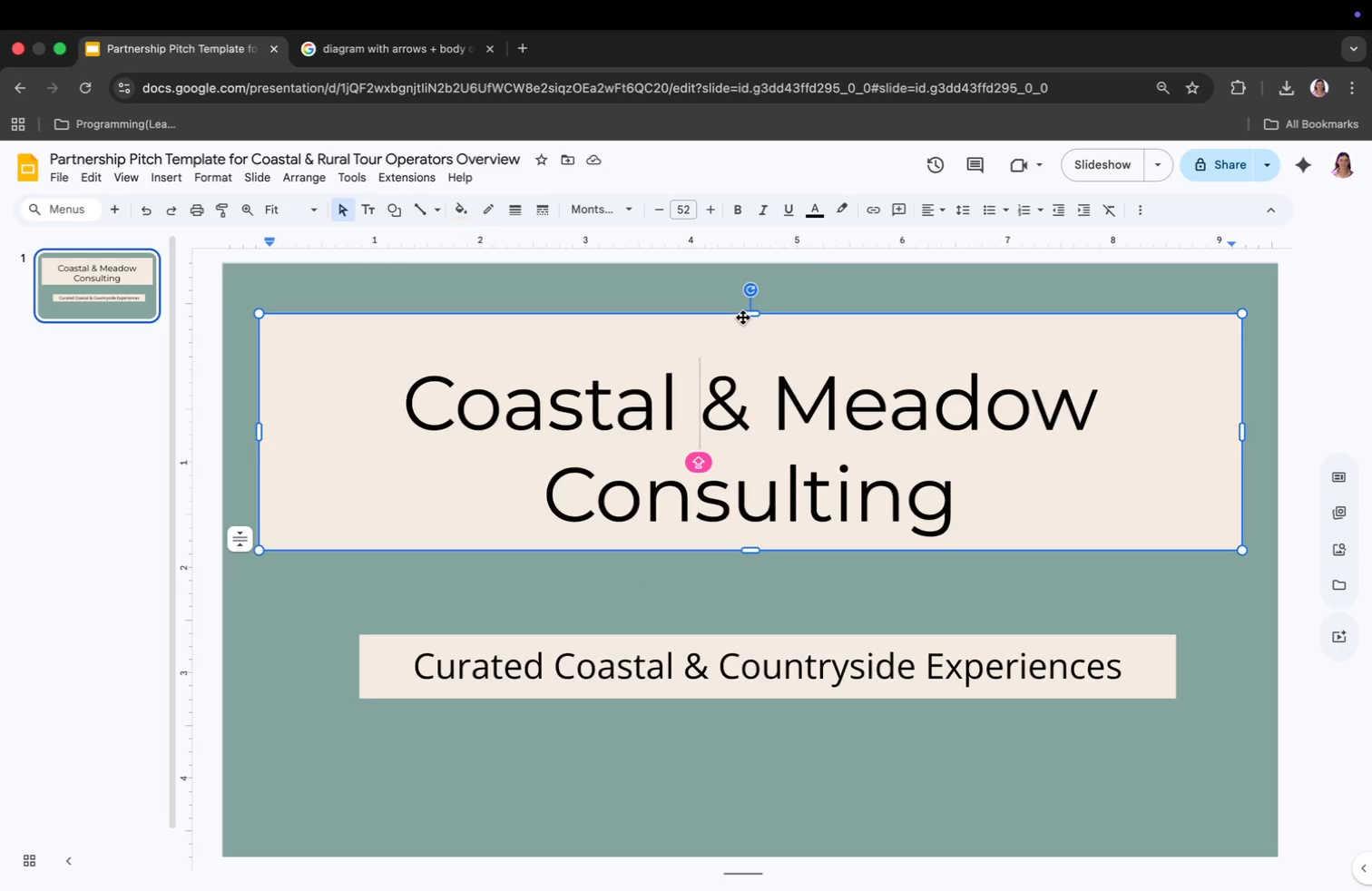 
left_click_drag(start_coordinate=[748, 313], to_coordinate=[750, 338])
 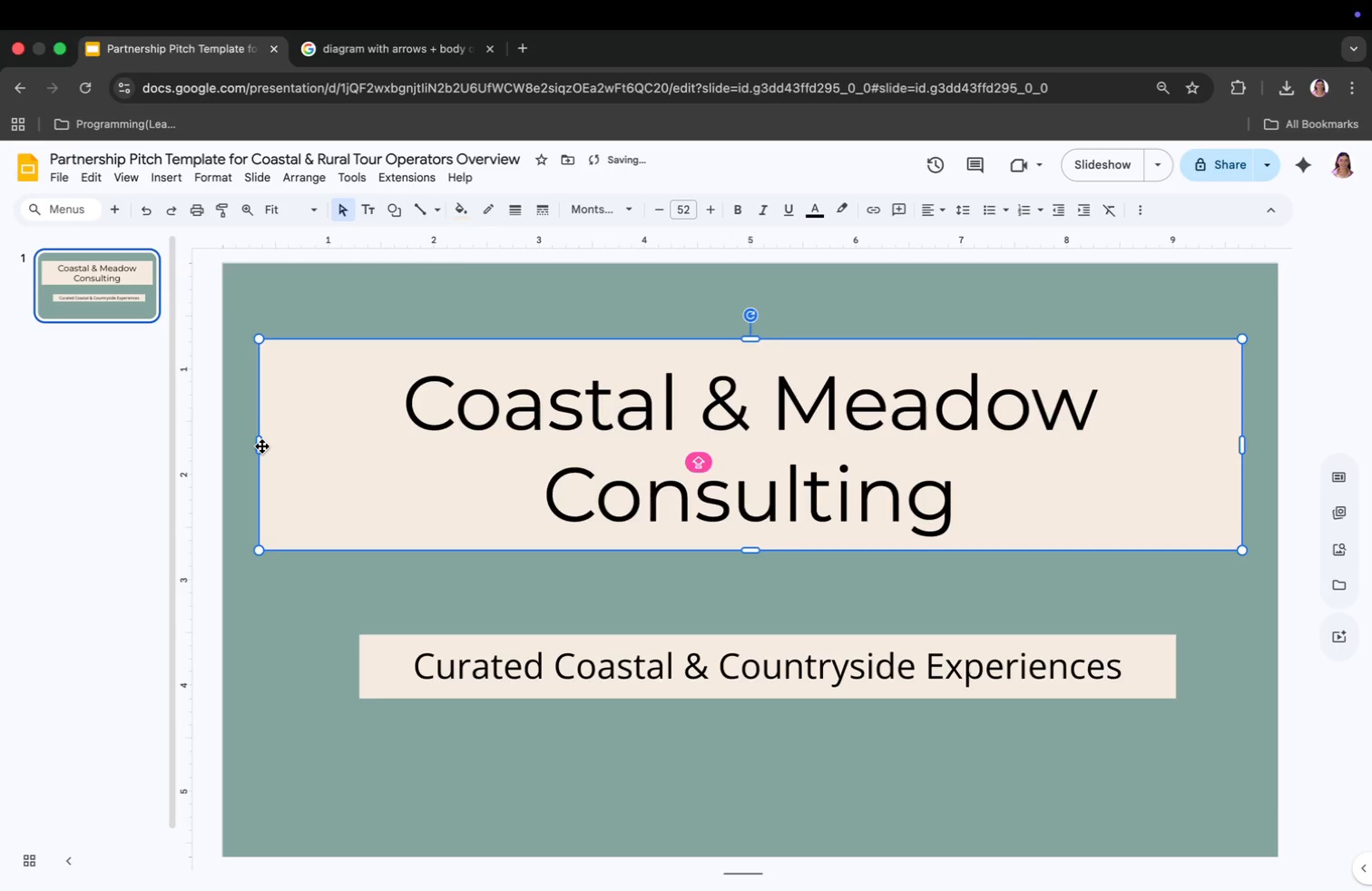 
left_click_drag(start_coordinate=[260, 446], to_coordinate=[366, 468])
 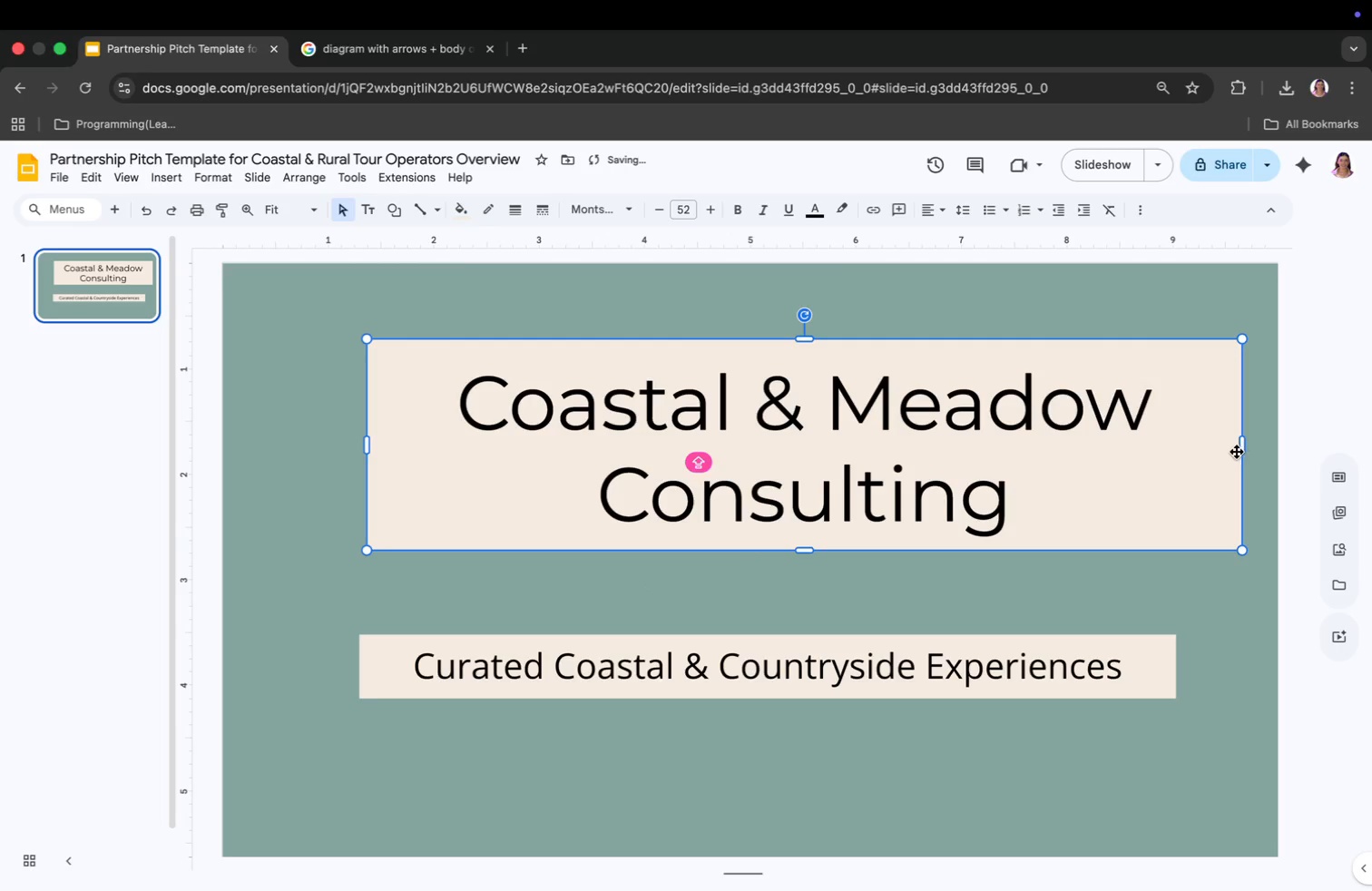 
left_click_drag(start_coordinate=[1240, 442], to_coordinate=[1178, 479])
 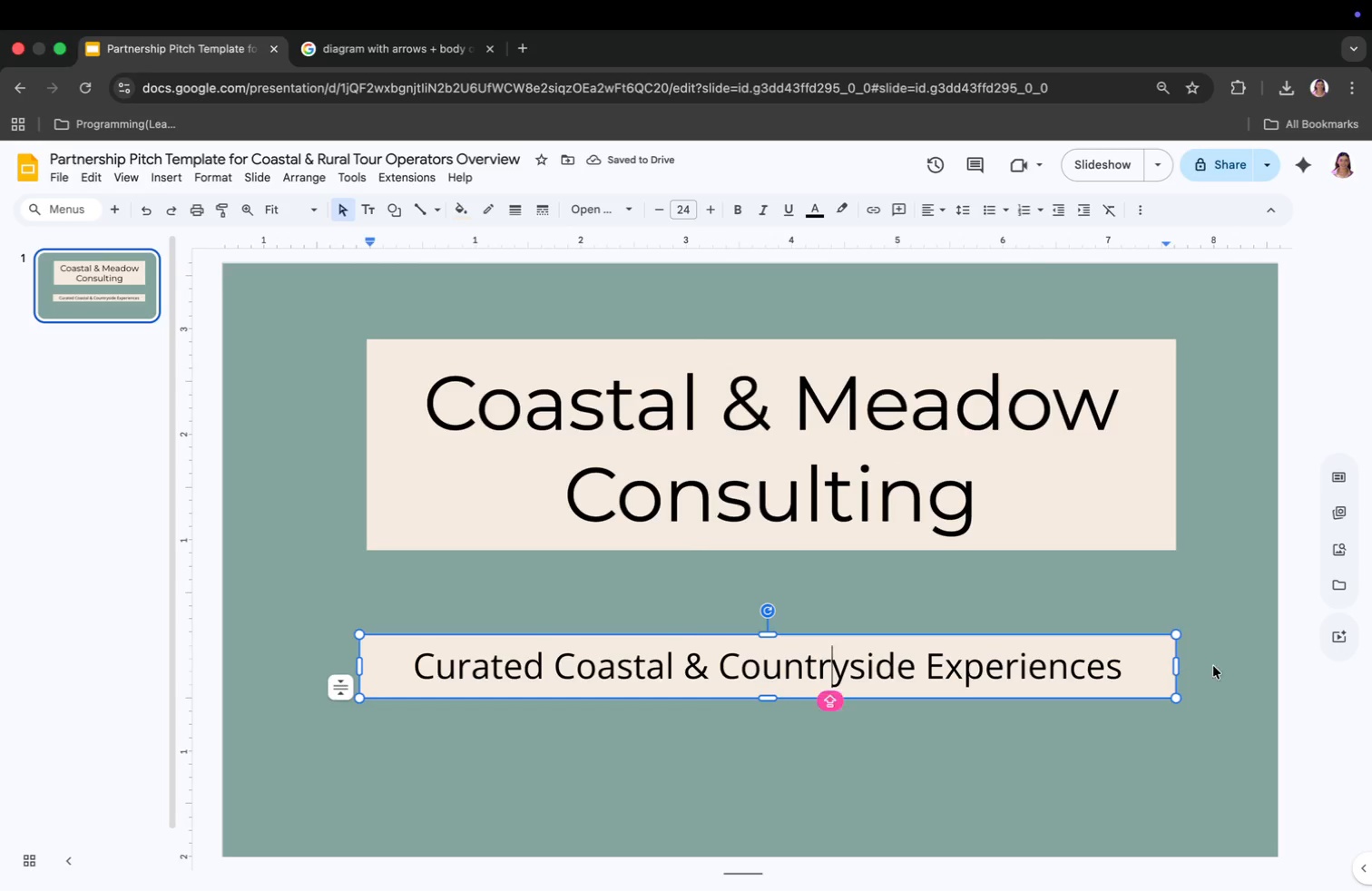 
left_click_drag(start_coordinate=[1172, 668], to_coordinate=[1147, 671])
 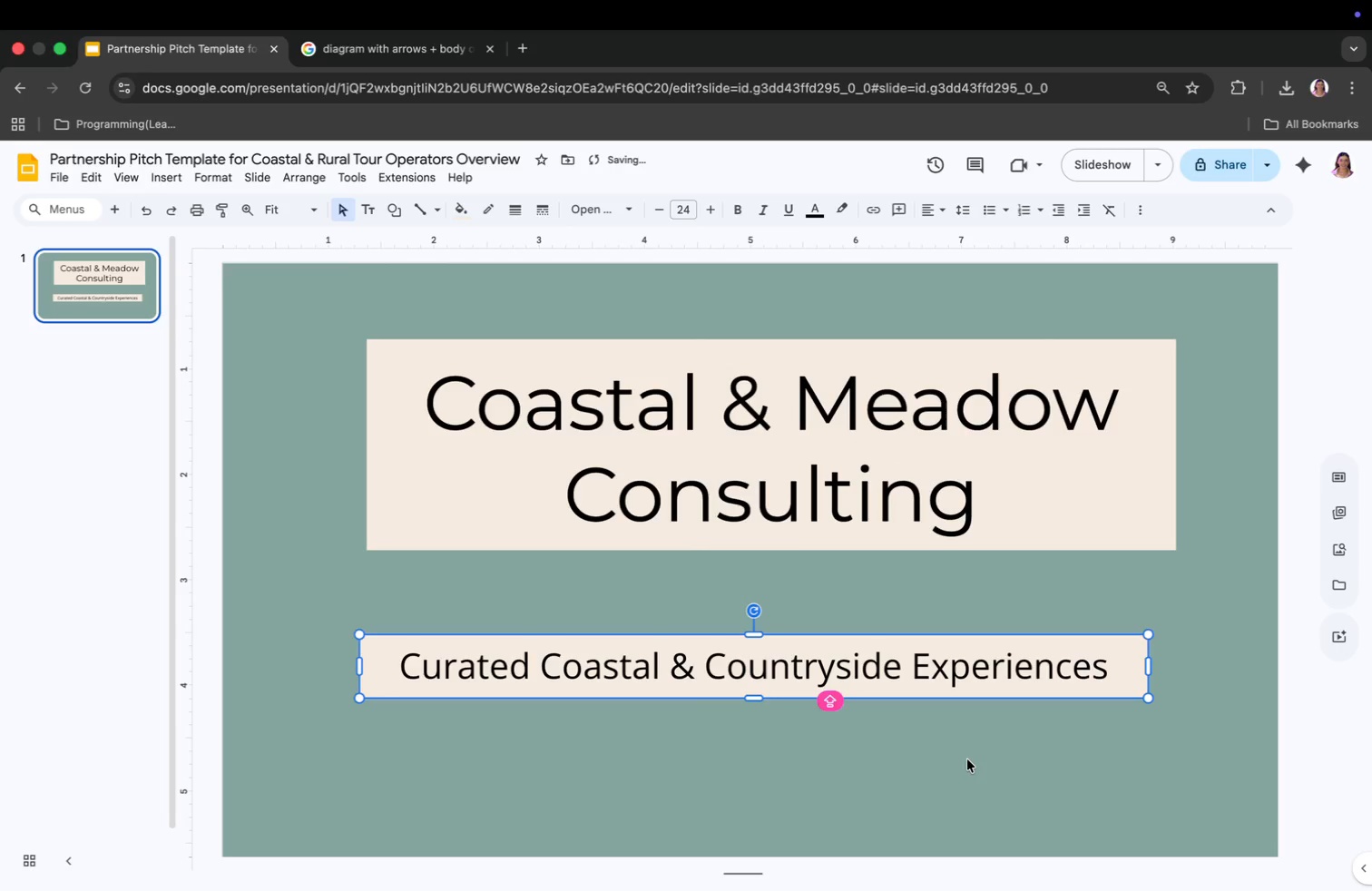 
left_click([965, 759])
 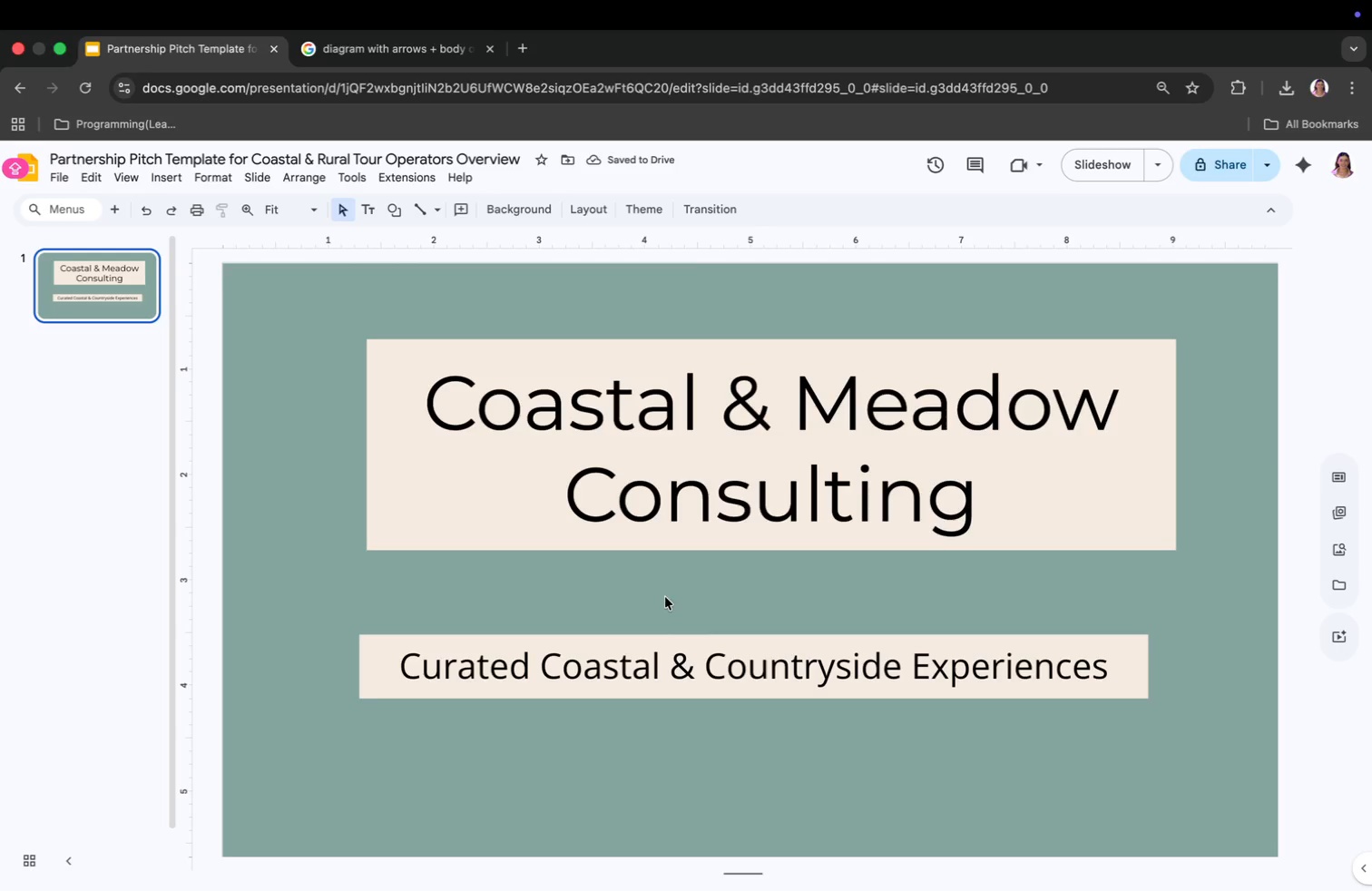 
wait(8.14)
 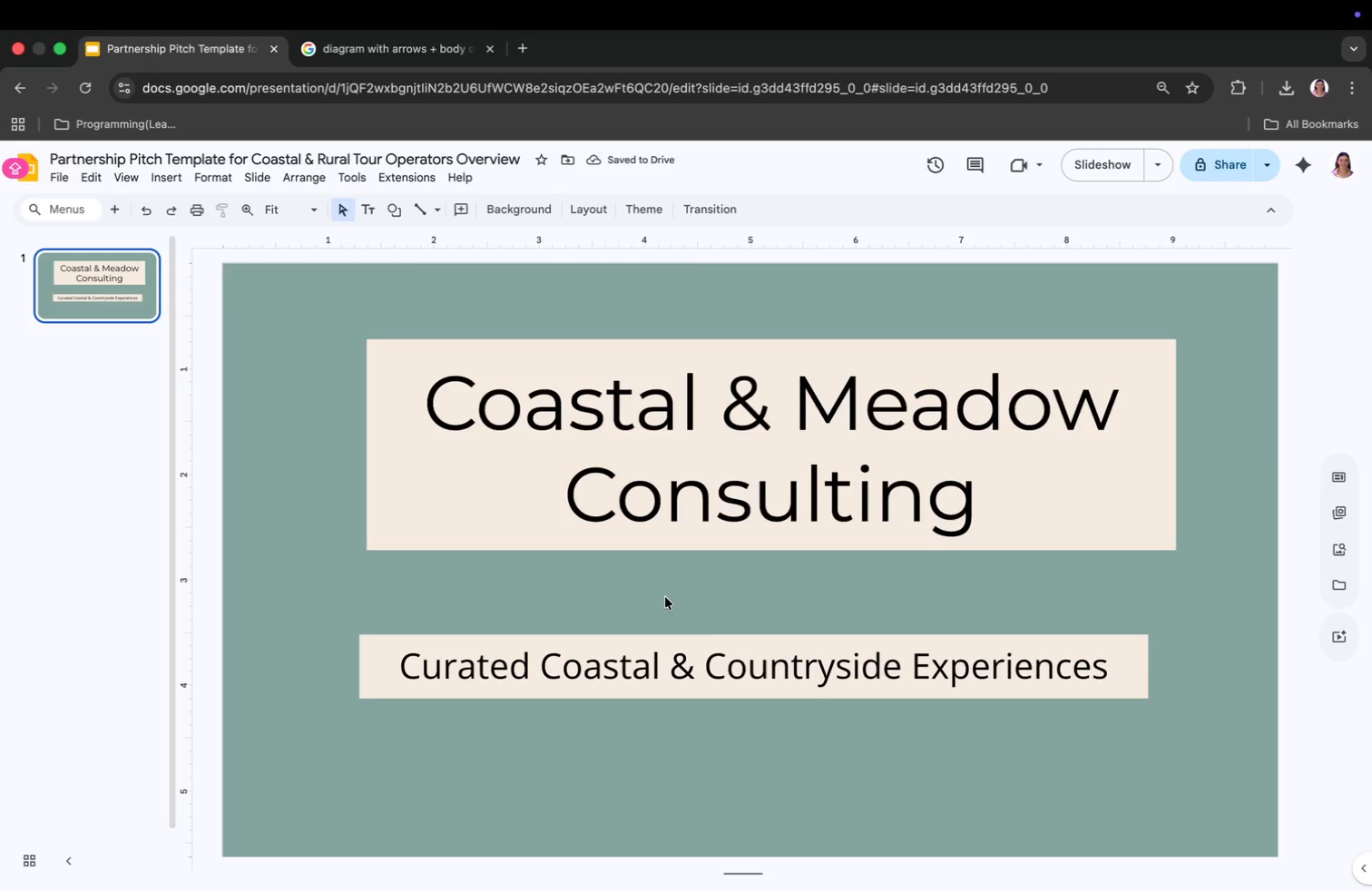 
left_click([260, 198])
 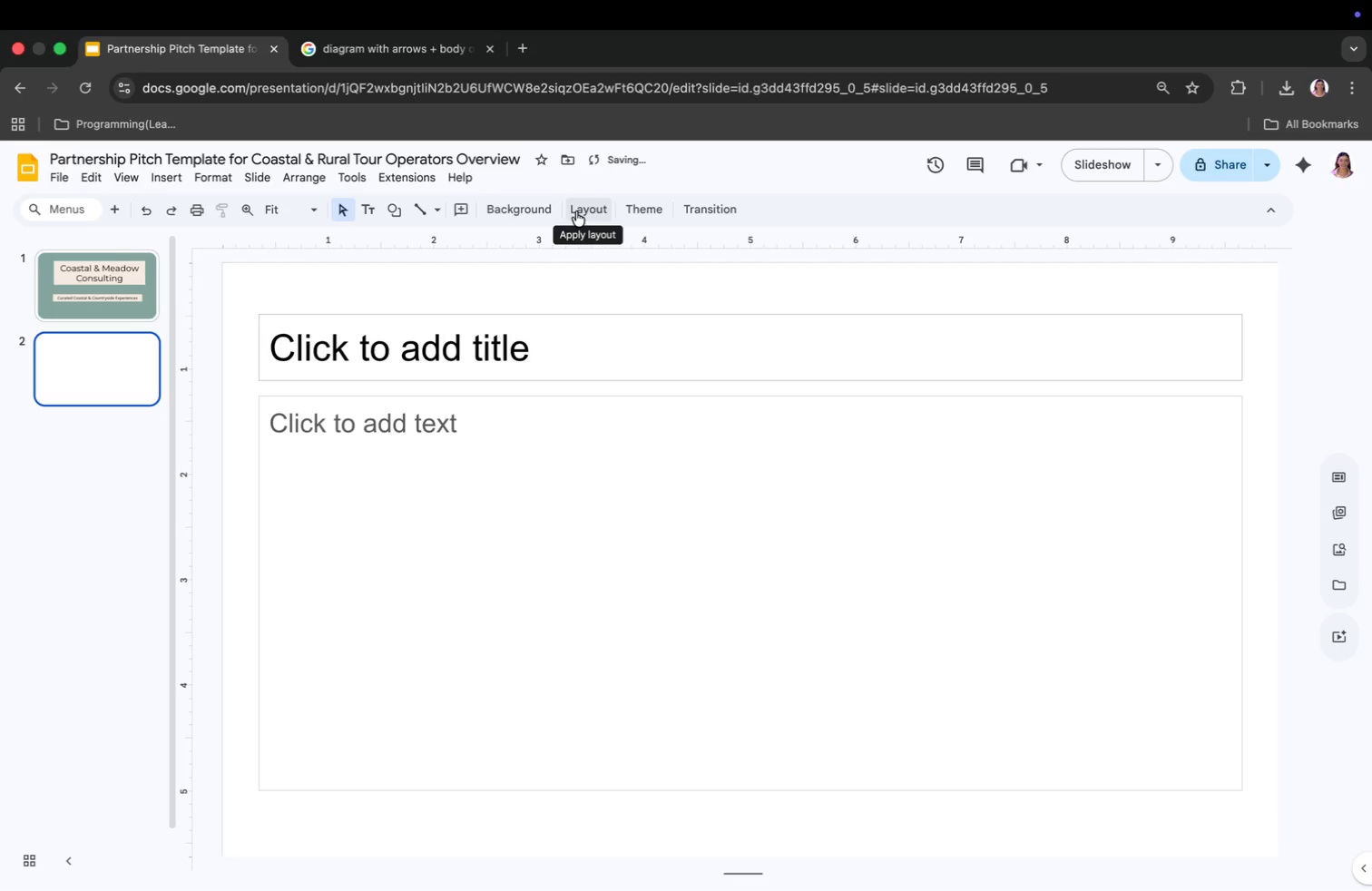 
left_click([576, 211])
 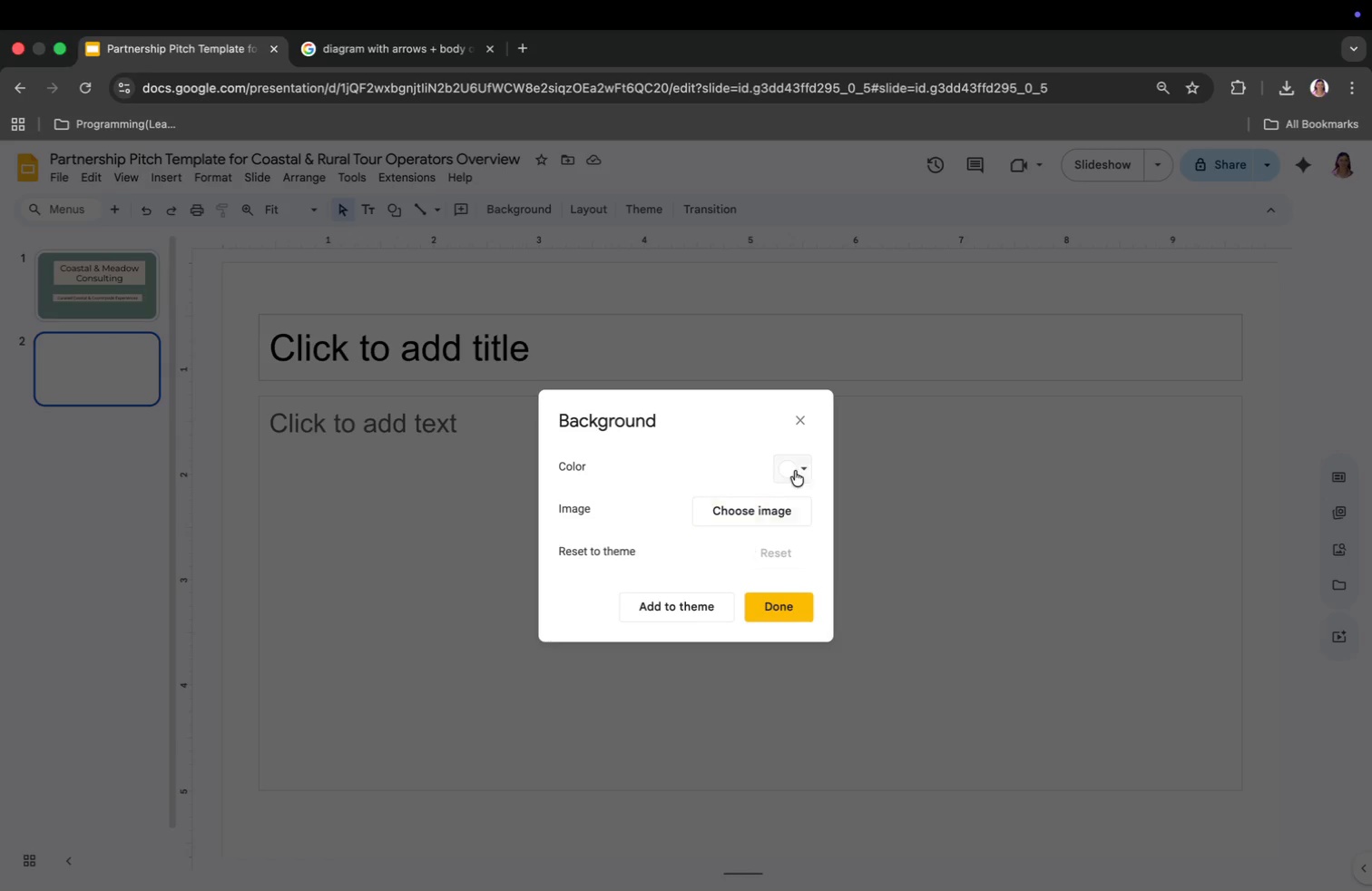 
wait(7.75)
 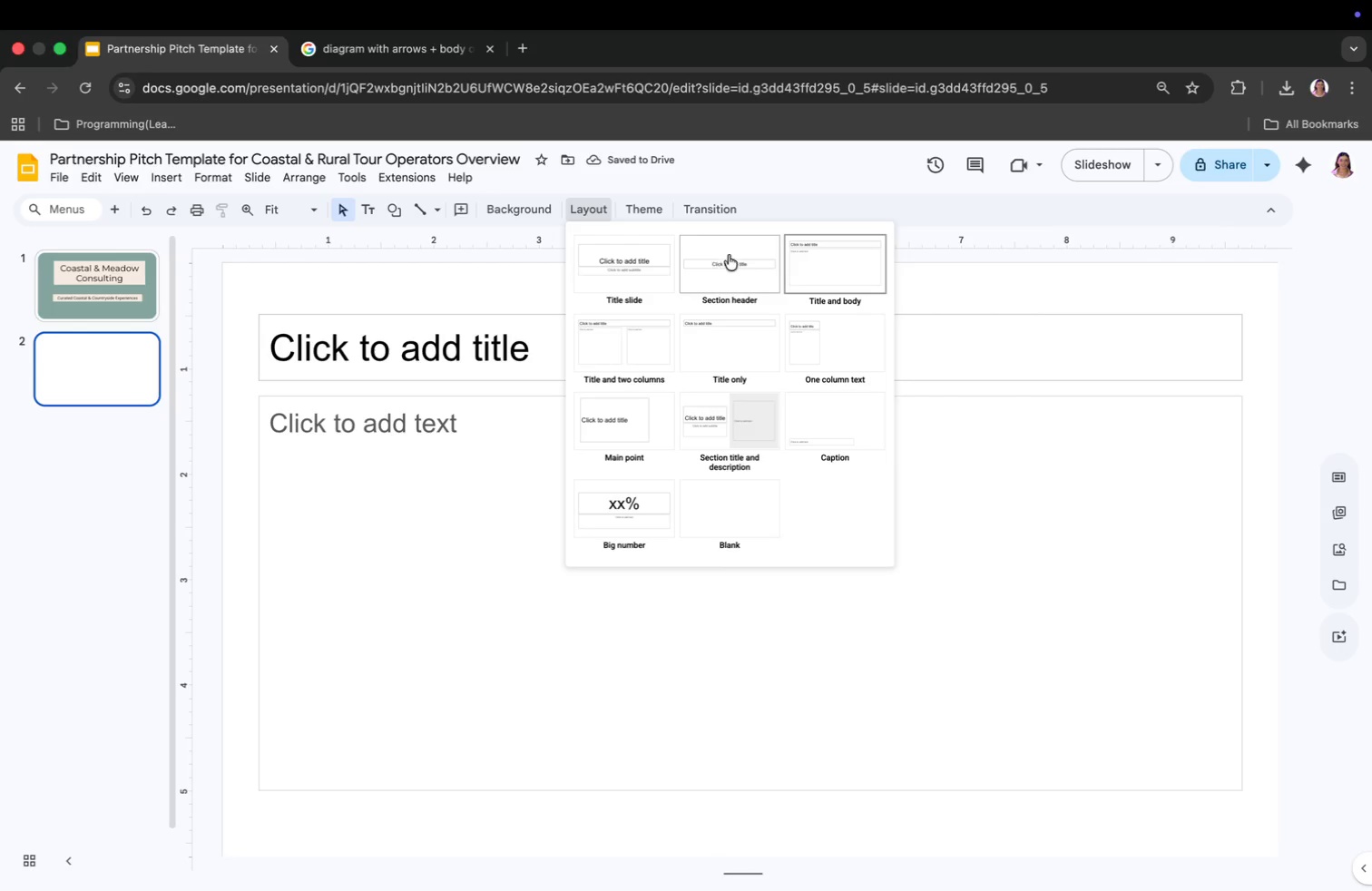 
left_click([792, 597])
 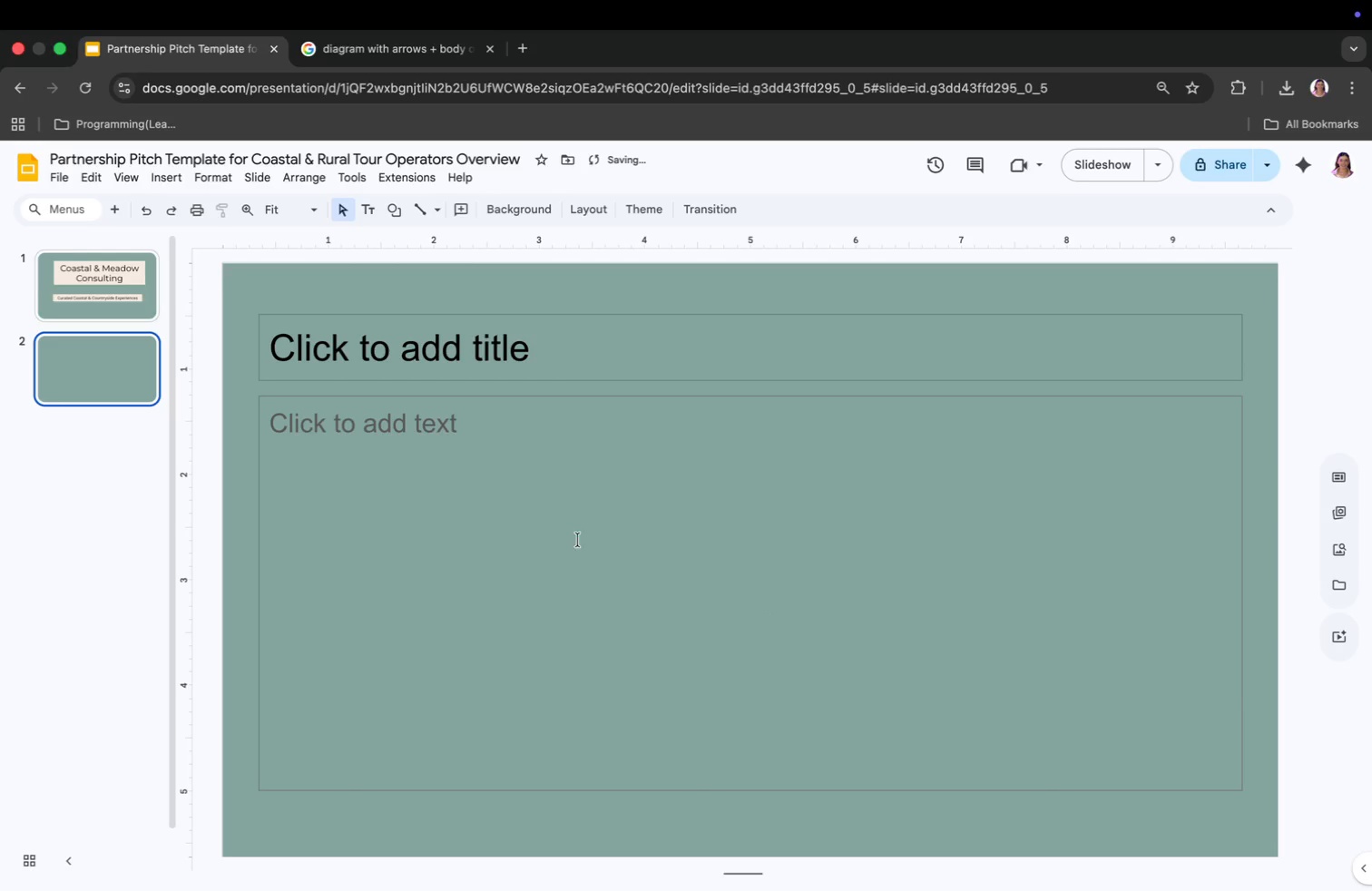 
left_click([119, 384])
 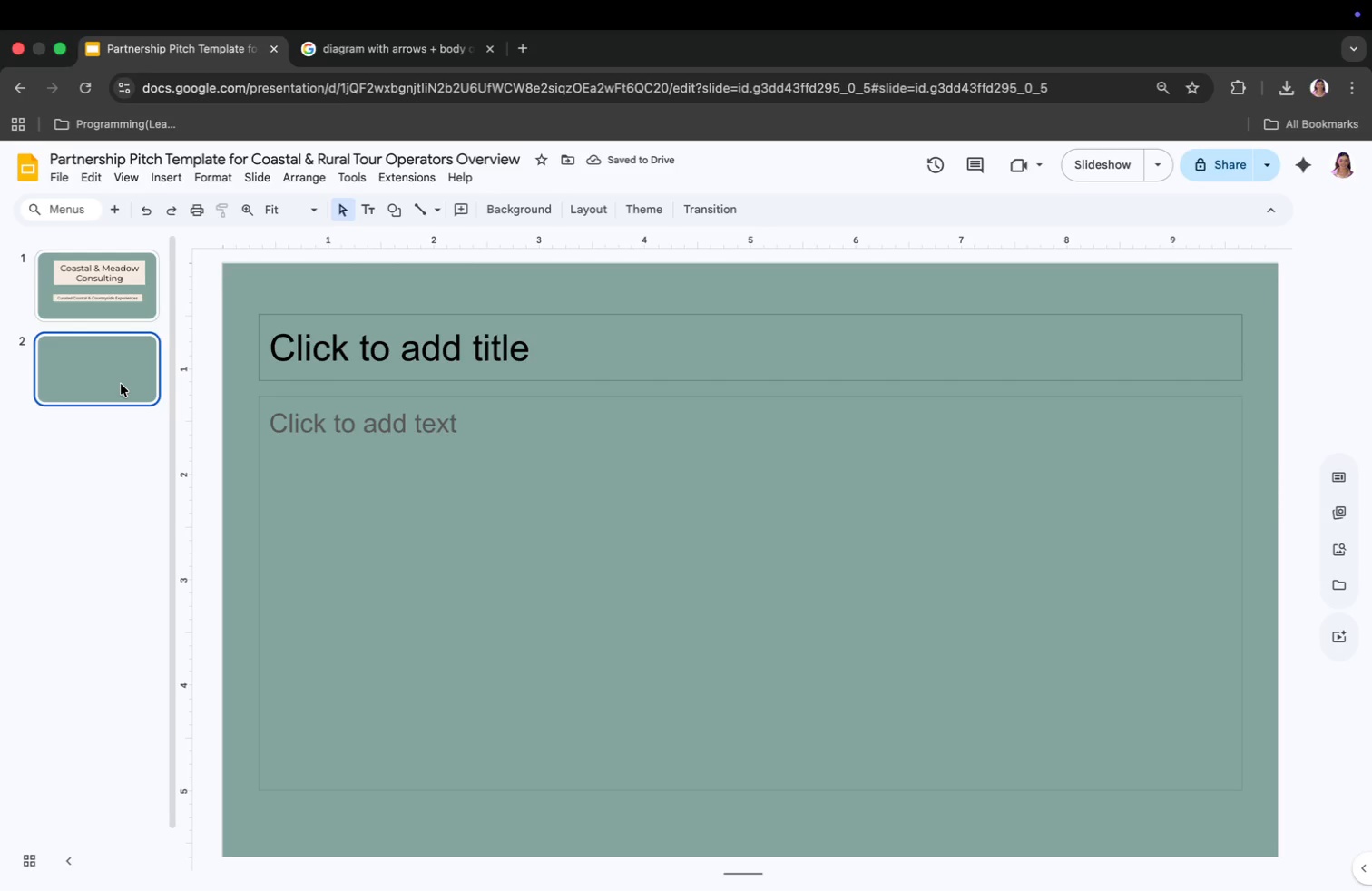 
right_click([121, 384])
 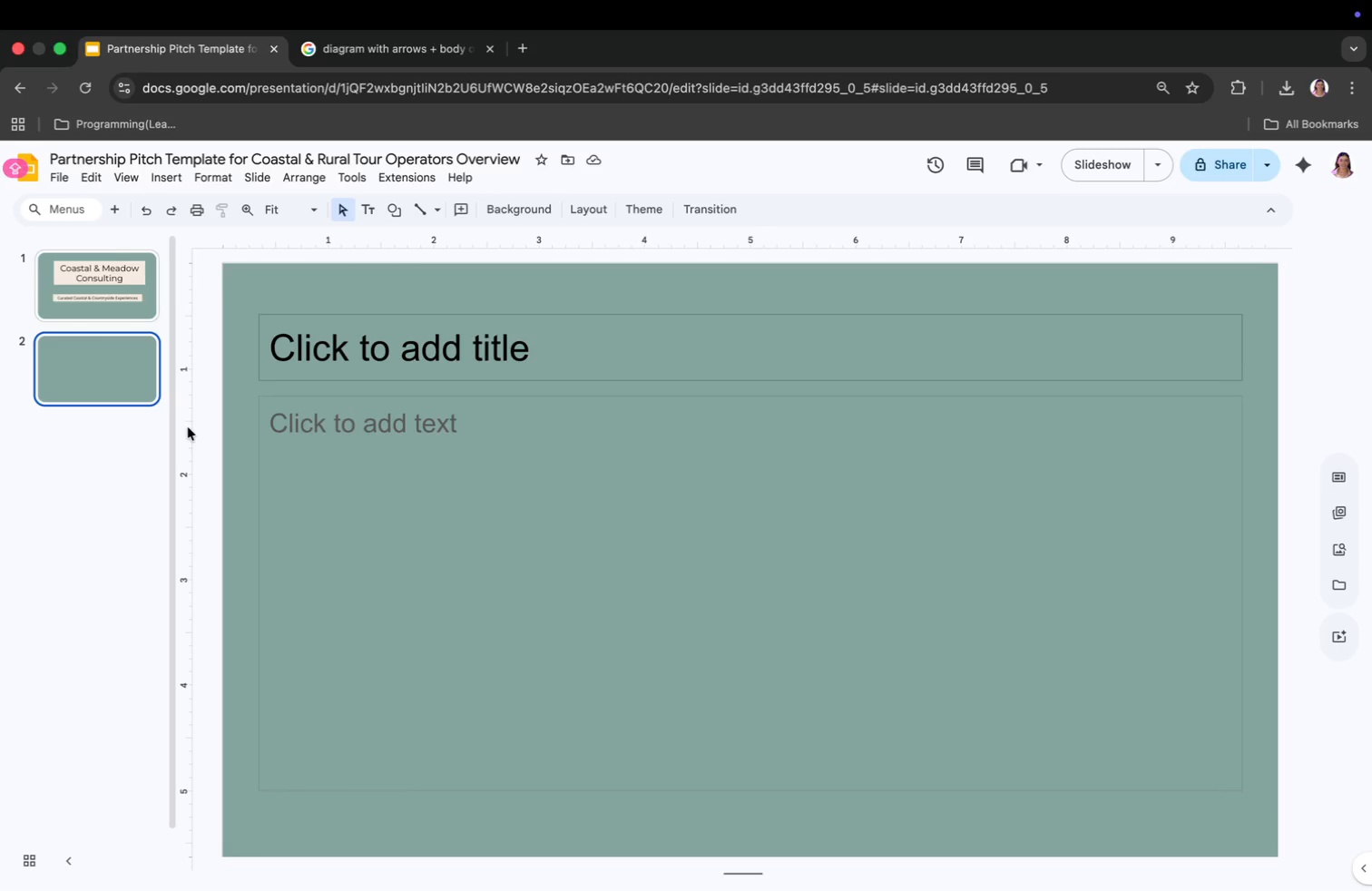 
key(Meta+V)
 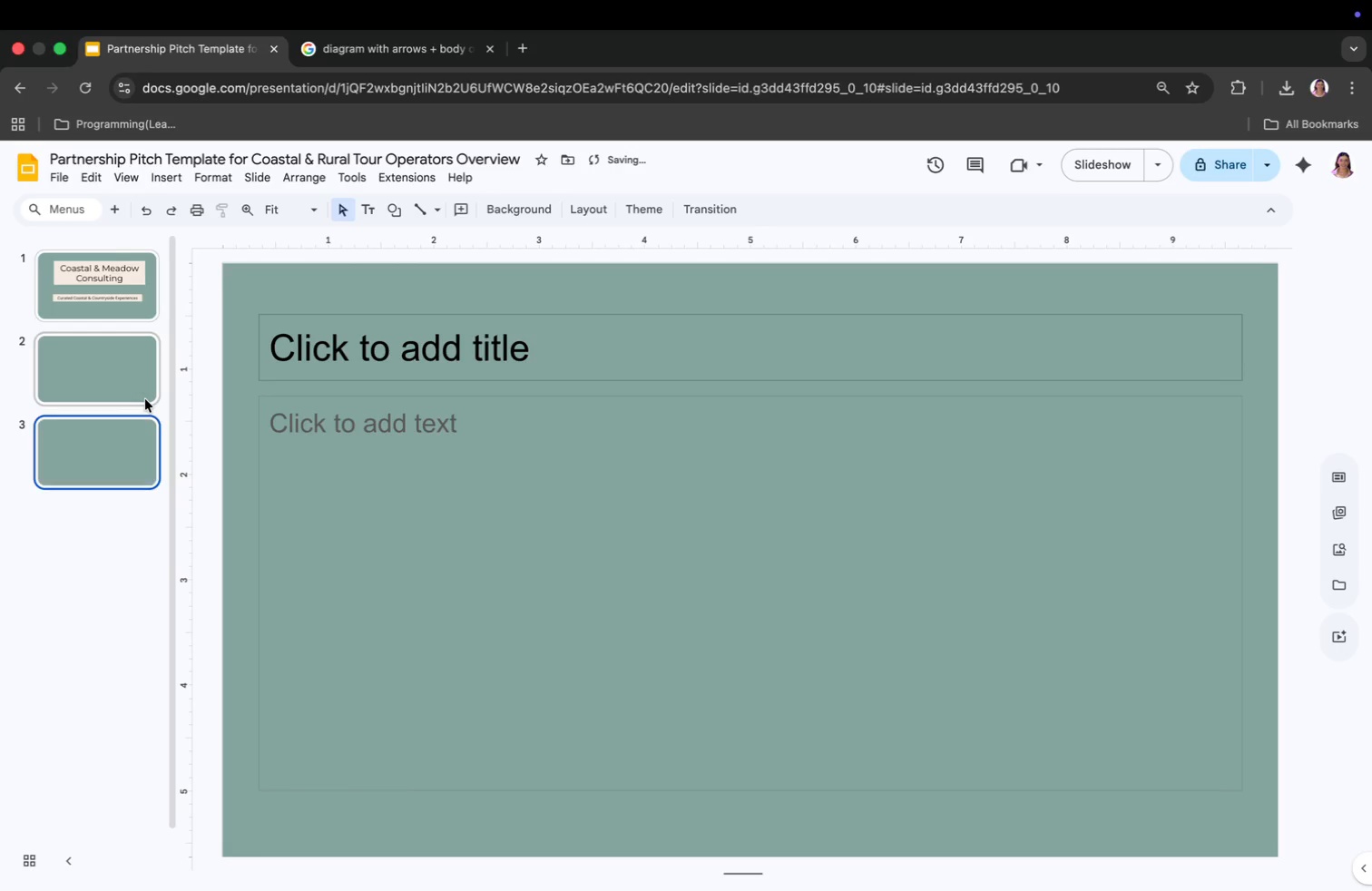 
key(Meta+V)
 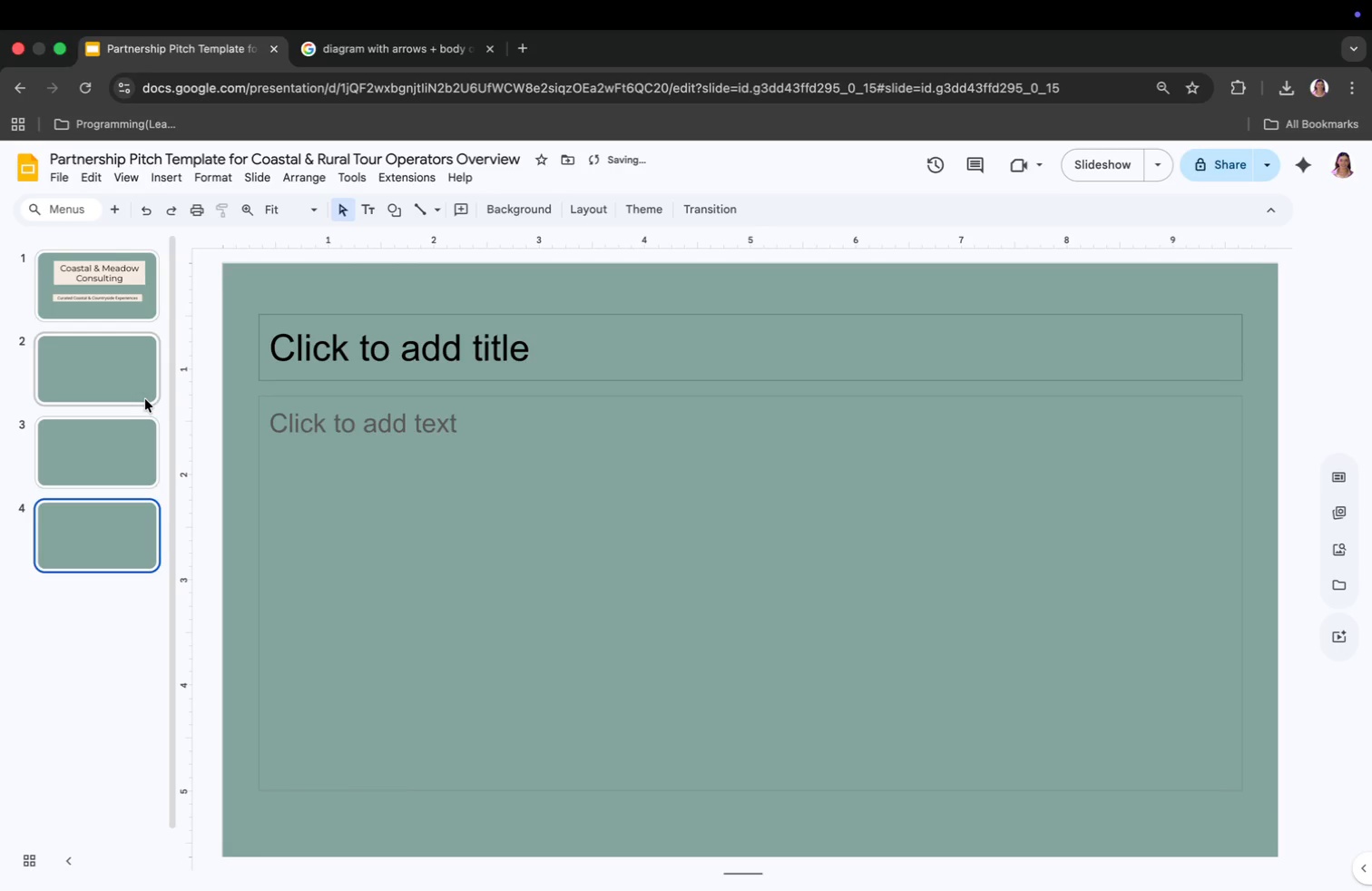 
key(Meta+V)
 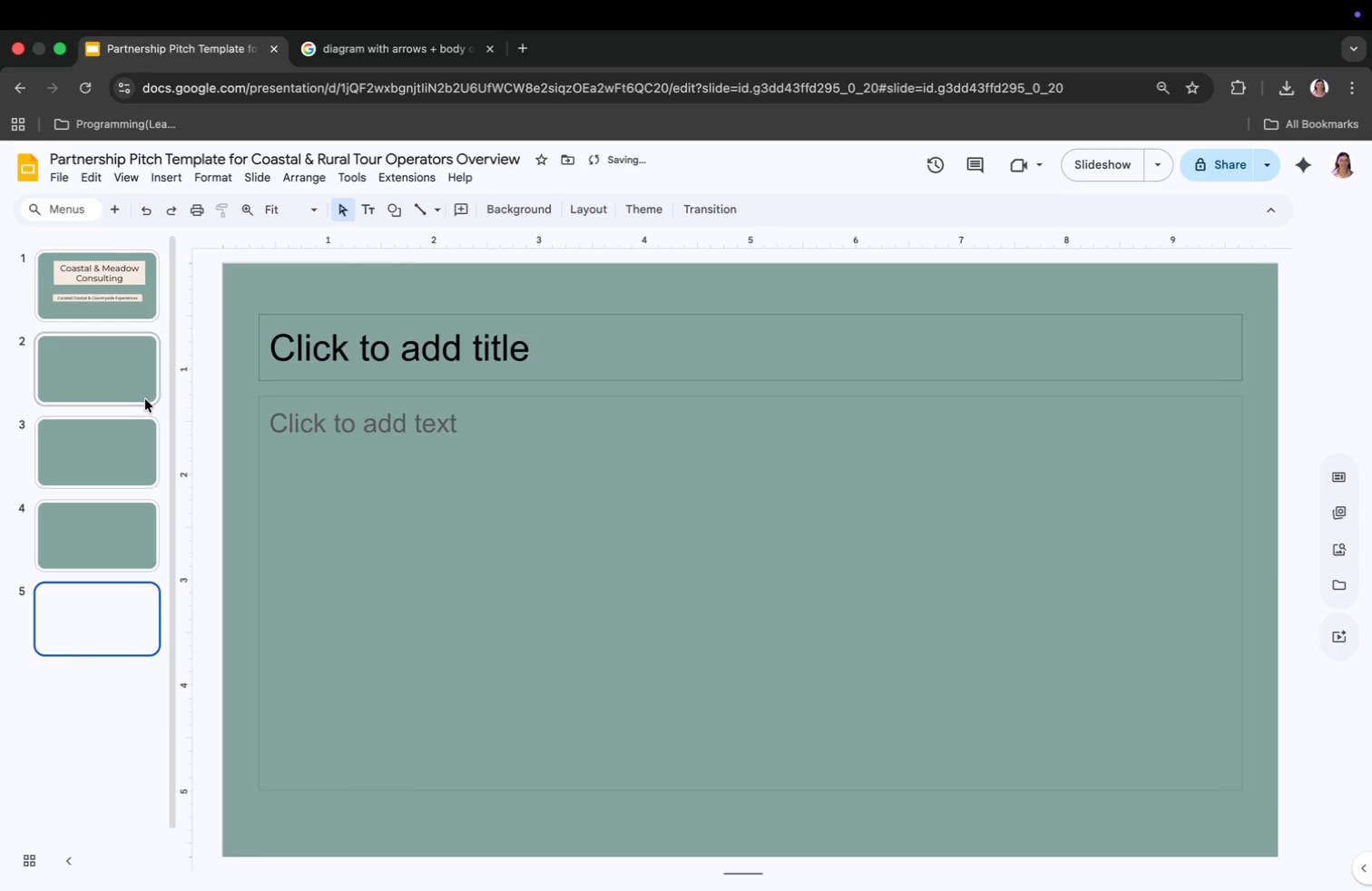 
key(Meta+V)
 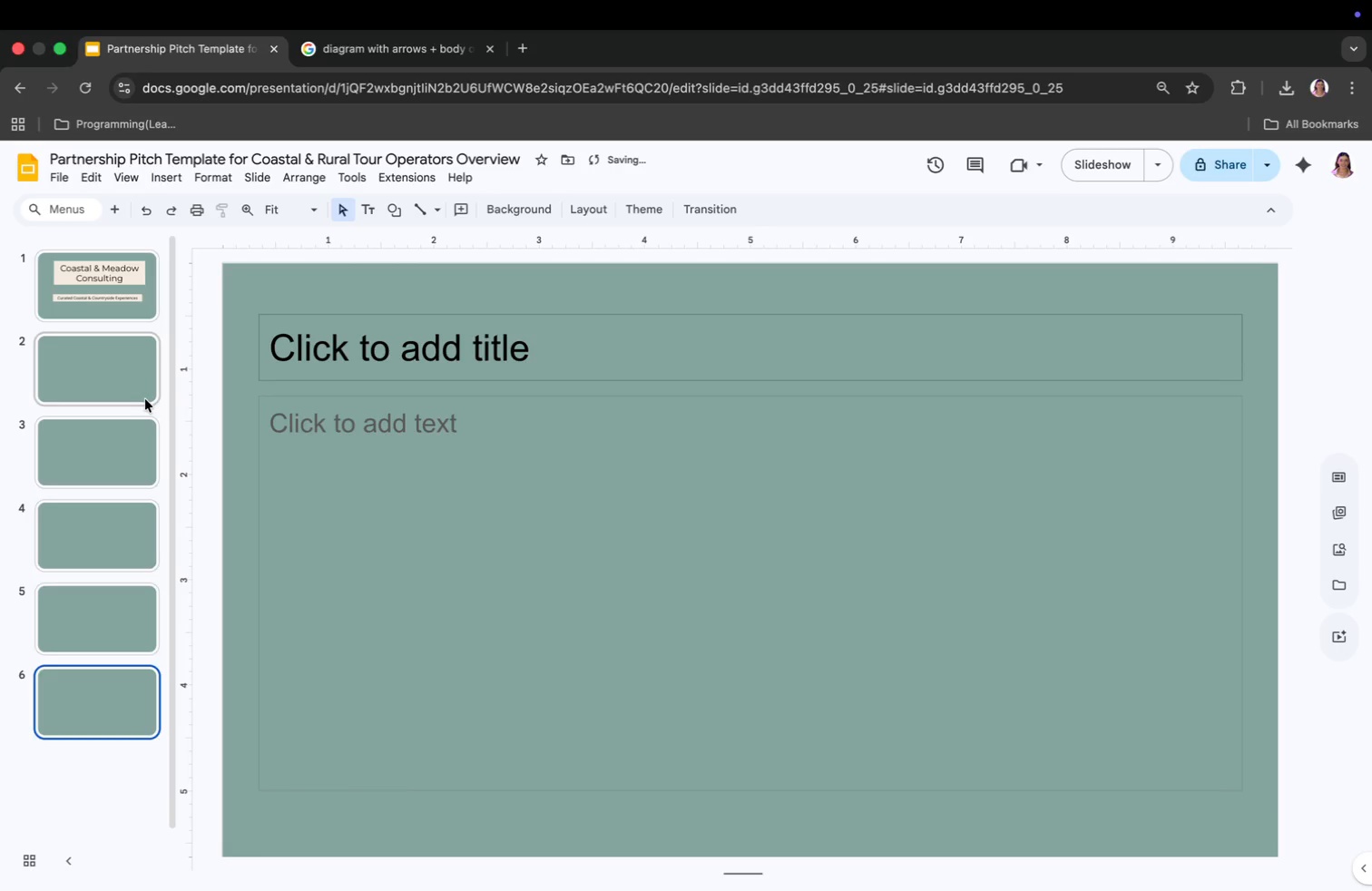 
key(Meta+V)
 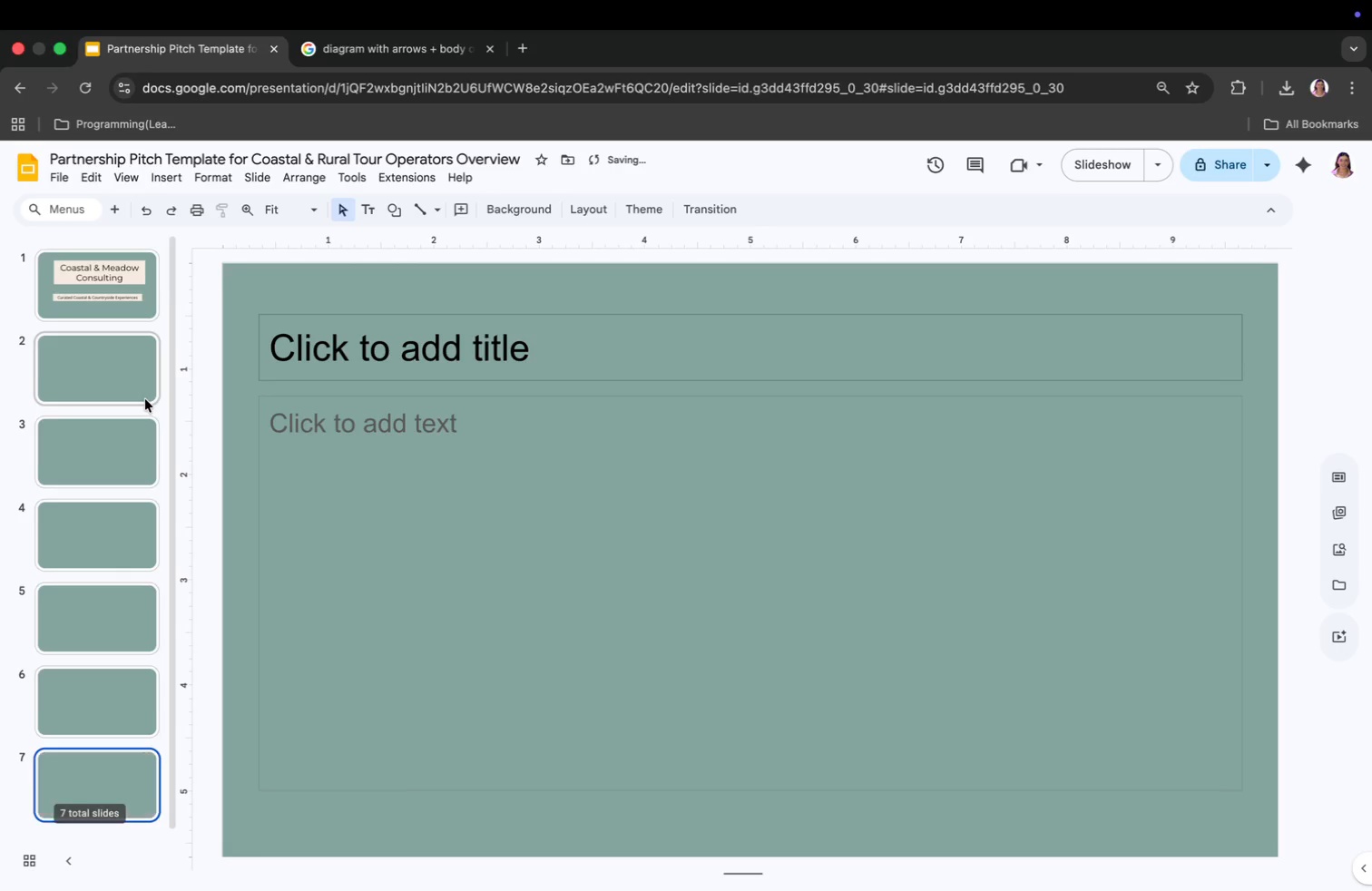 
key(Meta+V)
 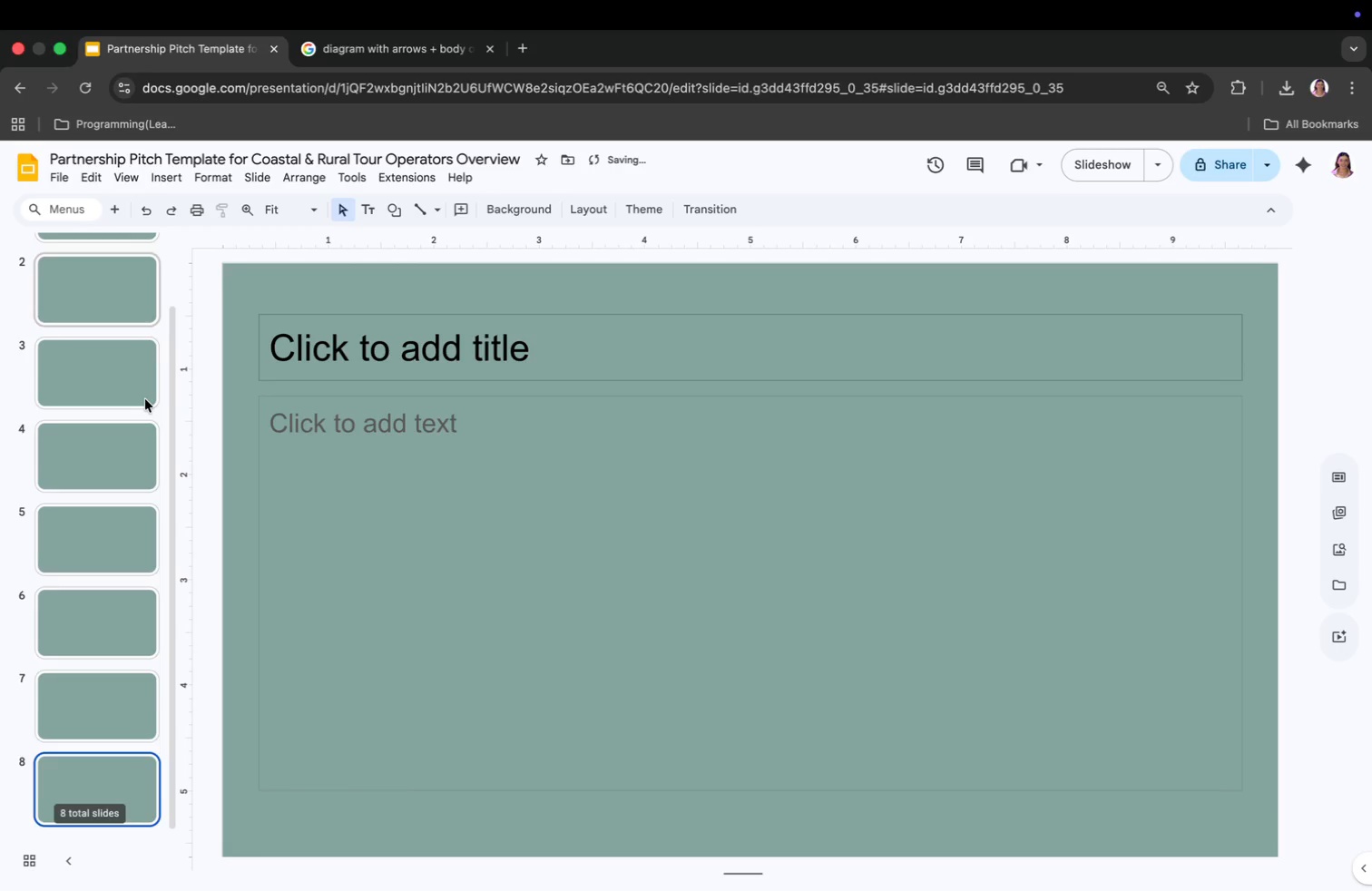 
key(Meta+V)
 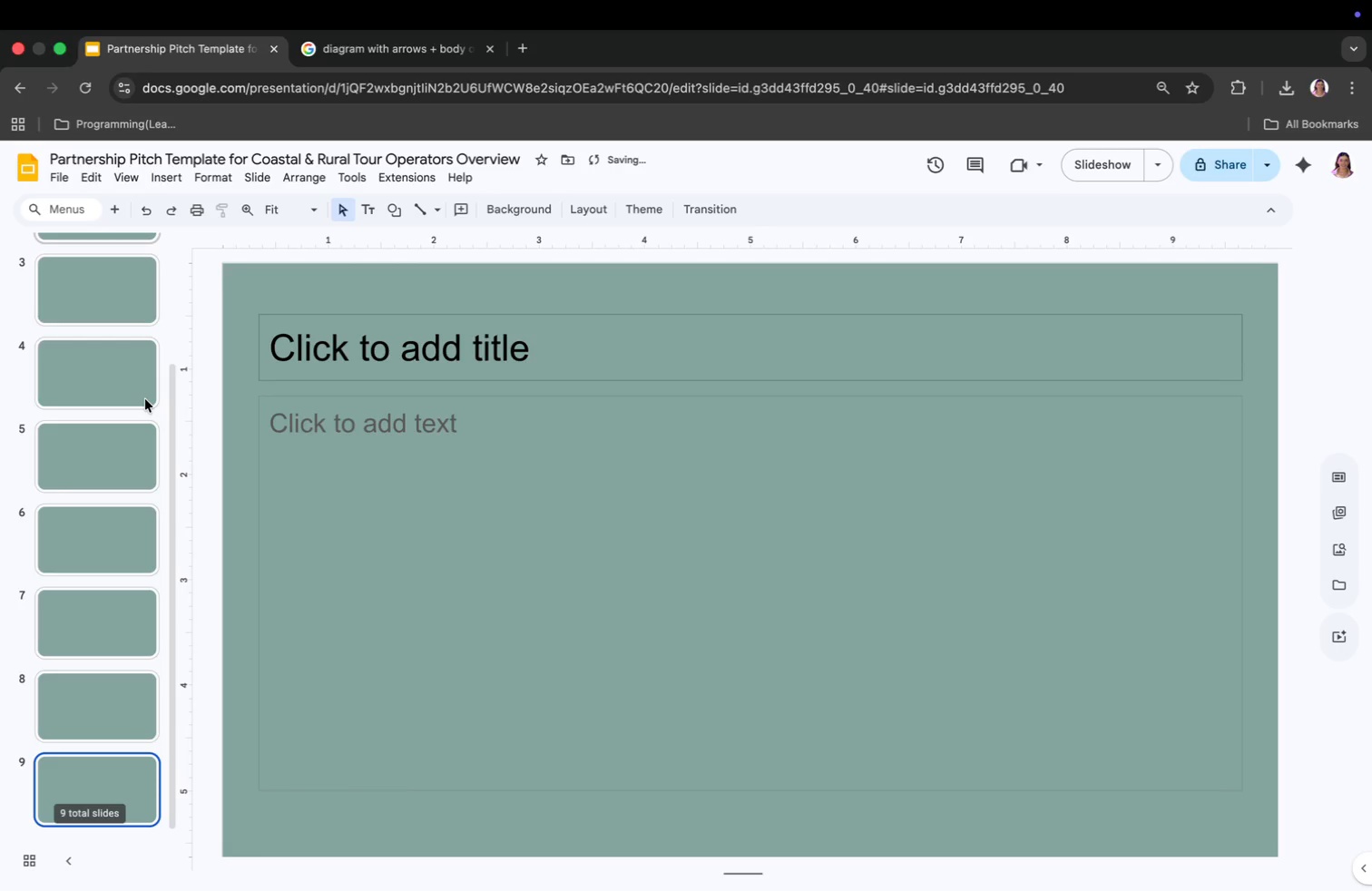 
key(Meta+V)
 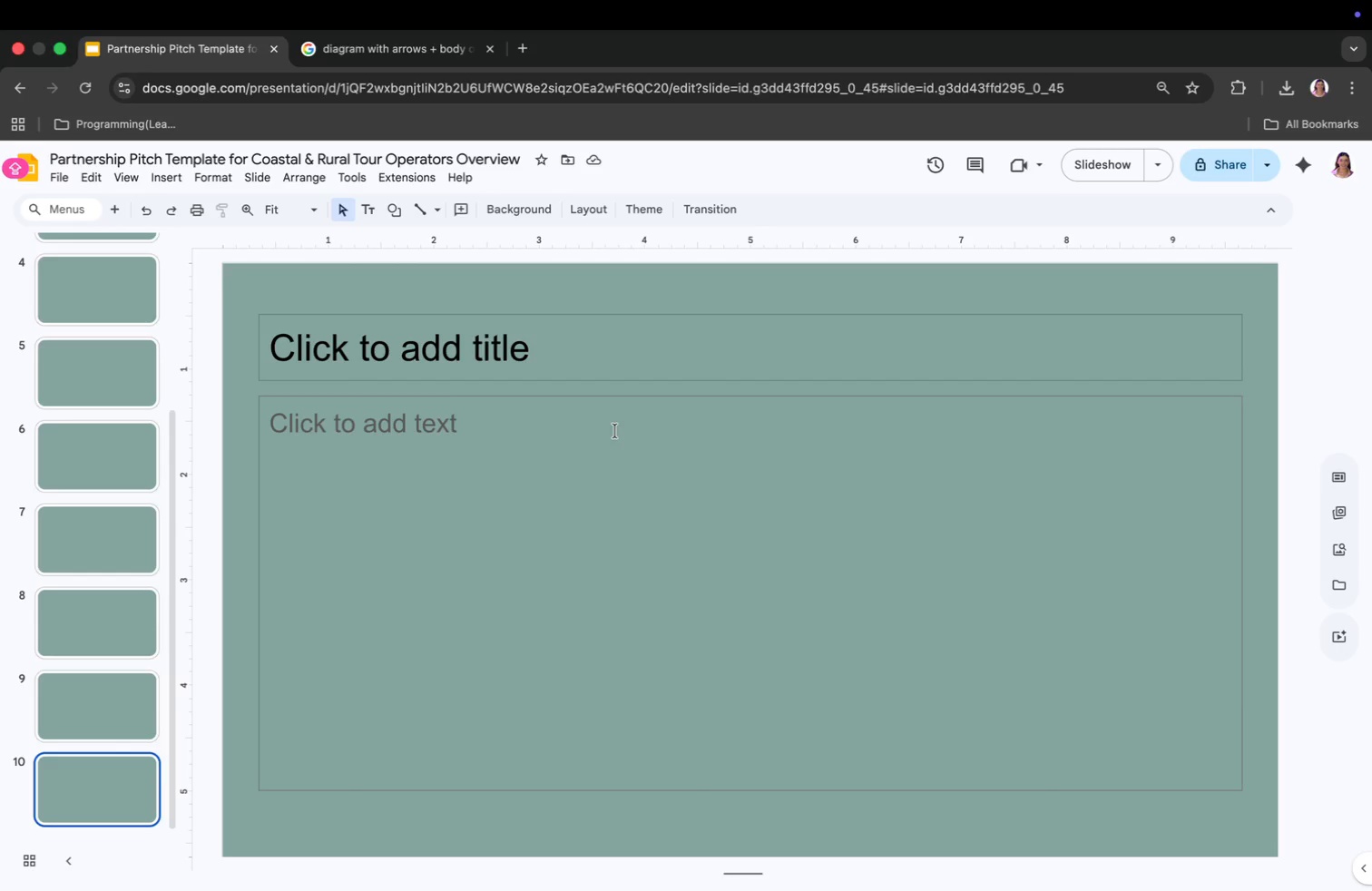 
wait(18.49)
 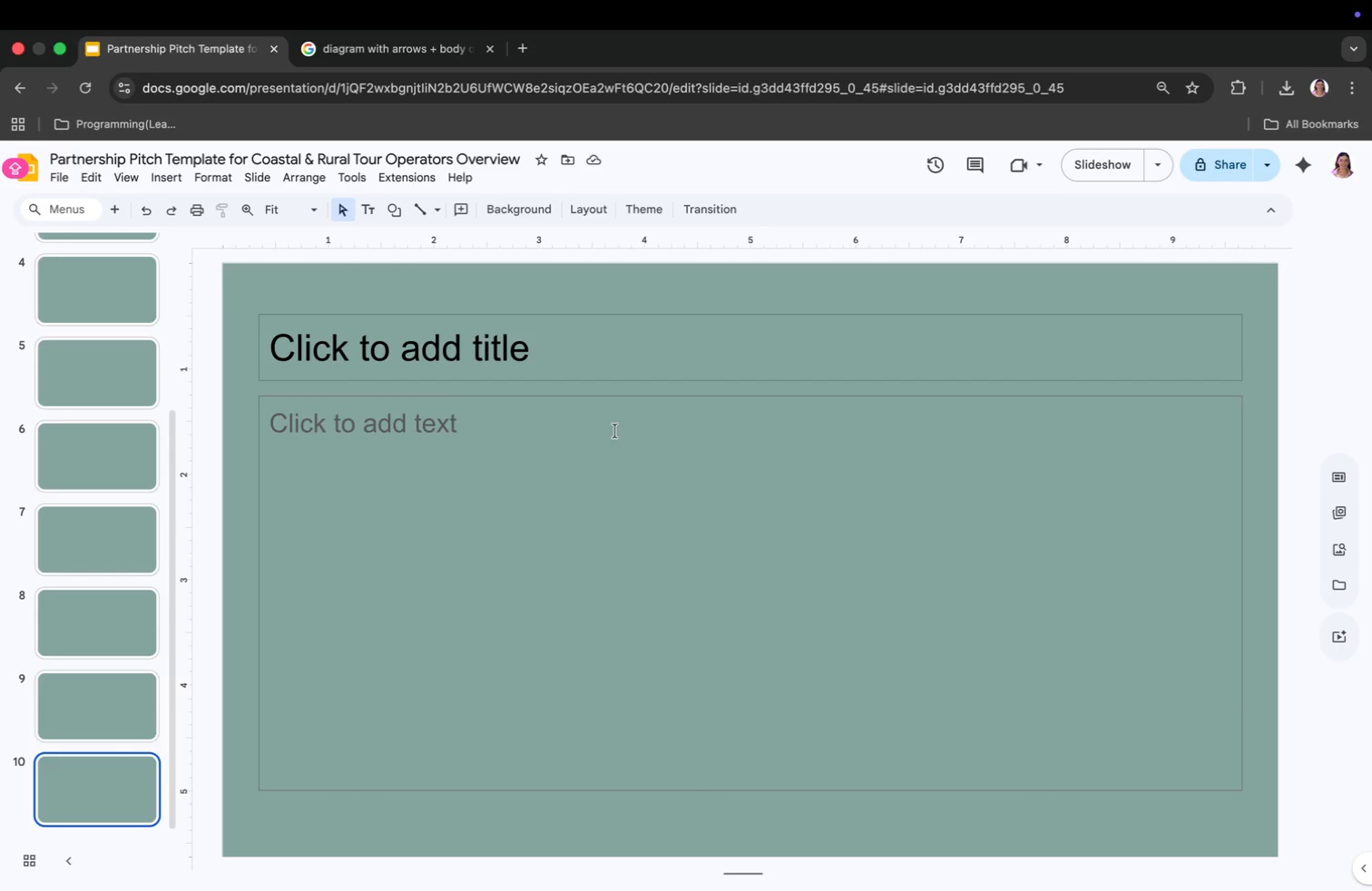 
left_click([480, 359])
 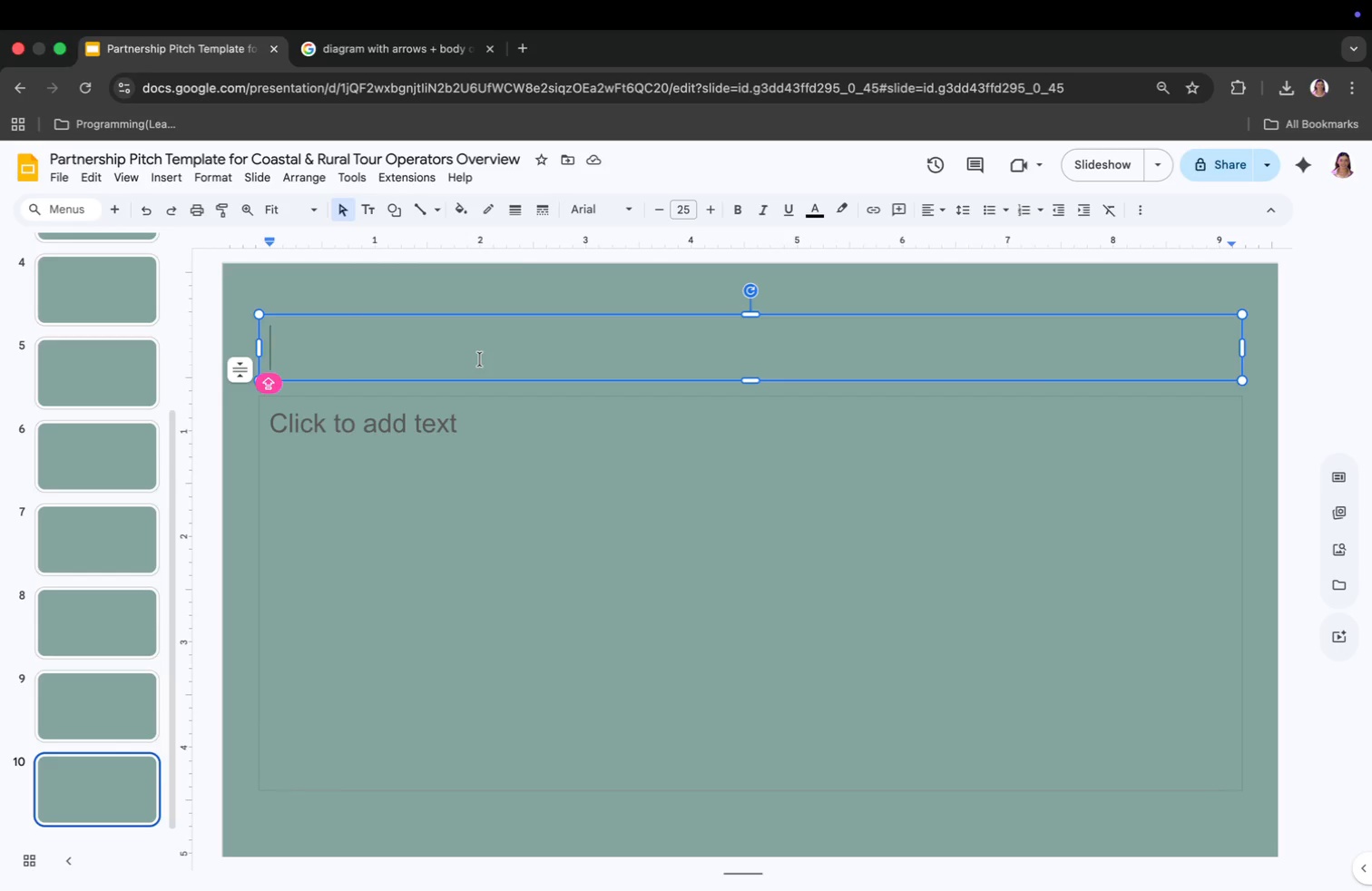 
key(CapsLock)
 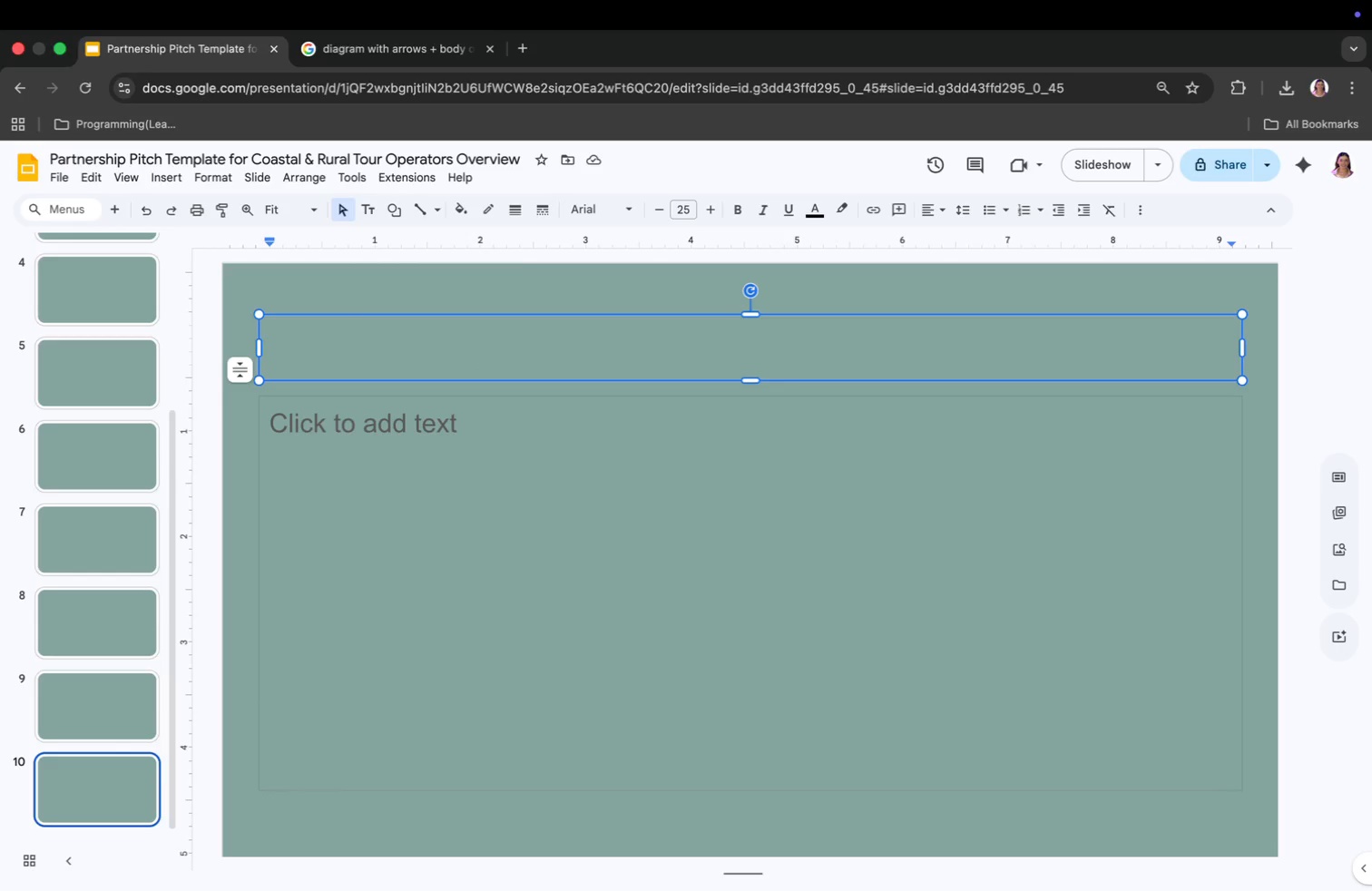 
key(T)
 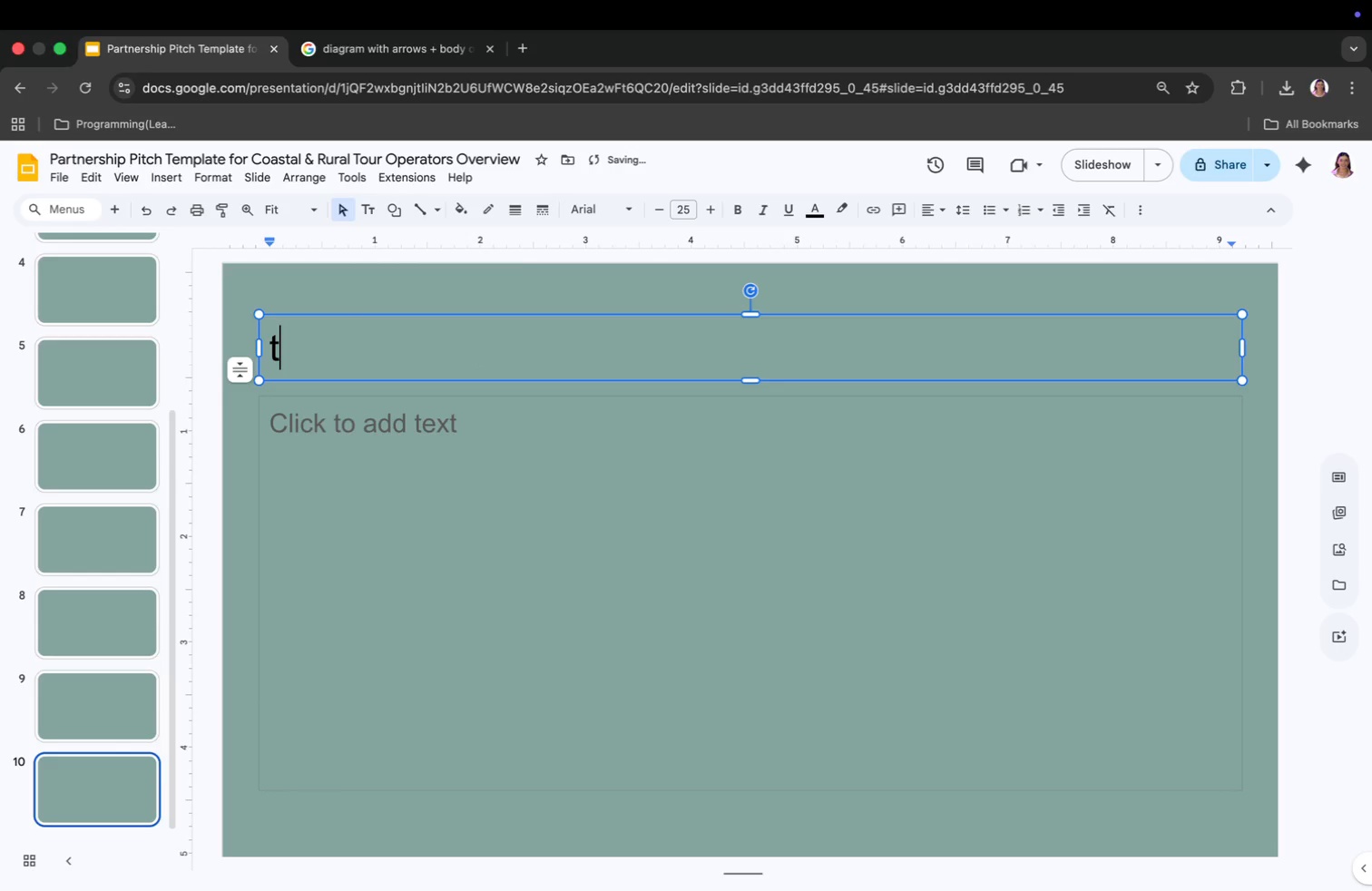 
key(CapsLock)
 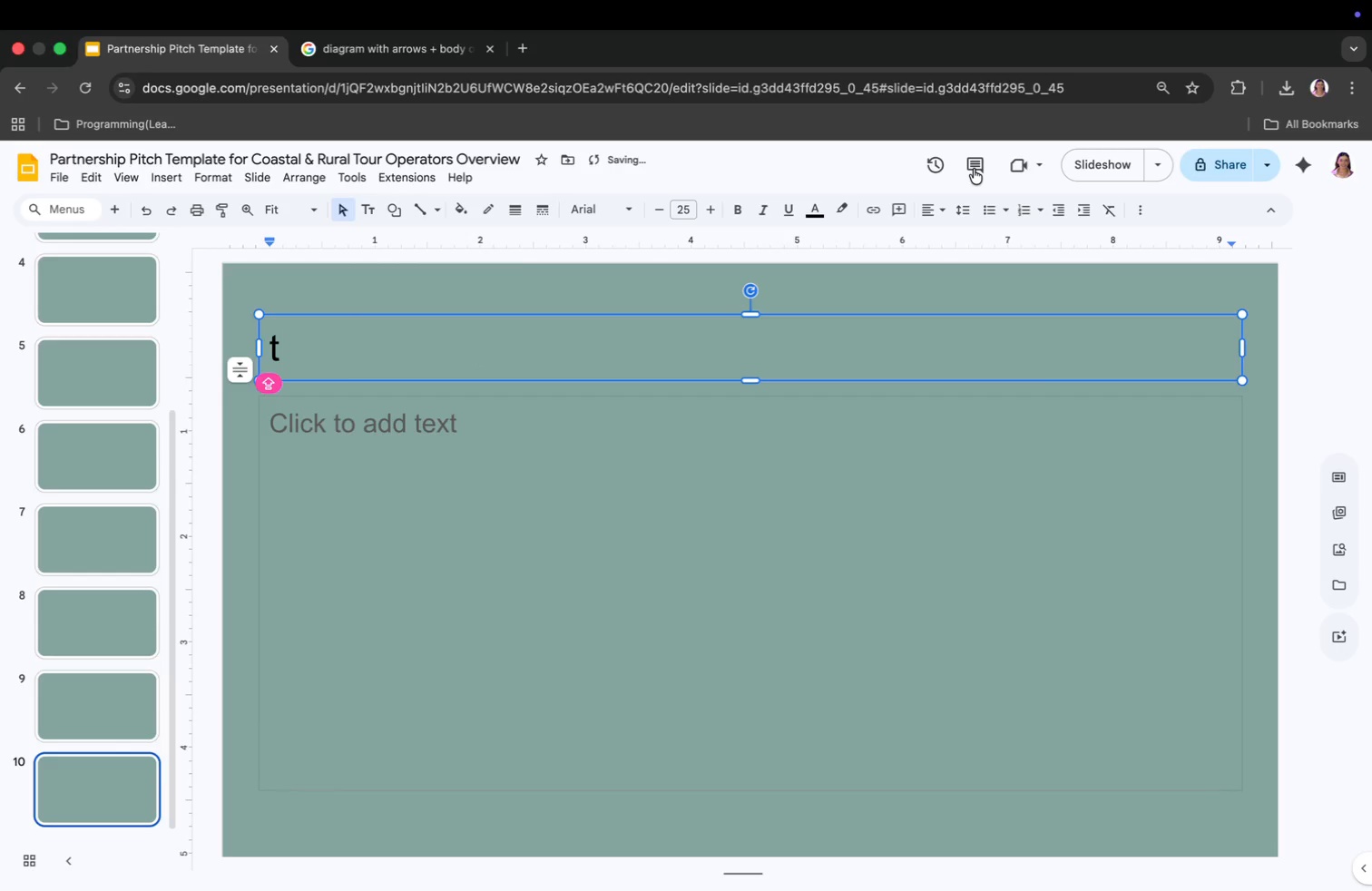 
key(Backspace)
 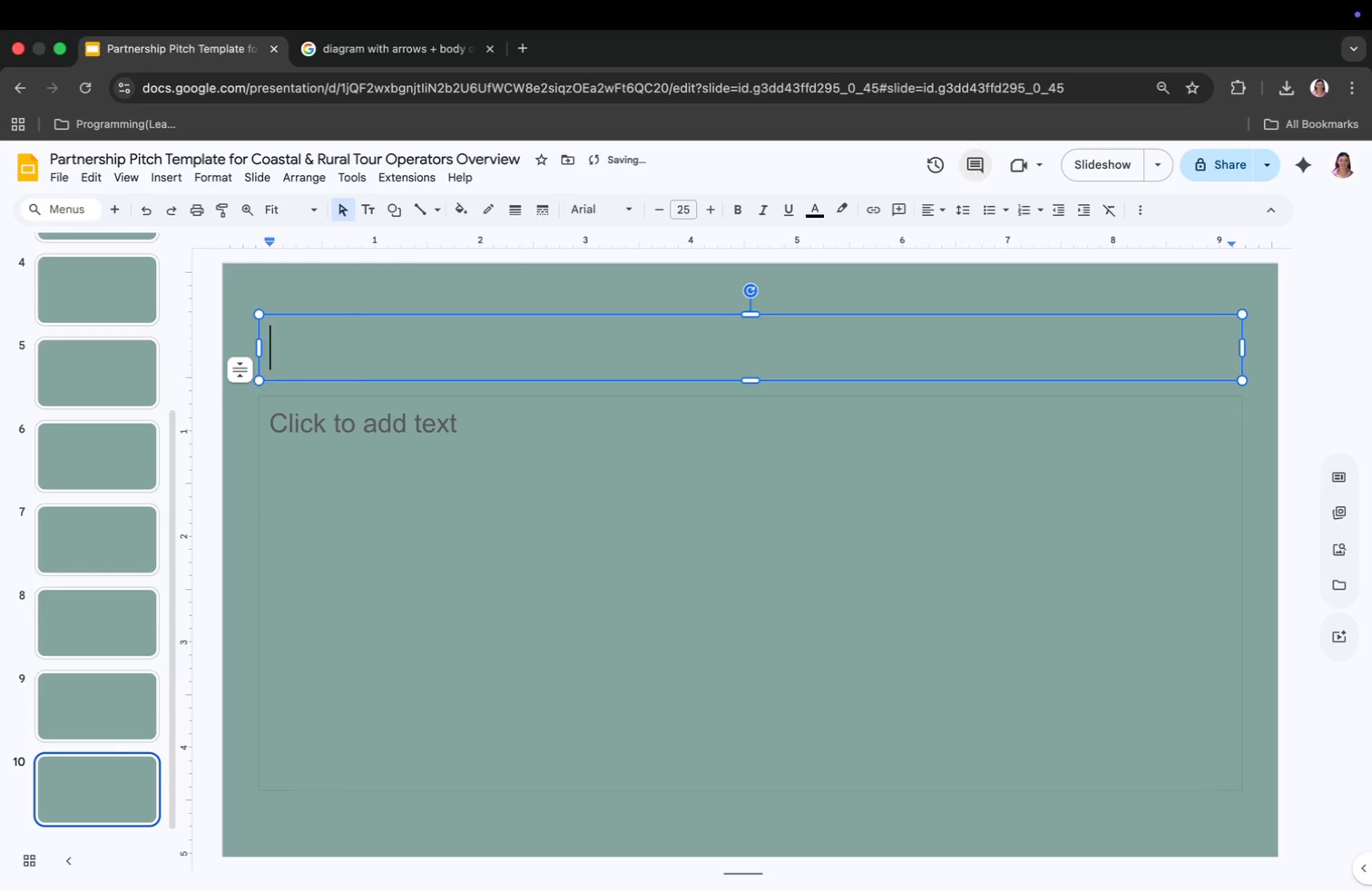 
key(CapsLock)
 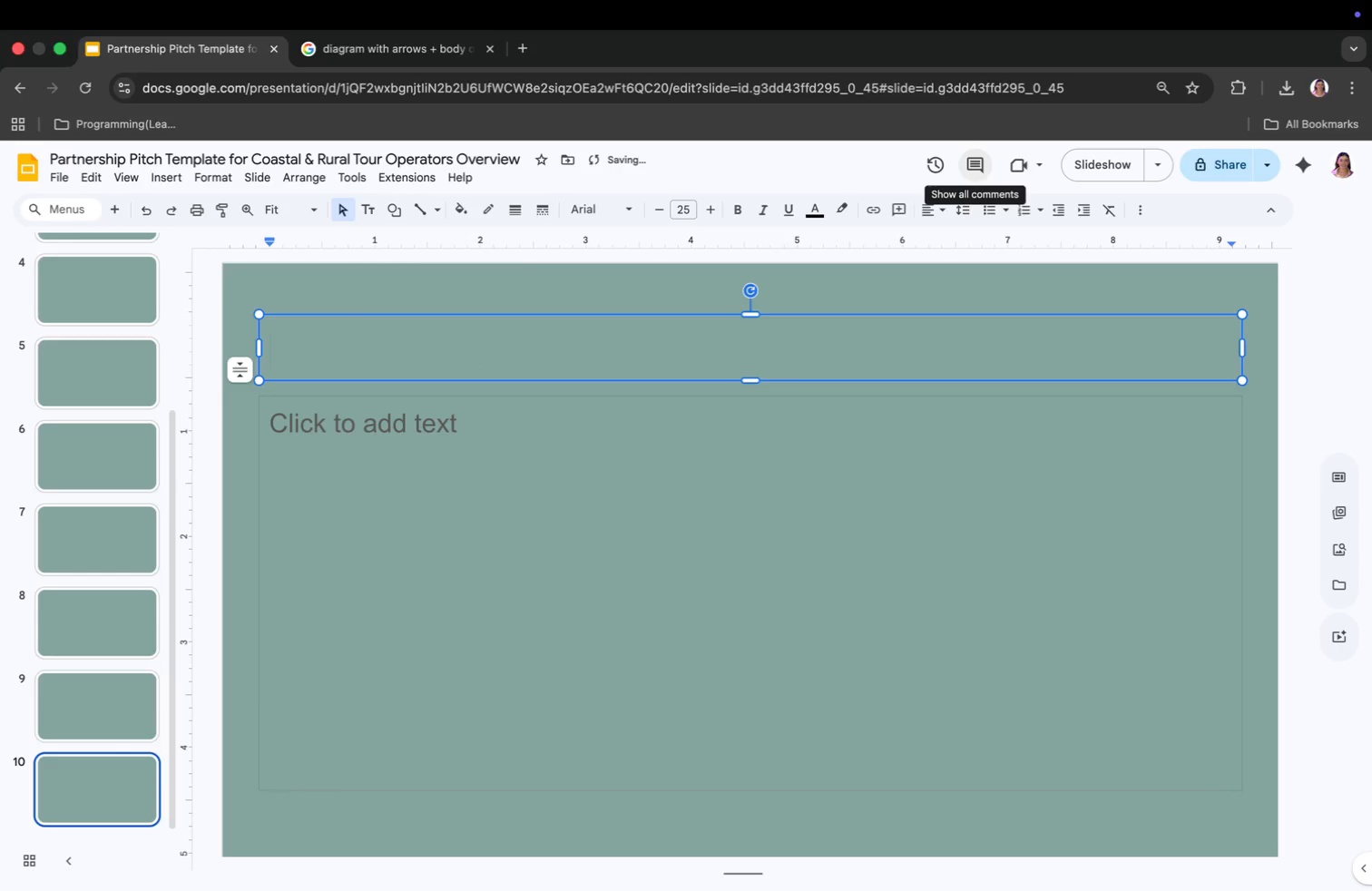 
key(T)
 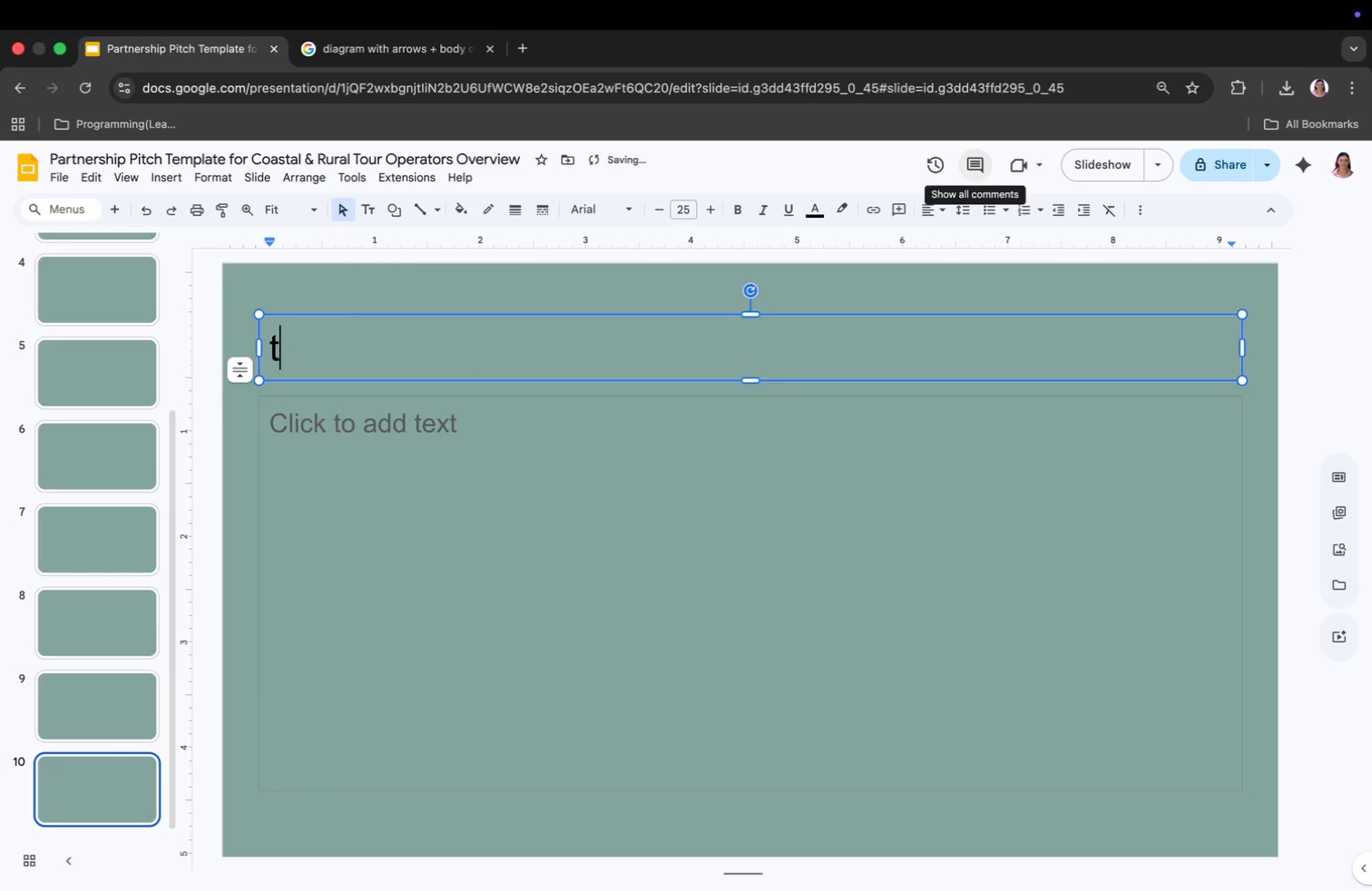 
key(CapsLock)
 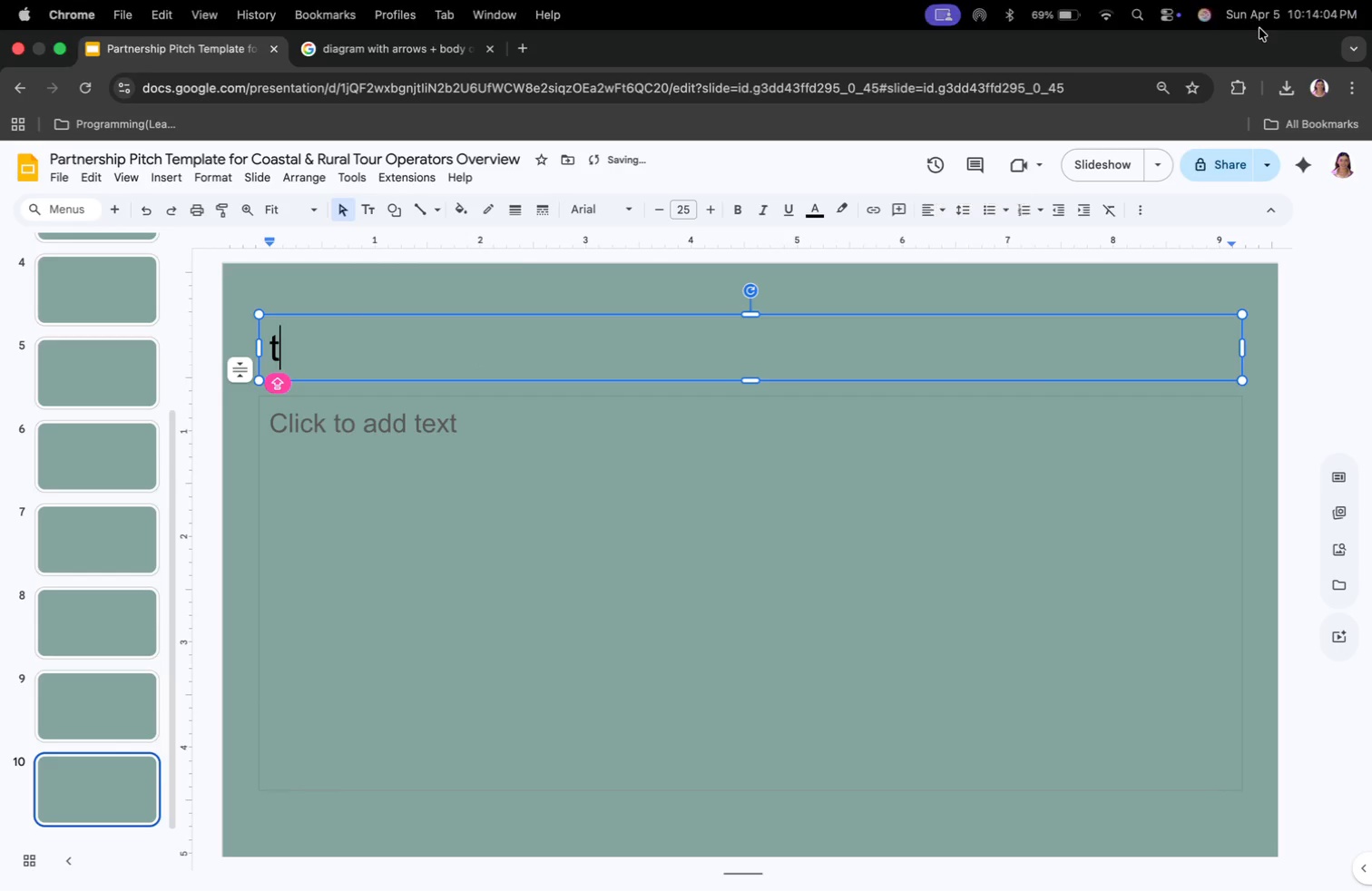 
key(Backspace)
type(The Experience)
 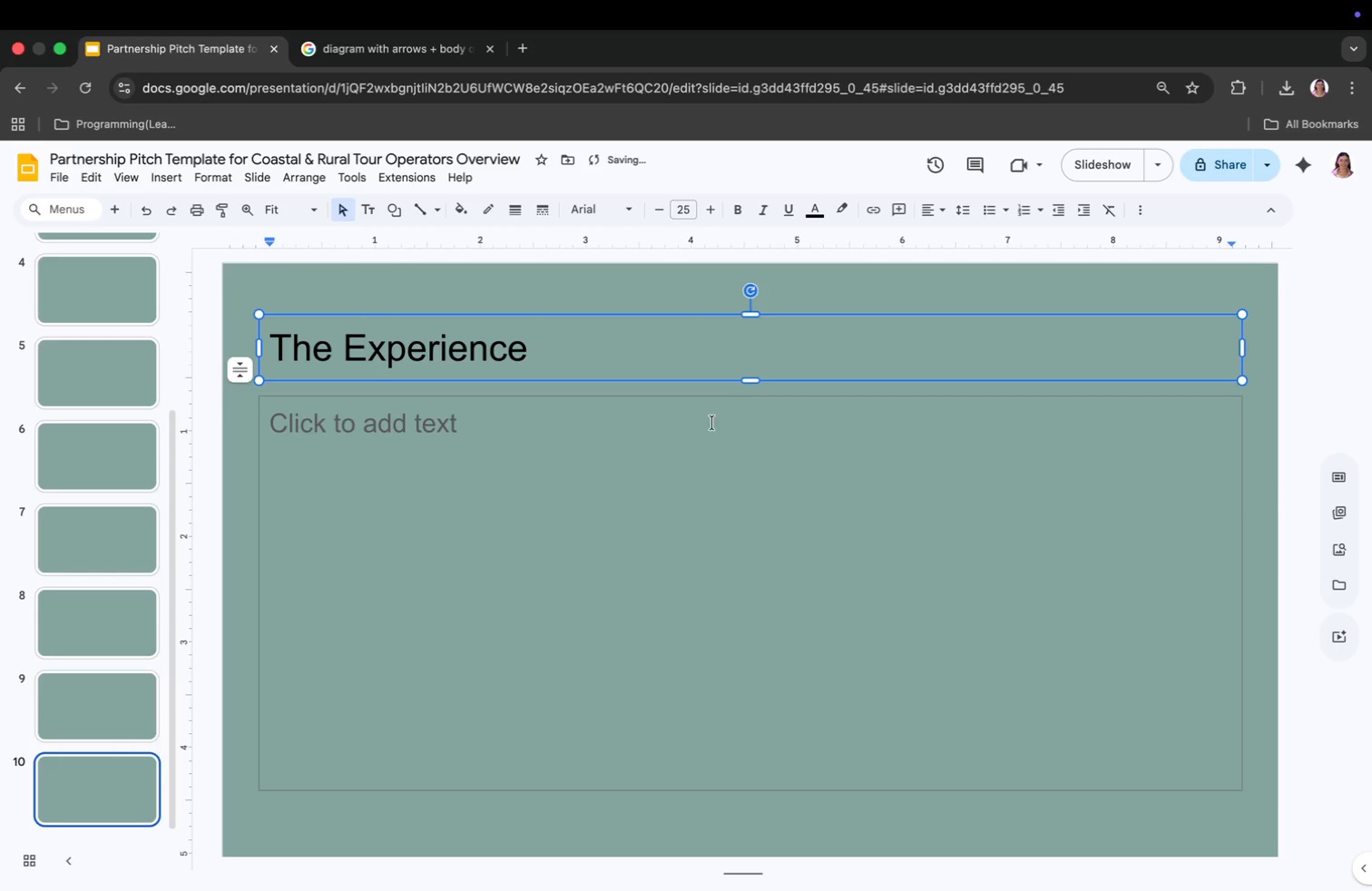 
left_click([461, 436])
 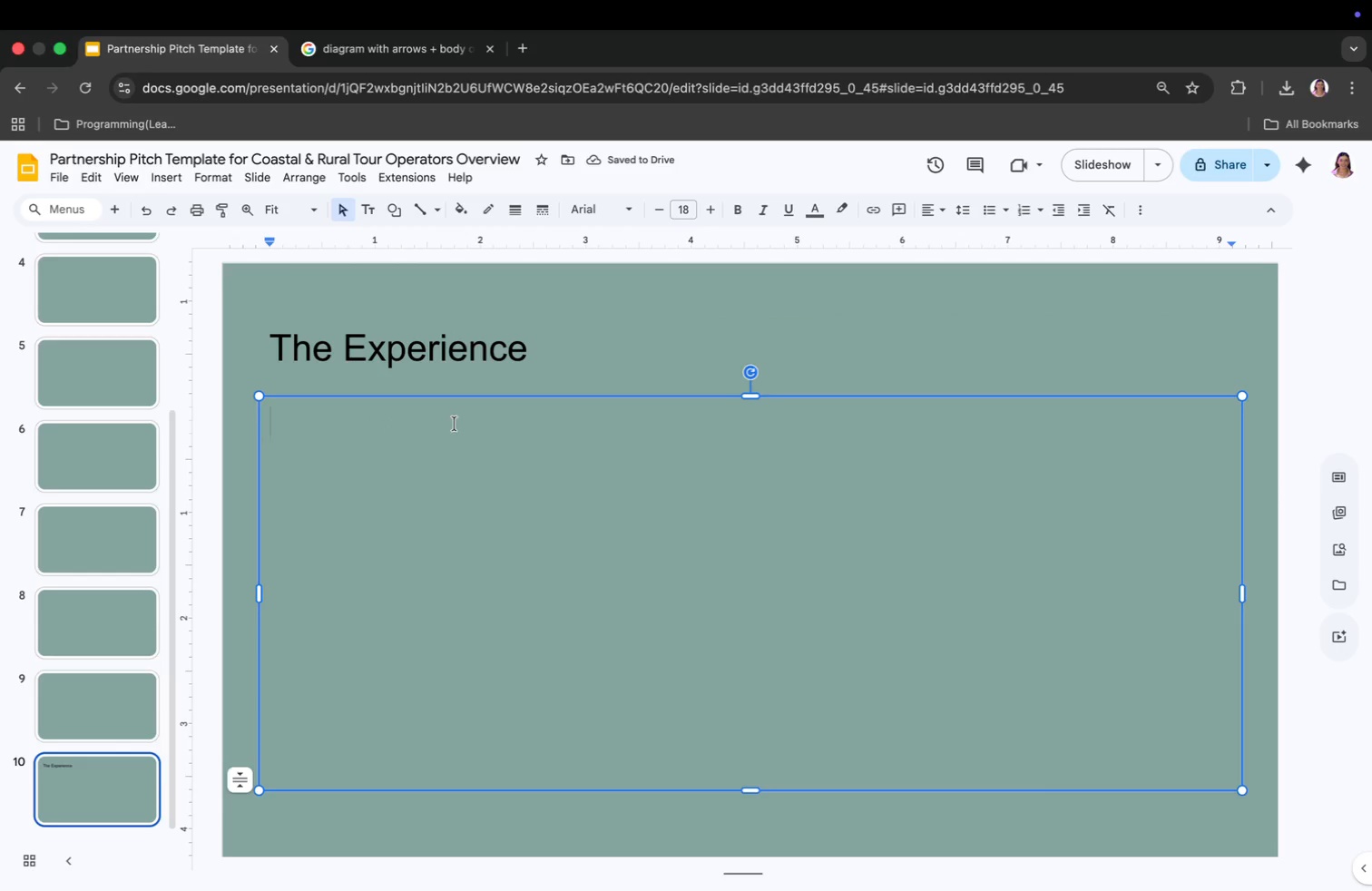 
type(Deliver unforgettable, locally rooted experience designed for s)
key(Backspace)
type(discerning travelers, Each tour B)
key(Backspace)
type(blends a)
 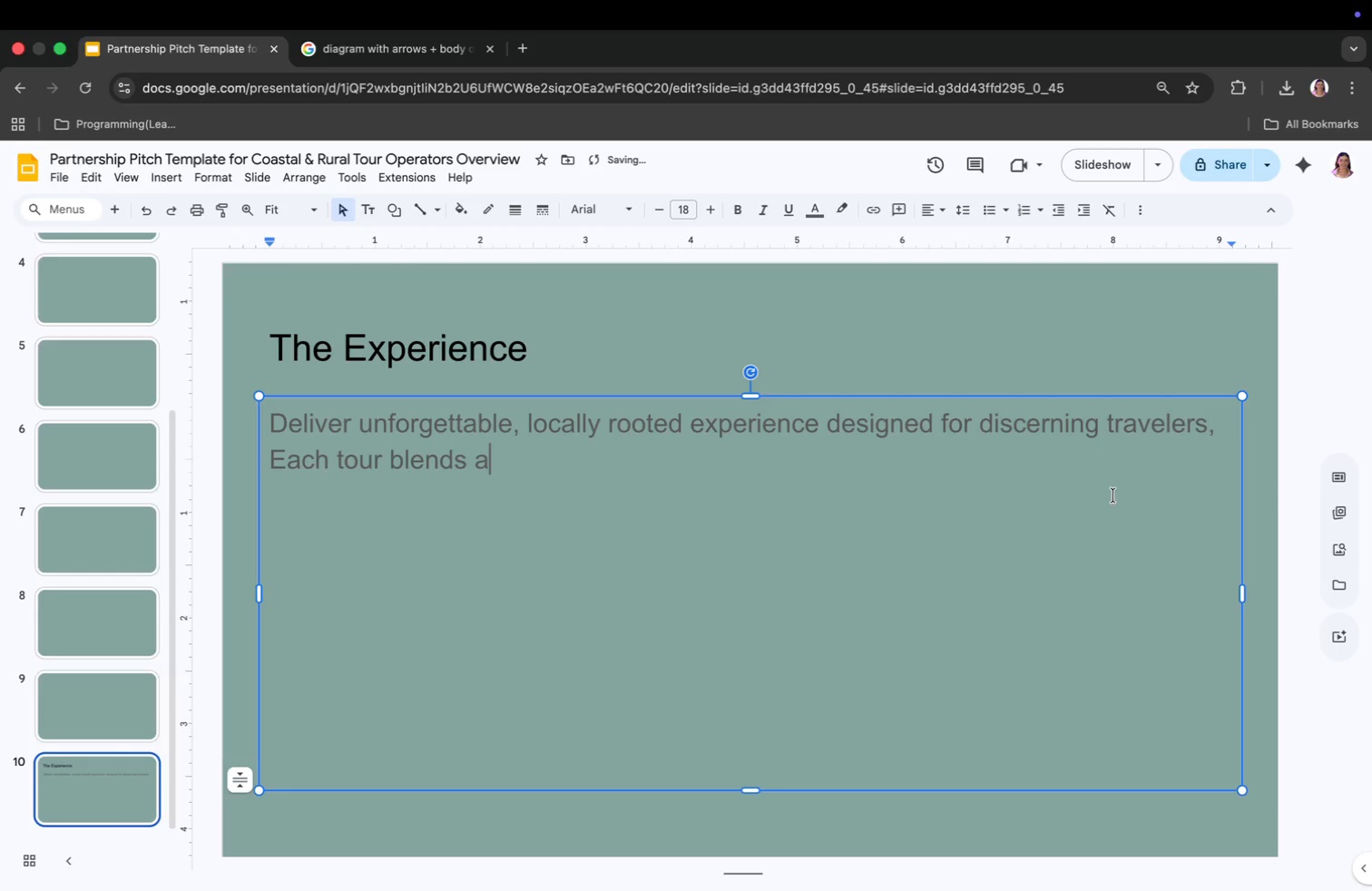 
type(uthentic culture scenic)
 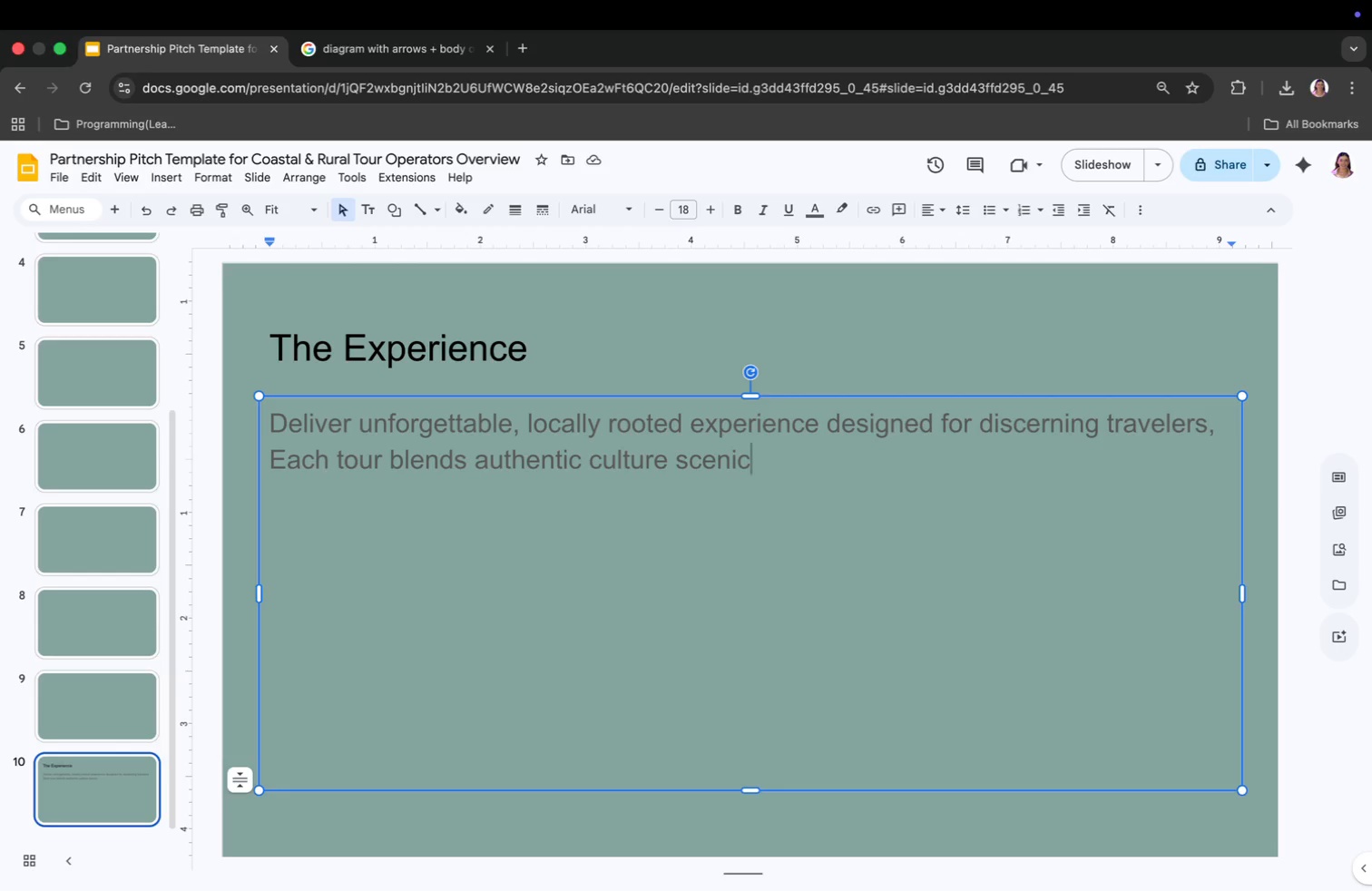 
wait(10.7)
 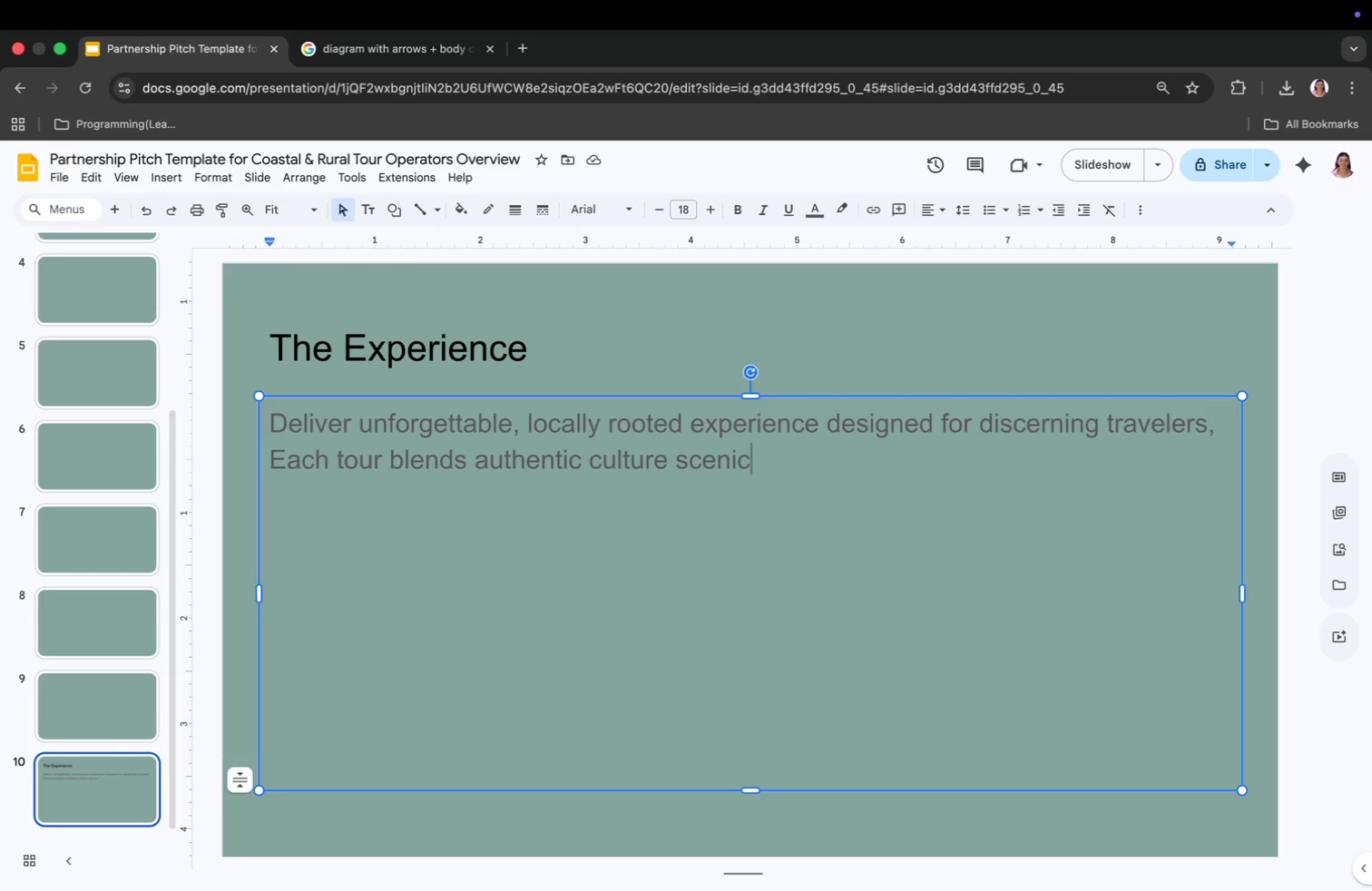 
type( beauty, and seamless service to create moment guests remember long after their stay.)
 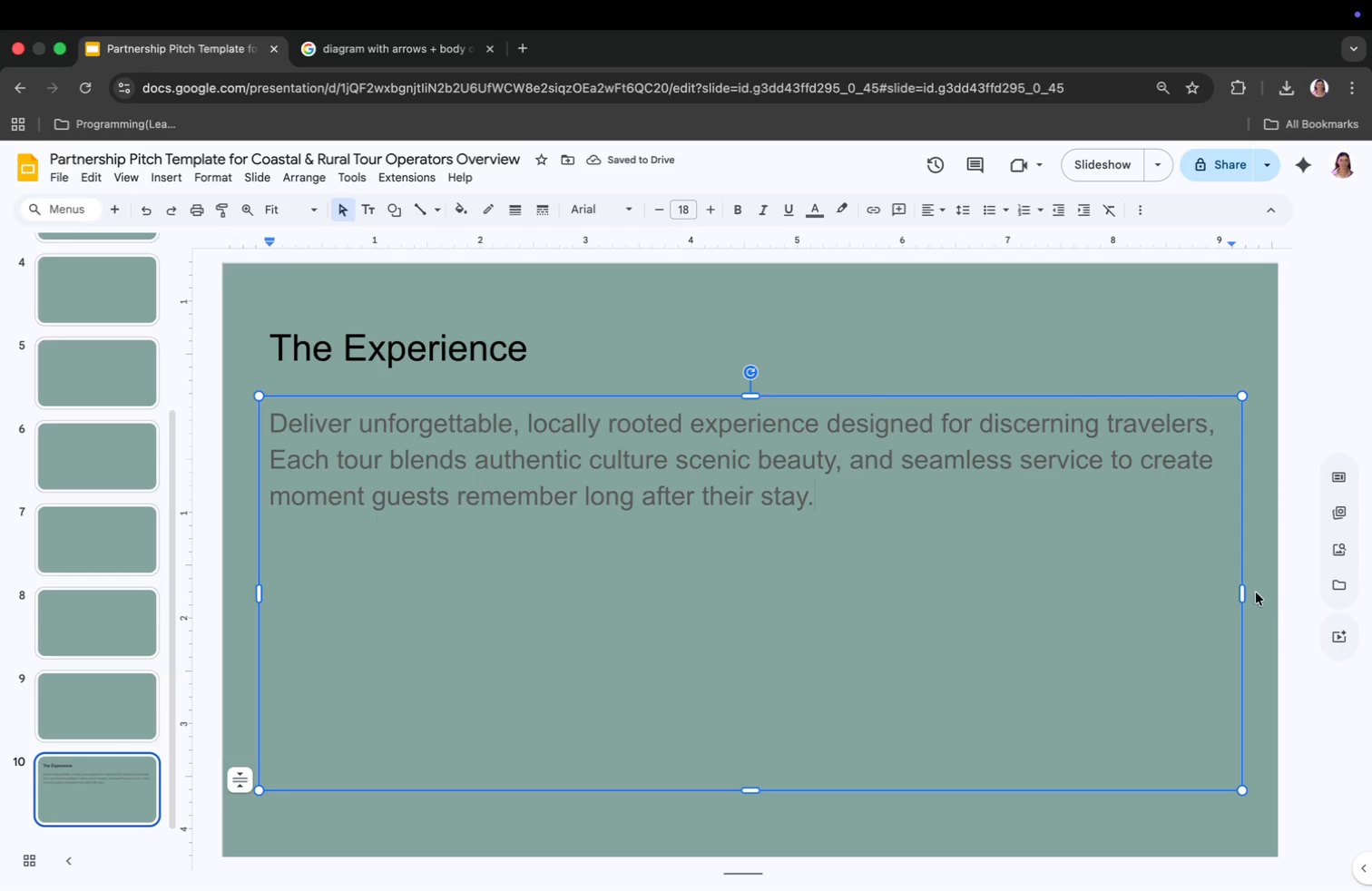 
left_click_drag(start_coordinate=[1242, 592], to_coordinate=[768, 614])
 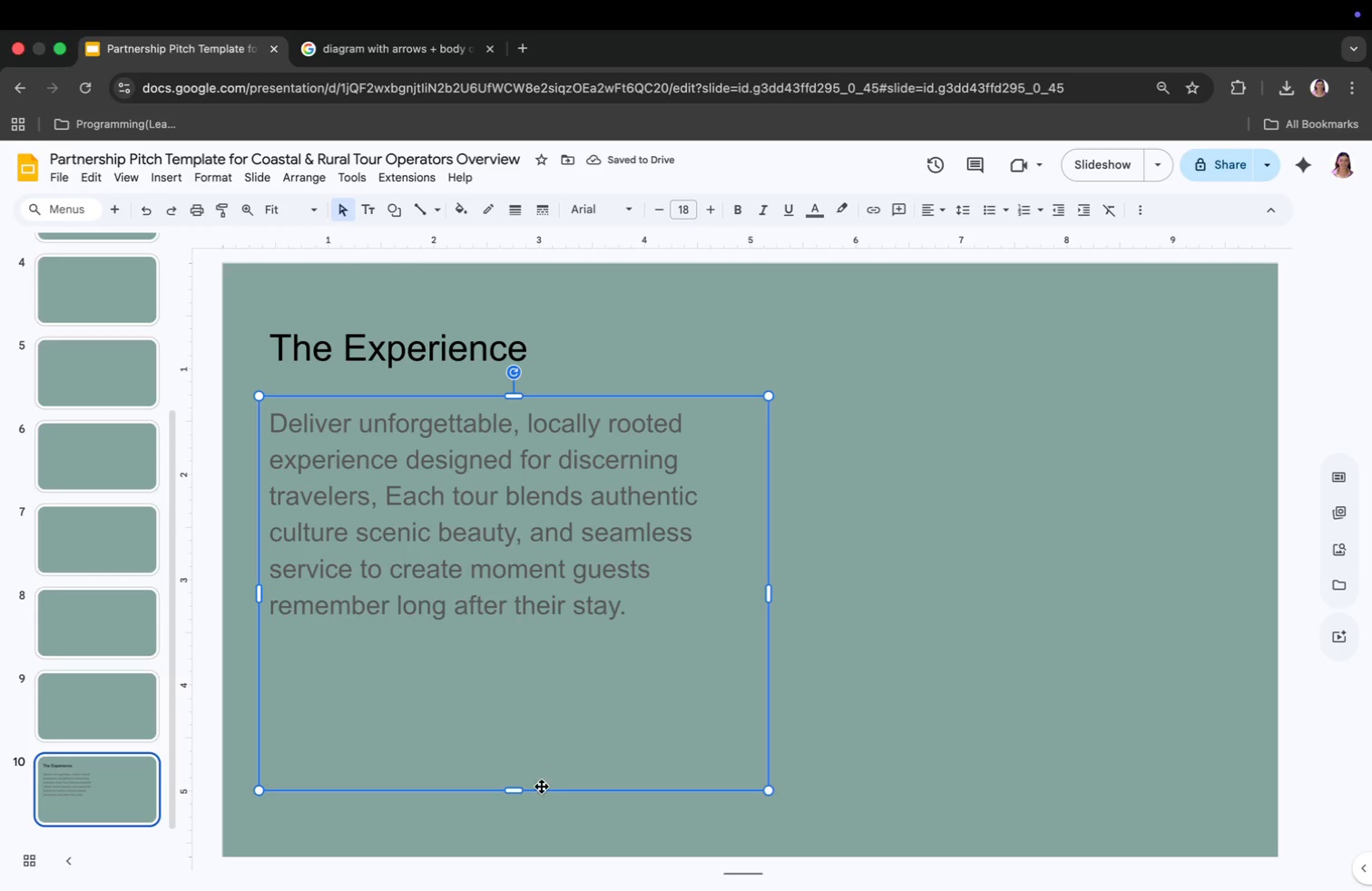 
left_click_drag(start_coordinate=[512, 788], to_coordinate=[518, 671])
 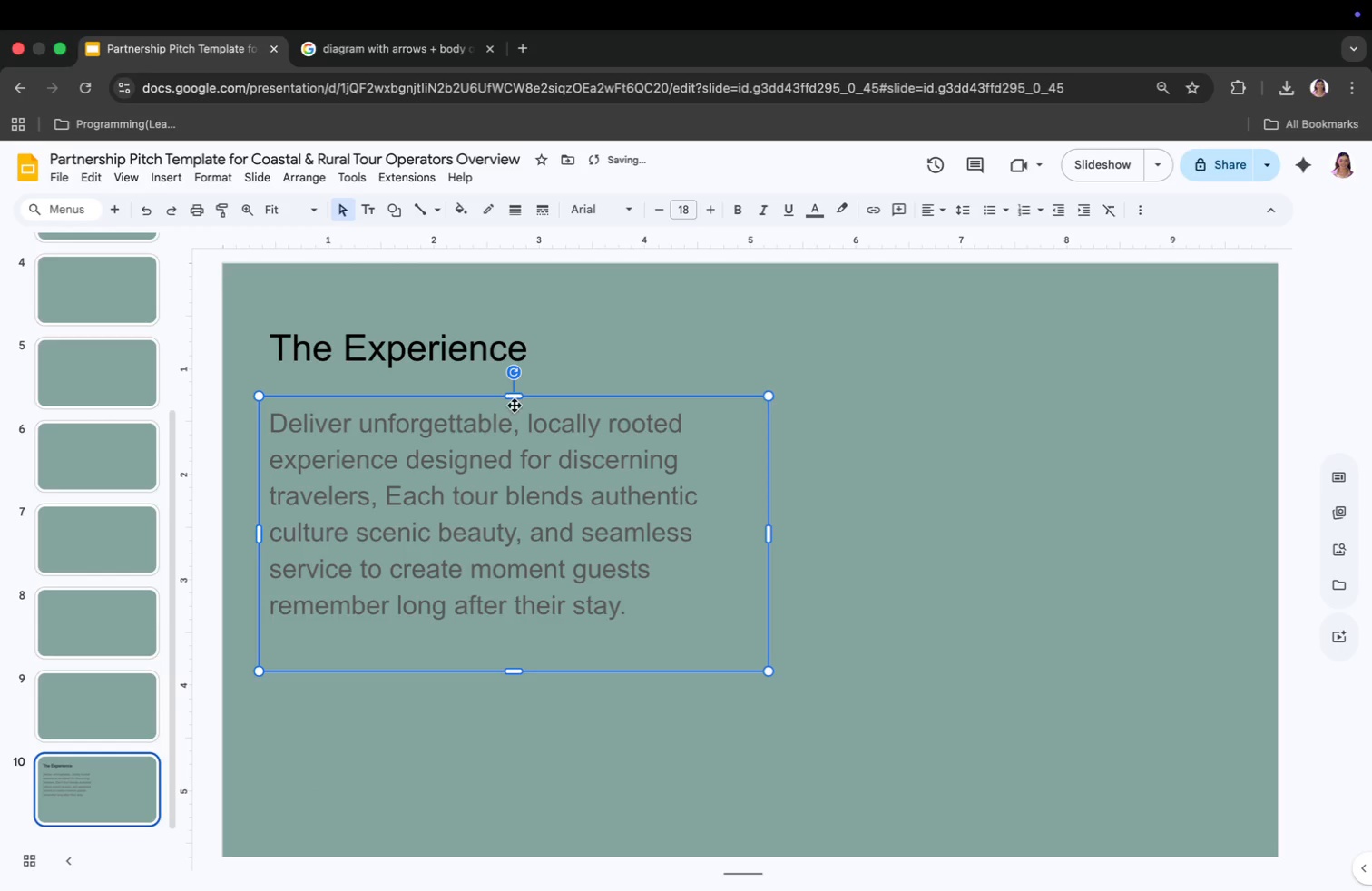 
left_click_drag(start_coordinate=[514, 403], to_coordinate=[515, 519])
 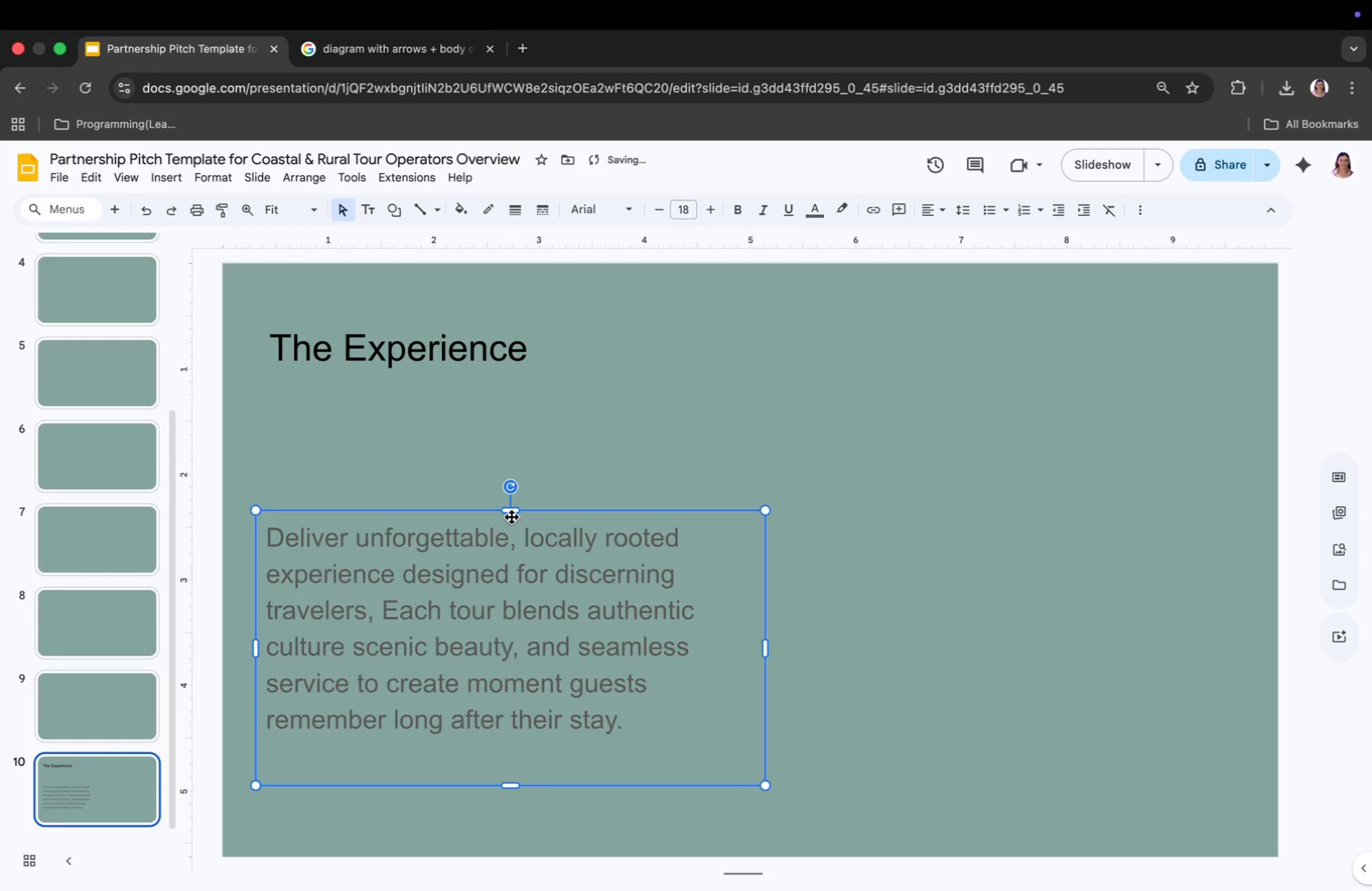 
left_click_drag(start_coordinate=[512, 517], to_coordinate=[512, 467])
 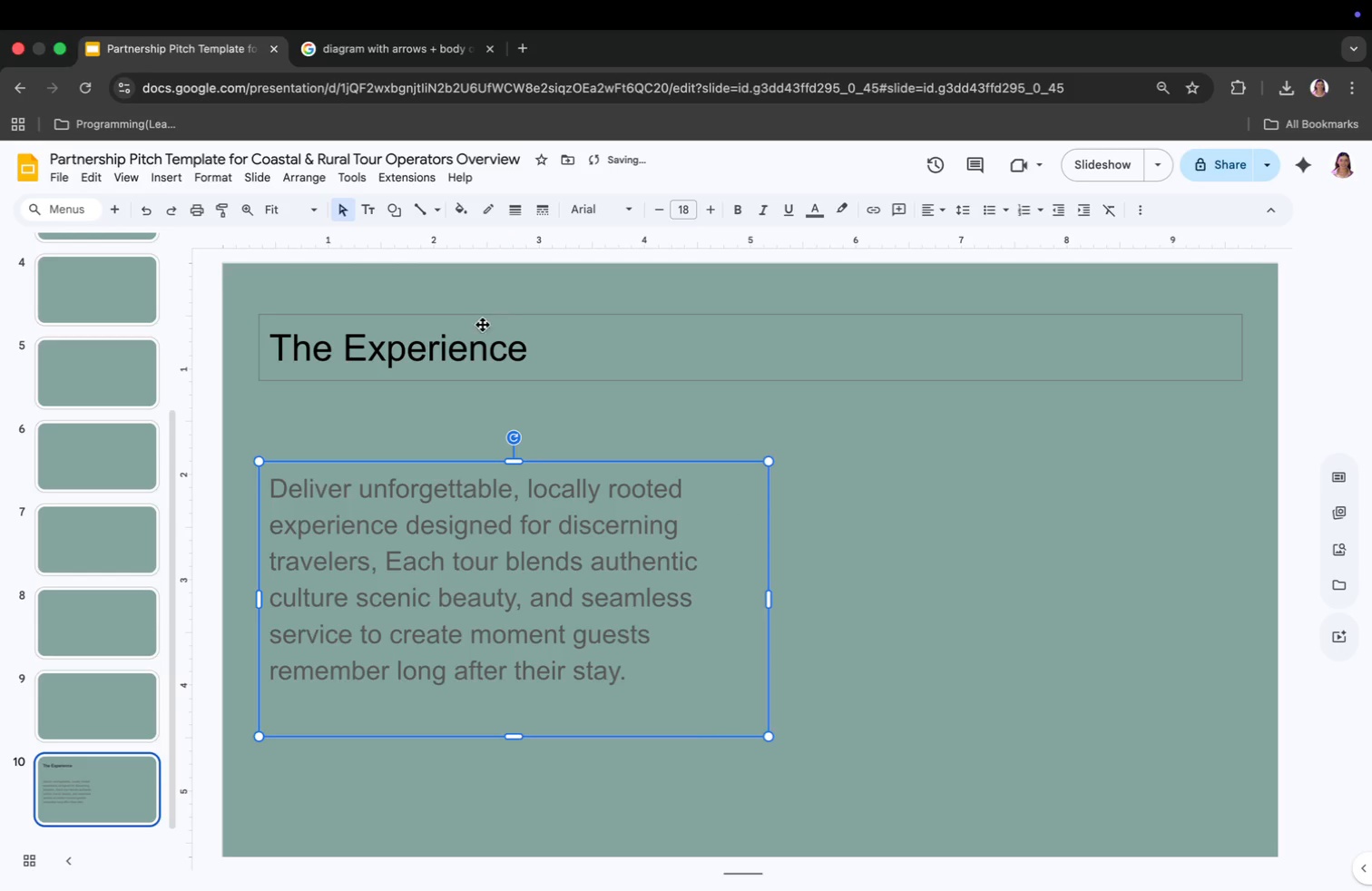 
left_click([482, 345])
 